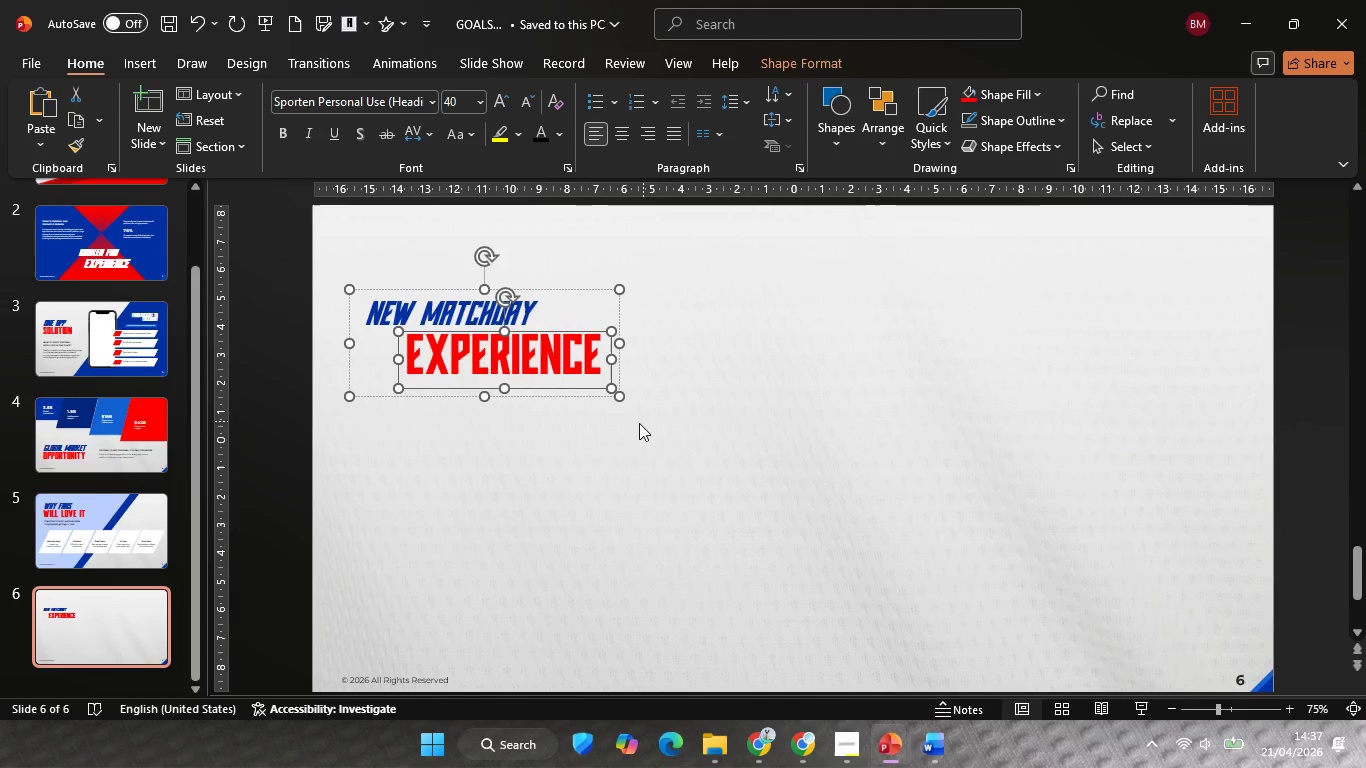 
key(ArrowUp)
 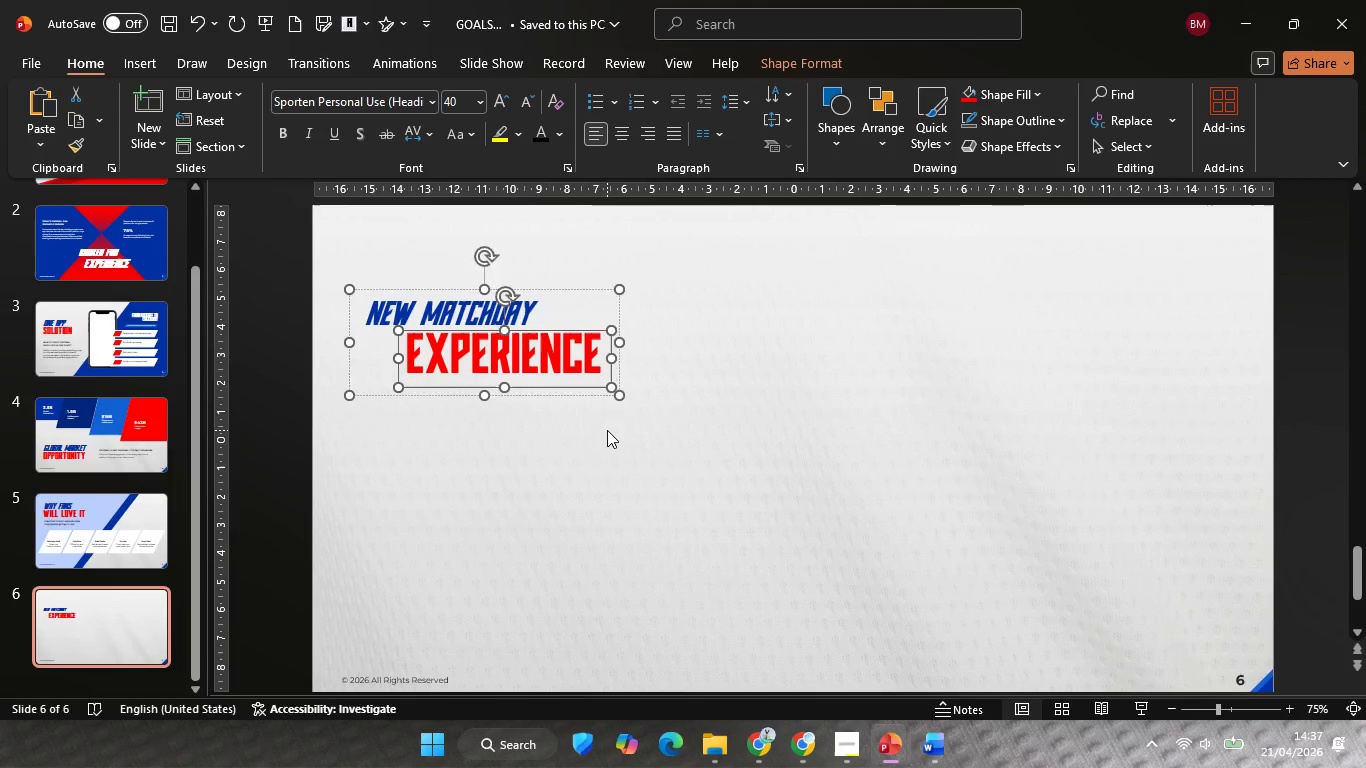 
key(ArrowUp)
 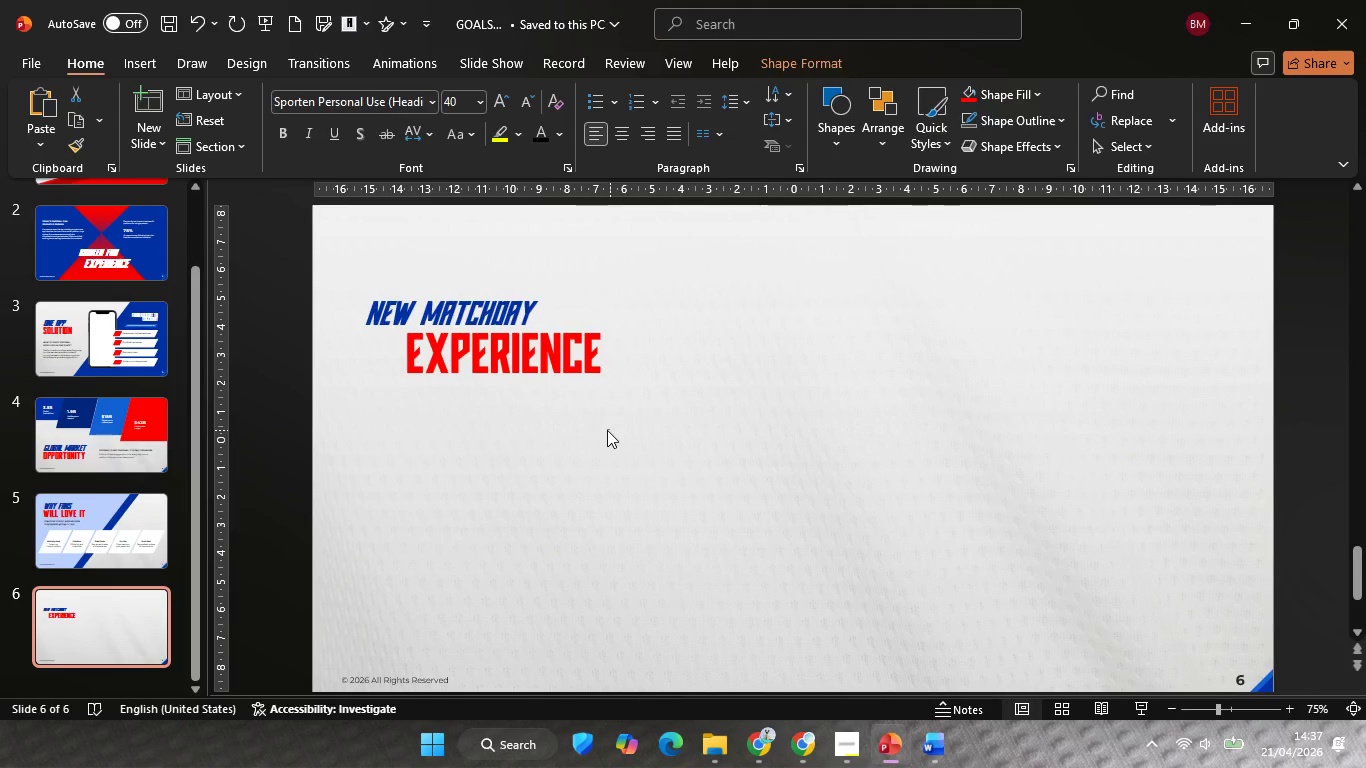 
left_click_drag(start_coordinate=[607, 430], to_coordinate=[614, 425])
 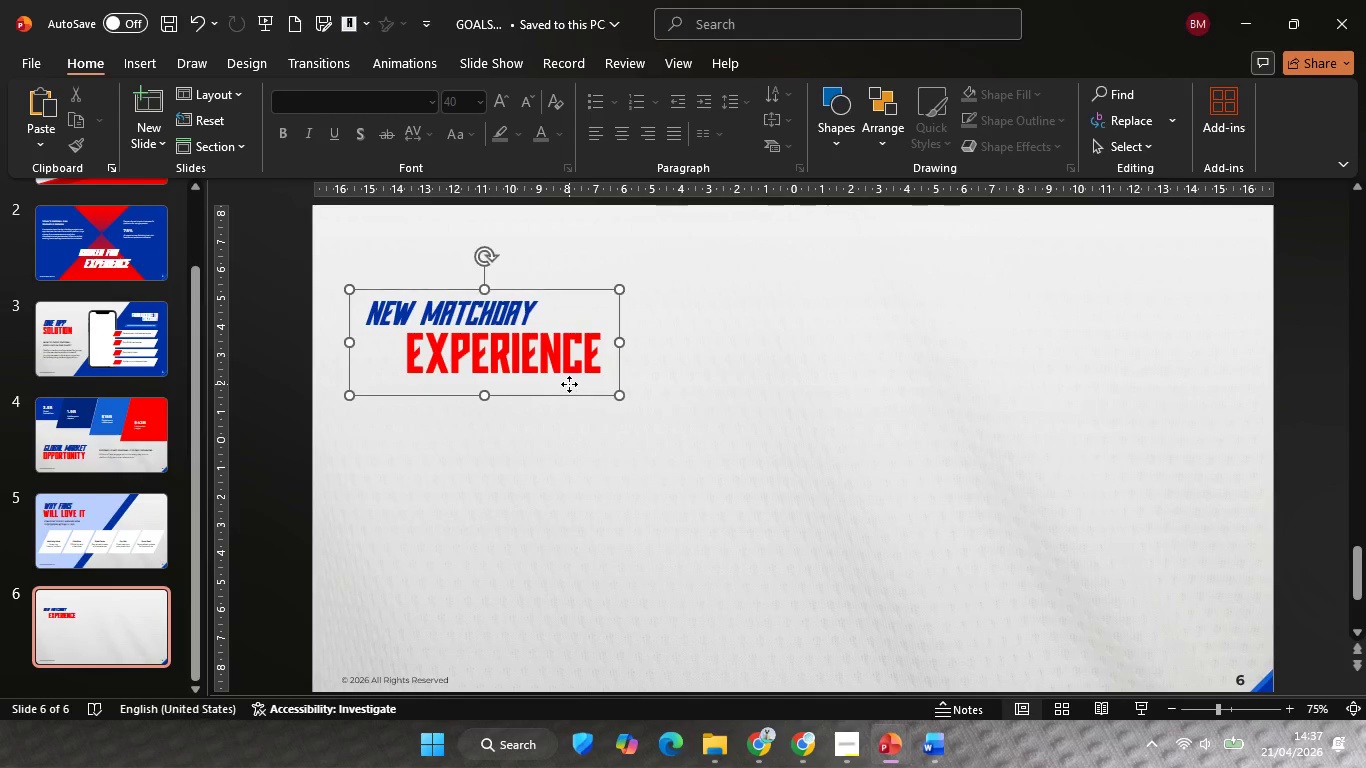 
left_click([569, 384])
 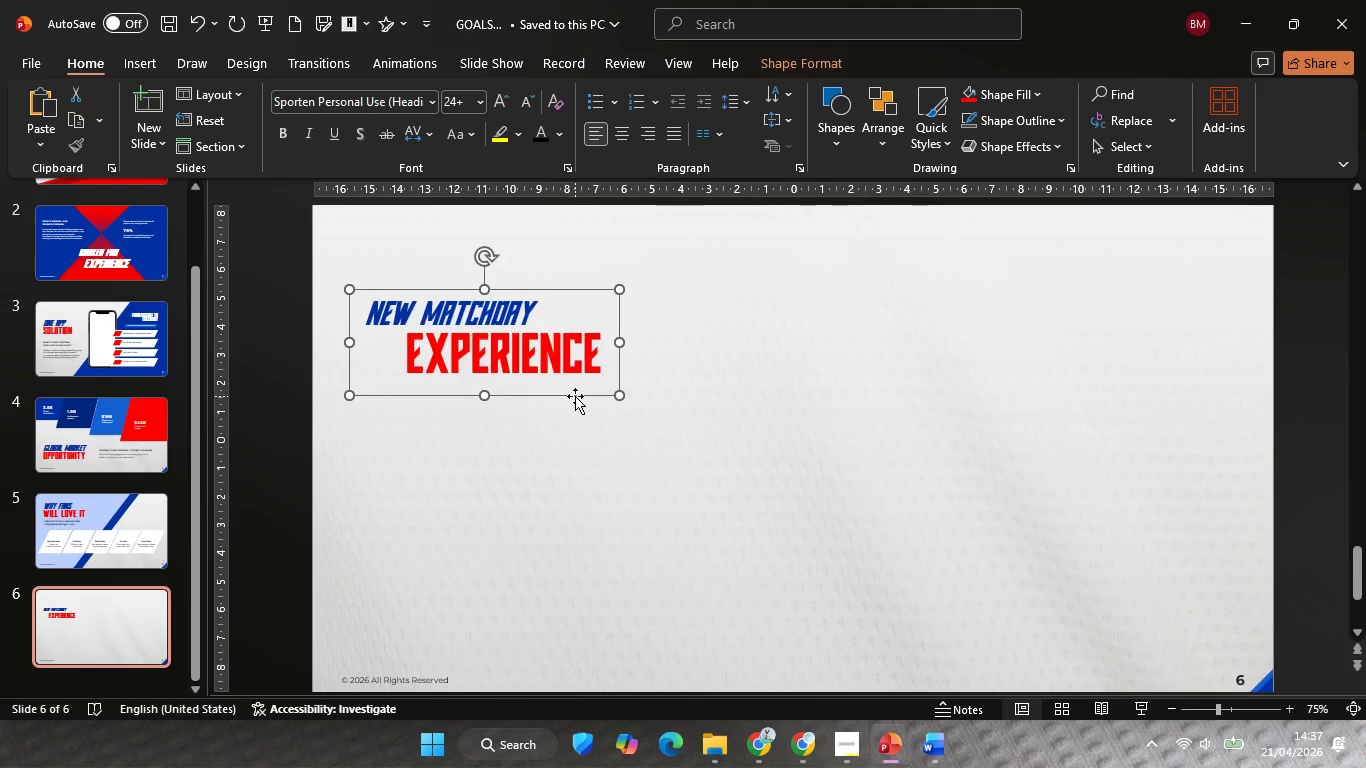 
hold_key(key=ShiftLeft, duration=2.88)
left_click_drag(start_coordinate=[575, 396], to_coordinate=[532, 352])
 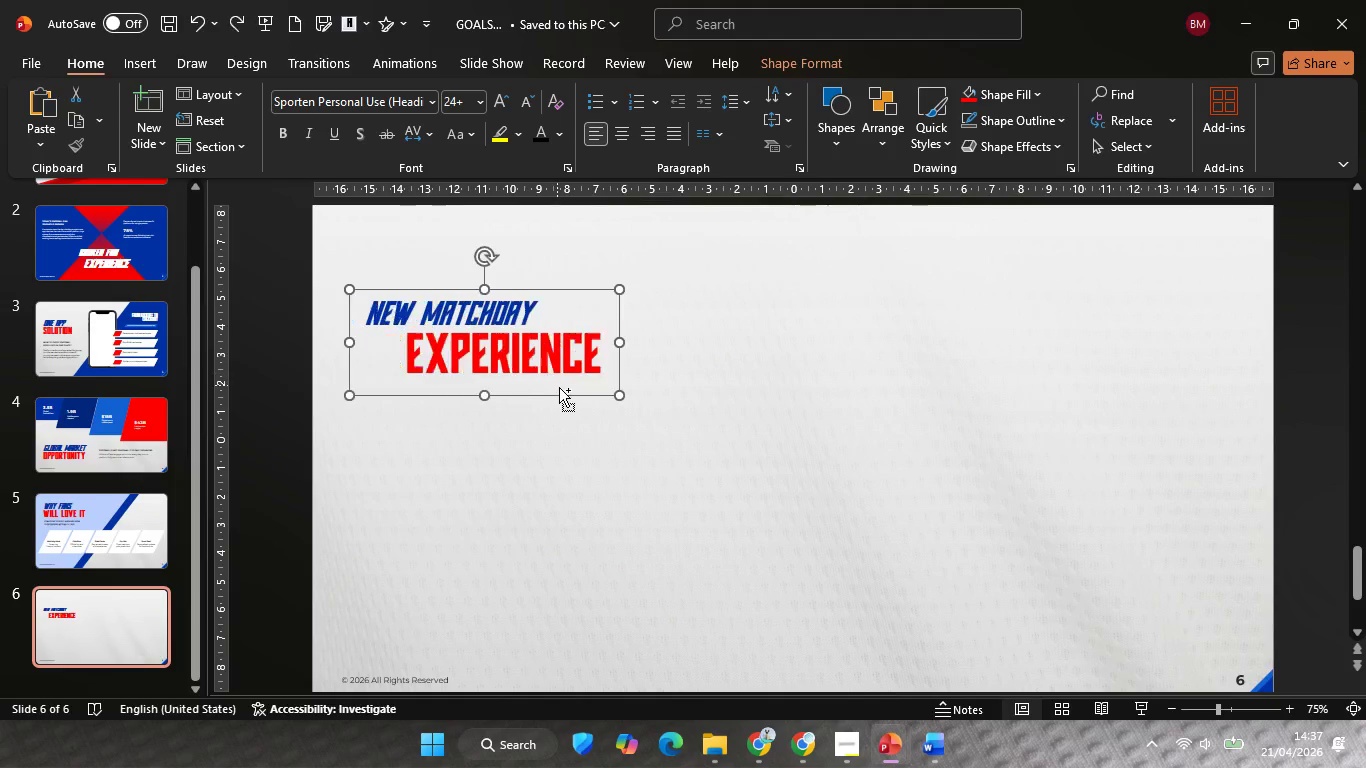 
key(Control+ControlLeft)
 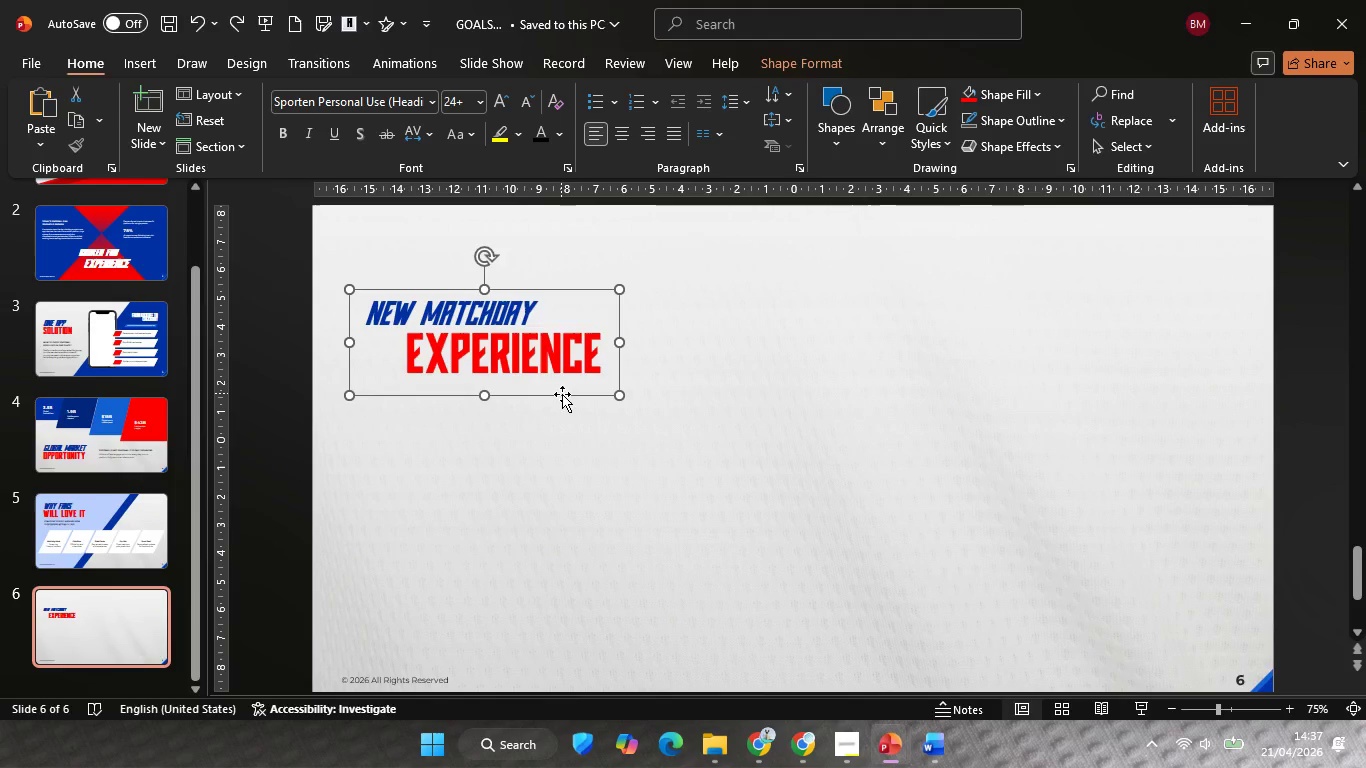 
key(Control+Z)
 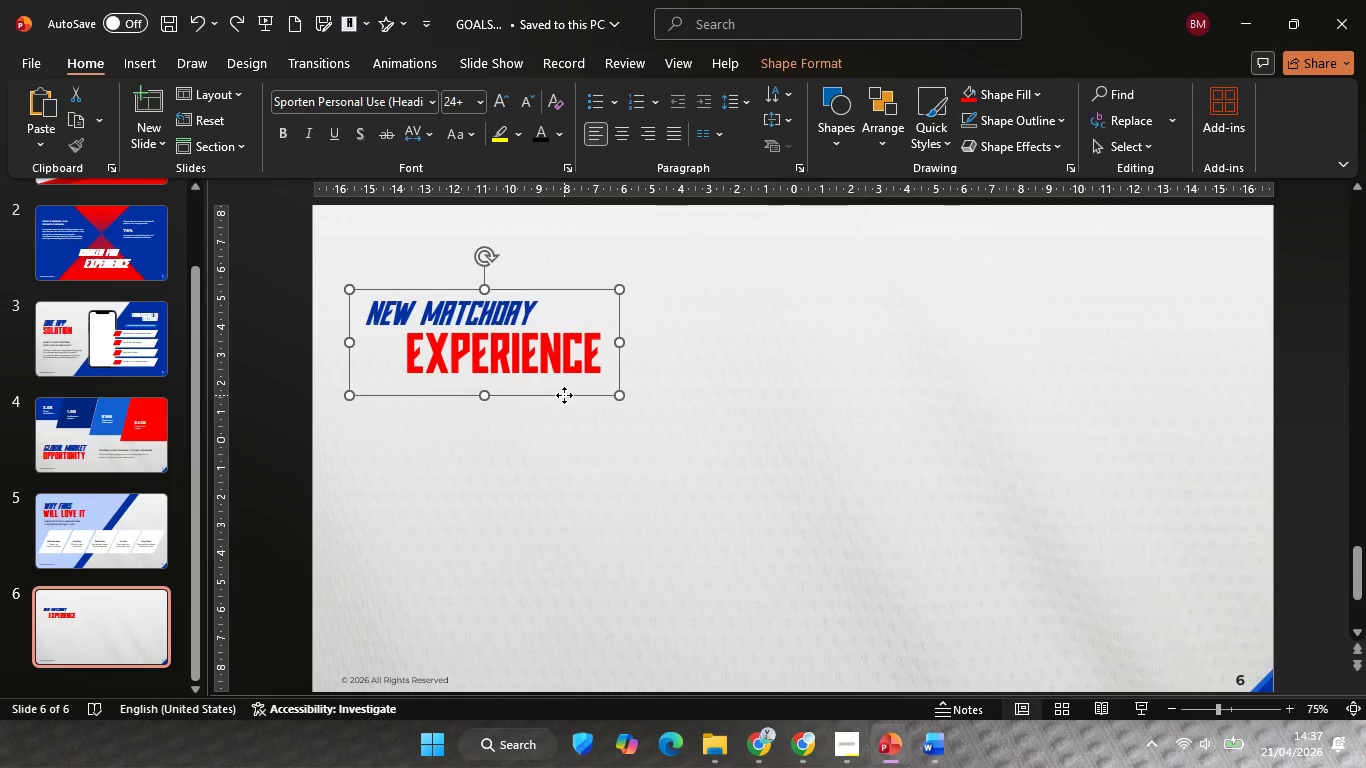 
hold_key(key=ShiftLeft, duration=1.36)
left_click_drag(start_coordinate=[564, 395], to_coordinate=[569, 347])
 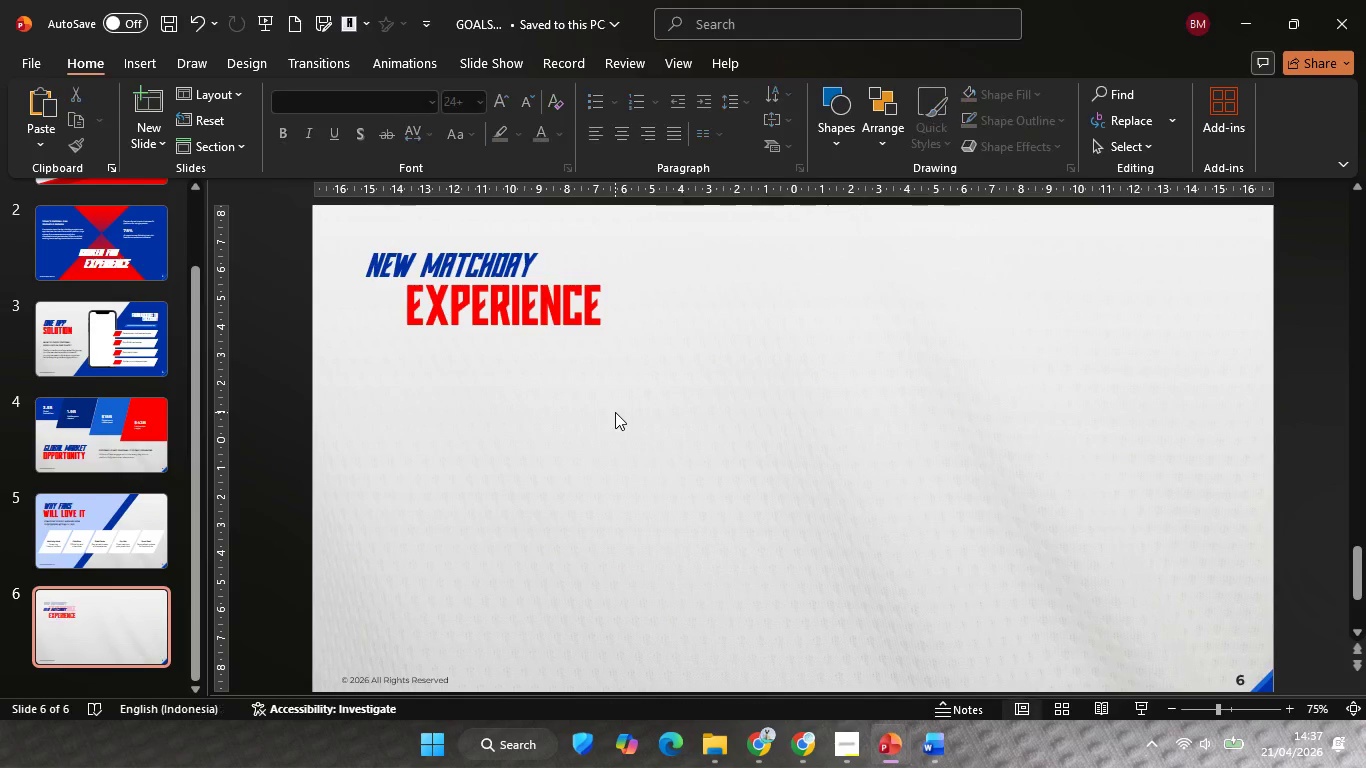 
left_click([615, 412])
 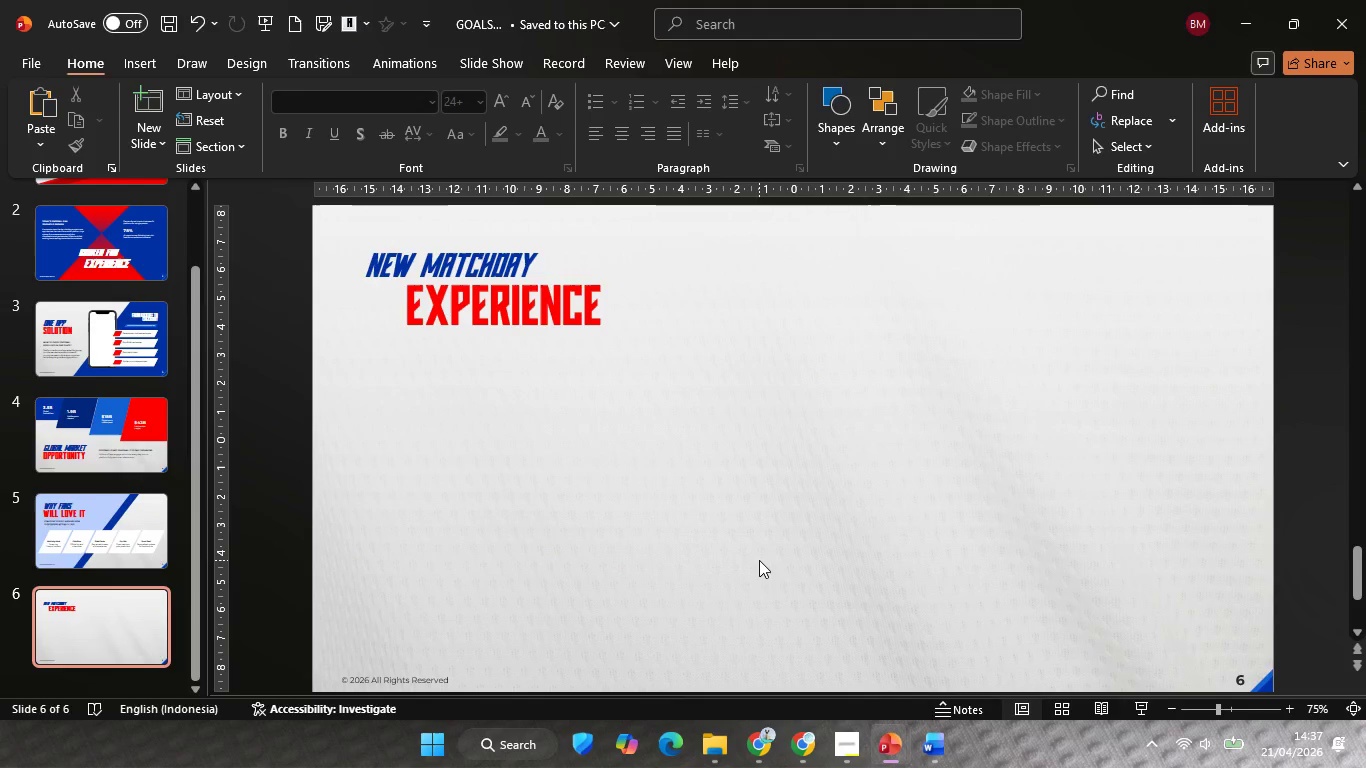 
triple_click([759, 560])
 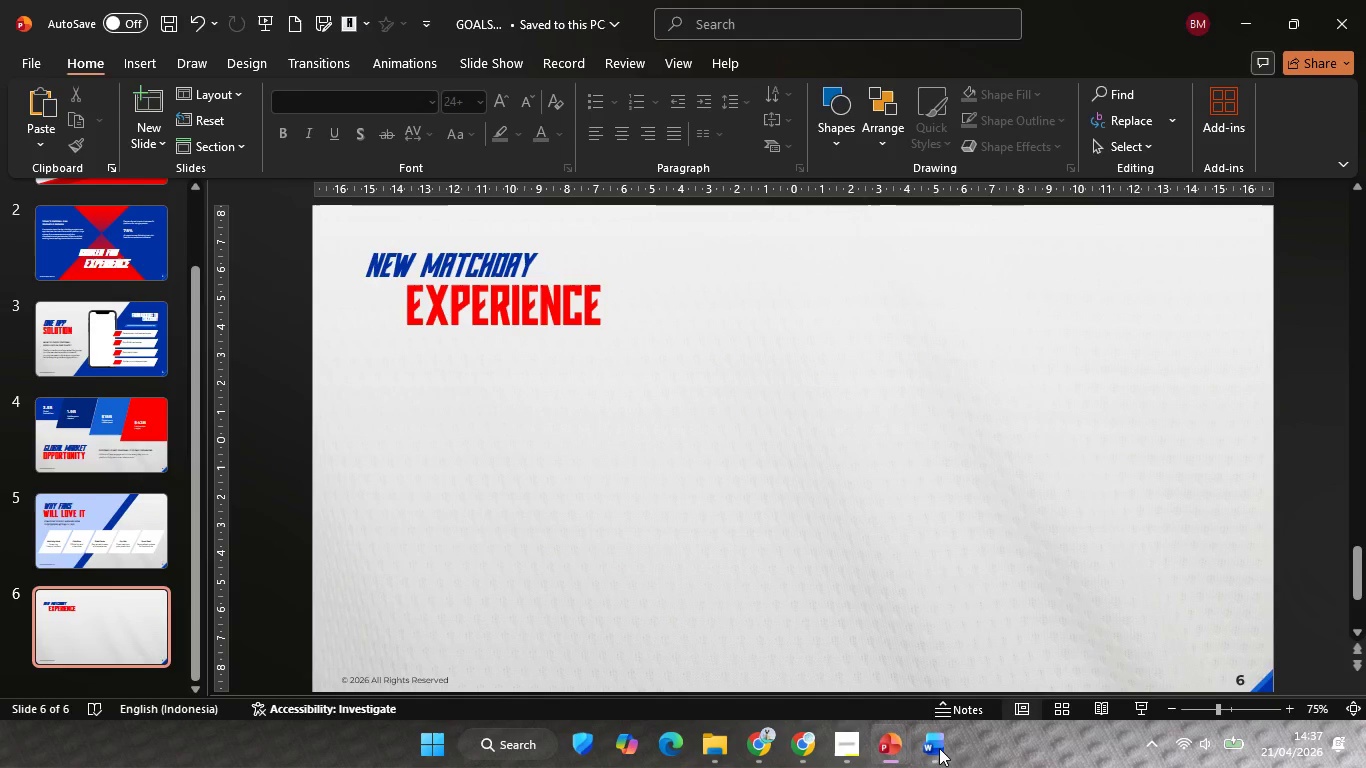 
left_click([939, 748])
 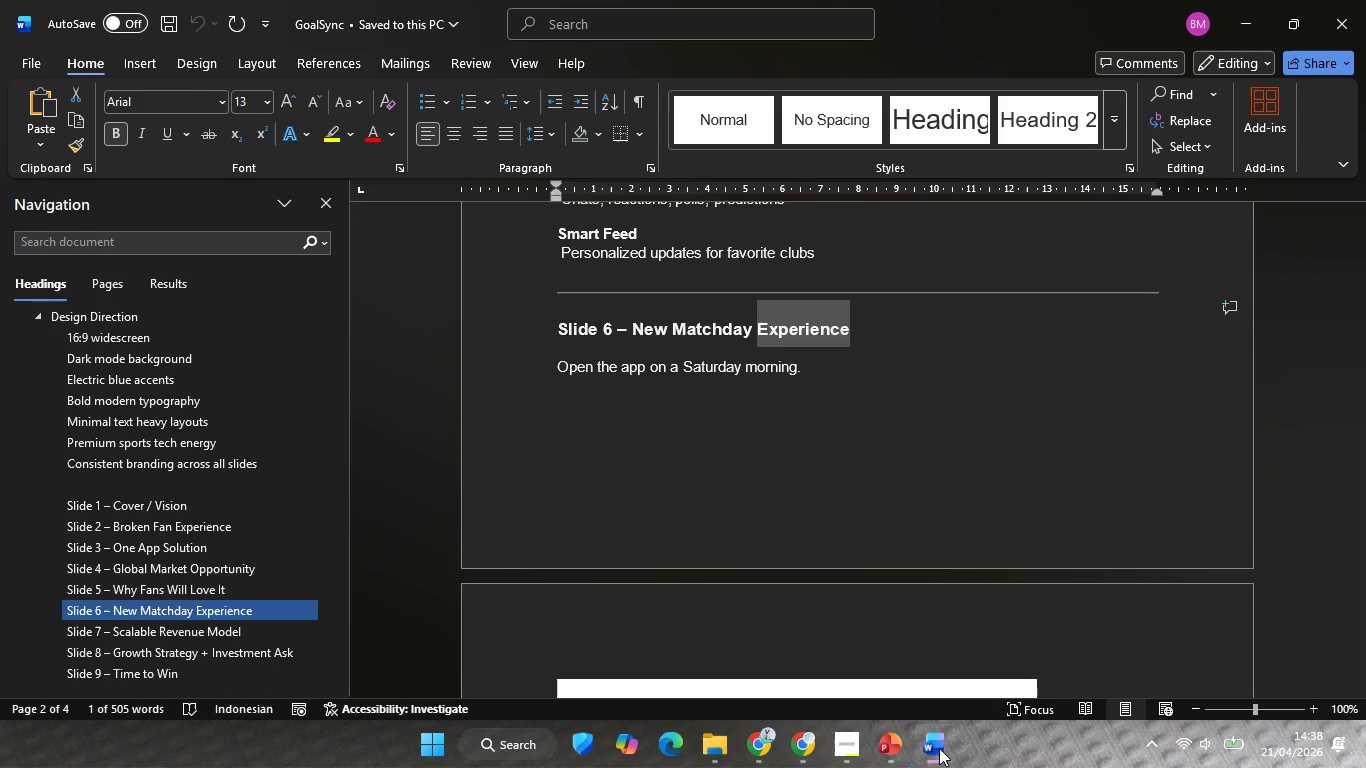 
left_click([939, 748])
 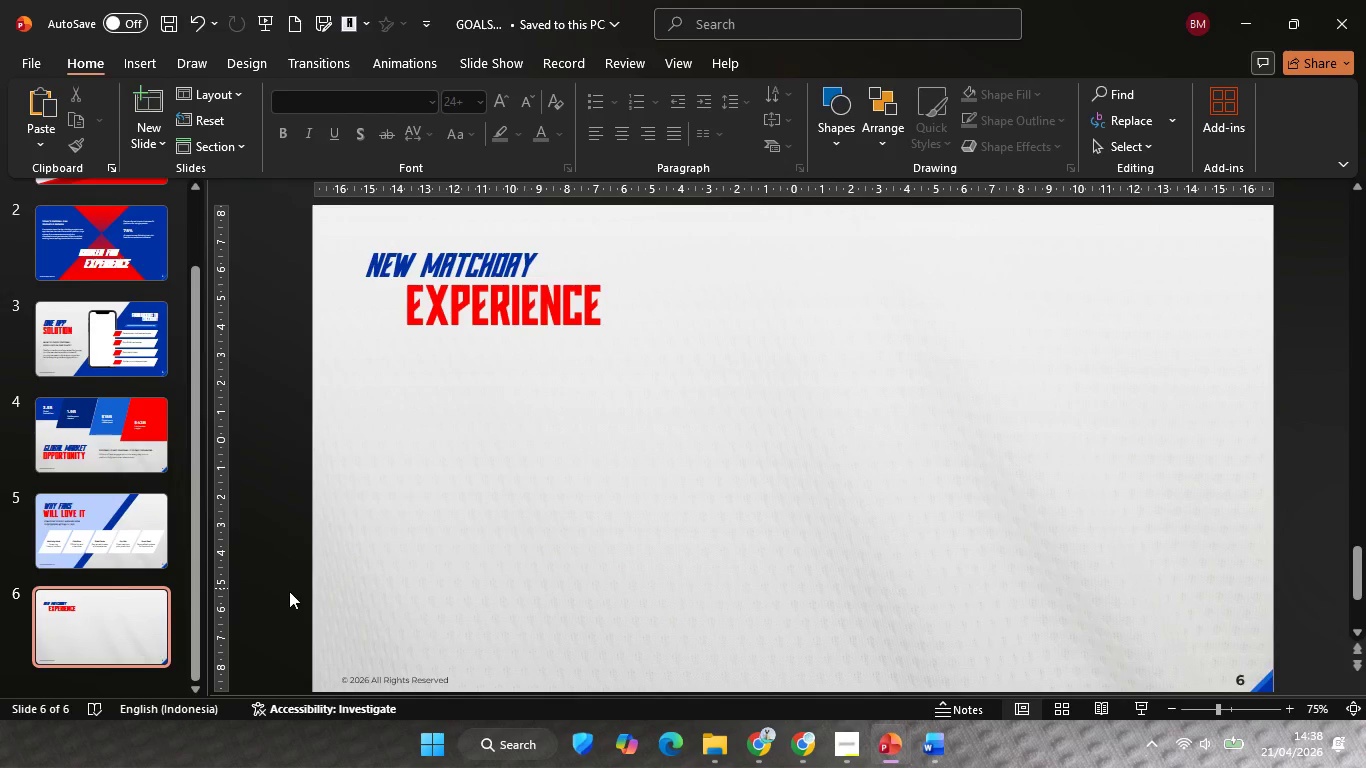 
left_click([70, 544])
 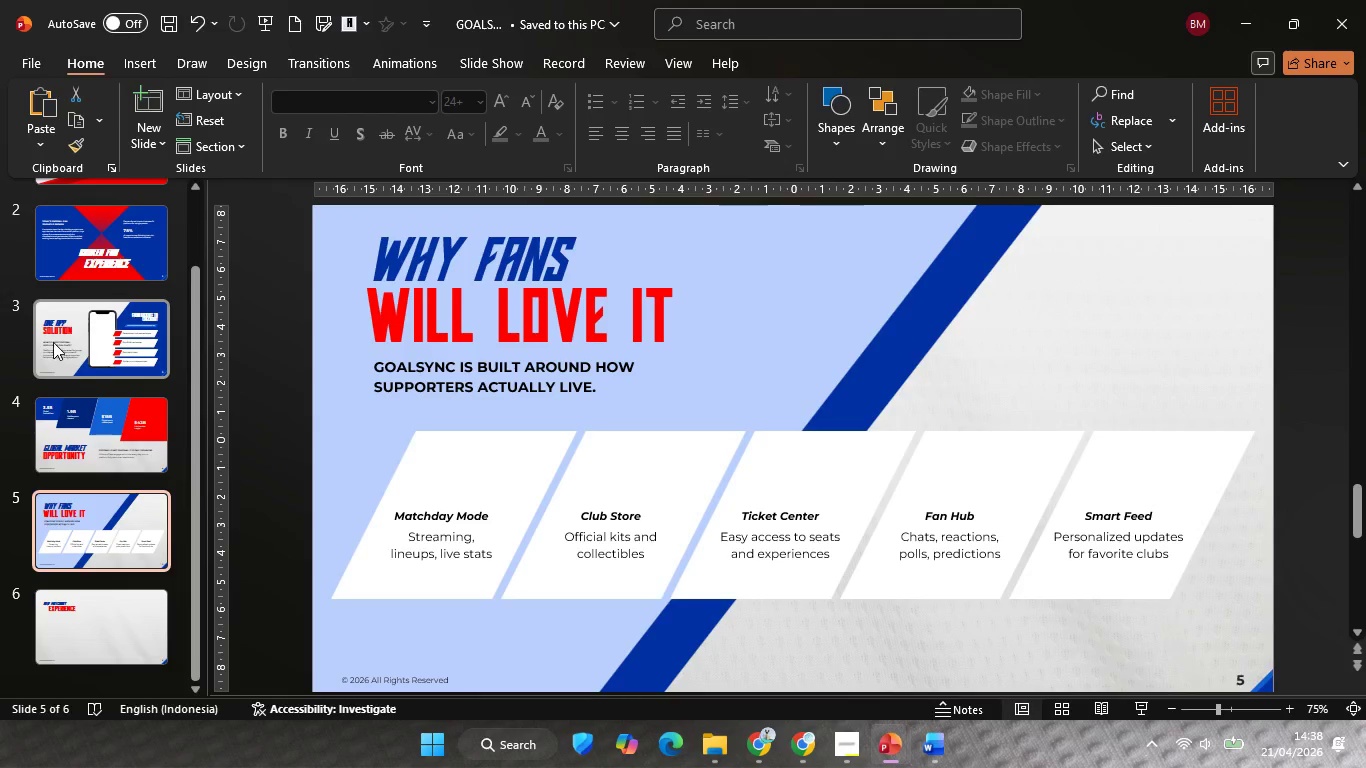 
left_click([53, 339])
 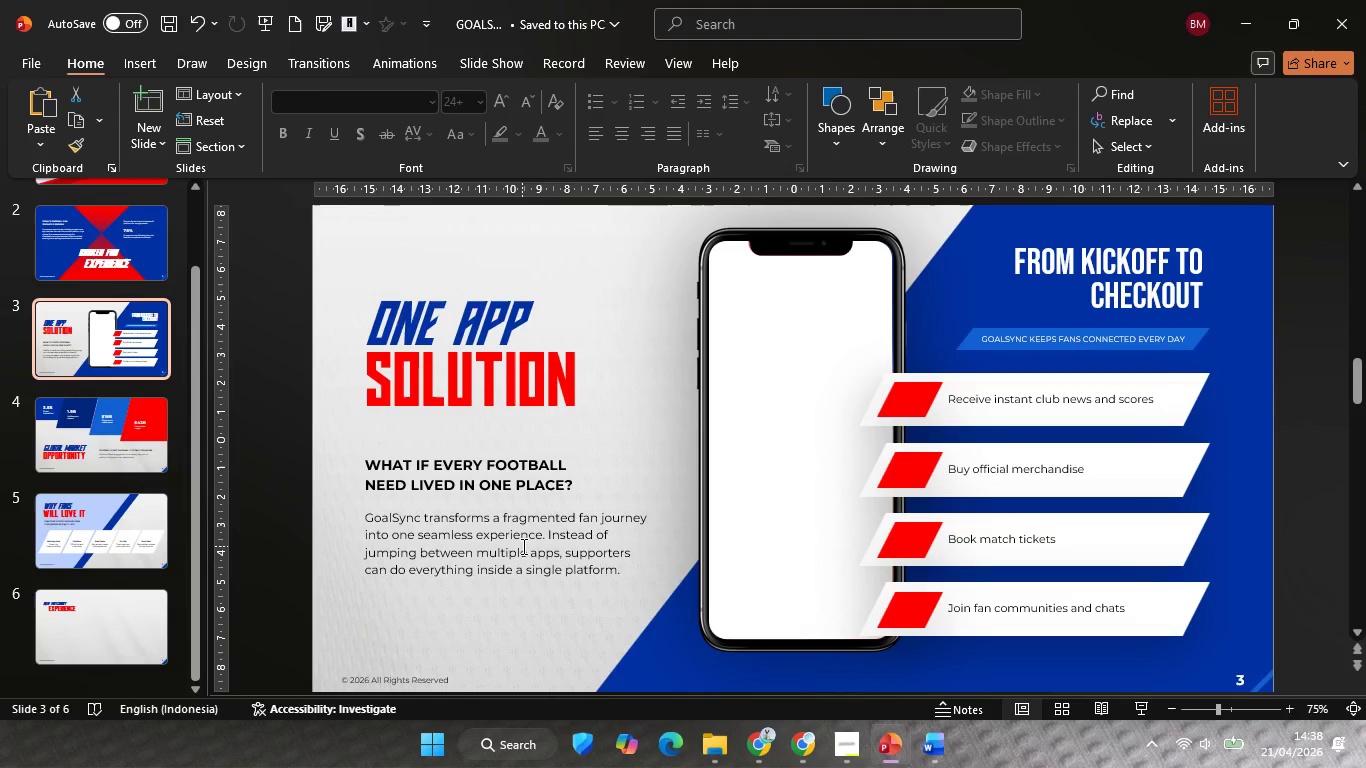 
left_click([522, 546])
 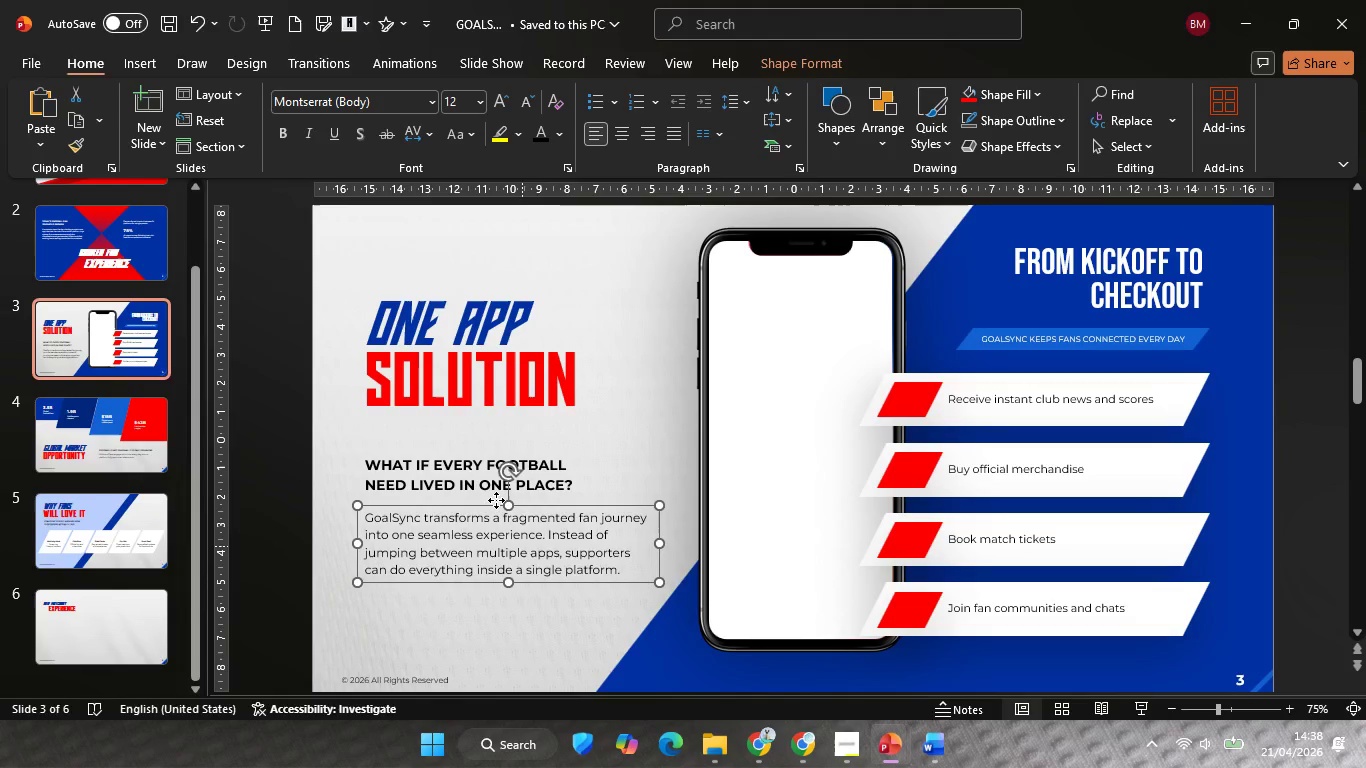 
left_click([496, 500])
 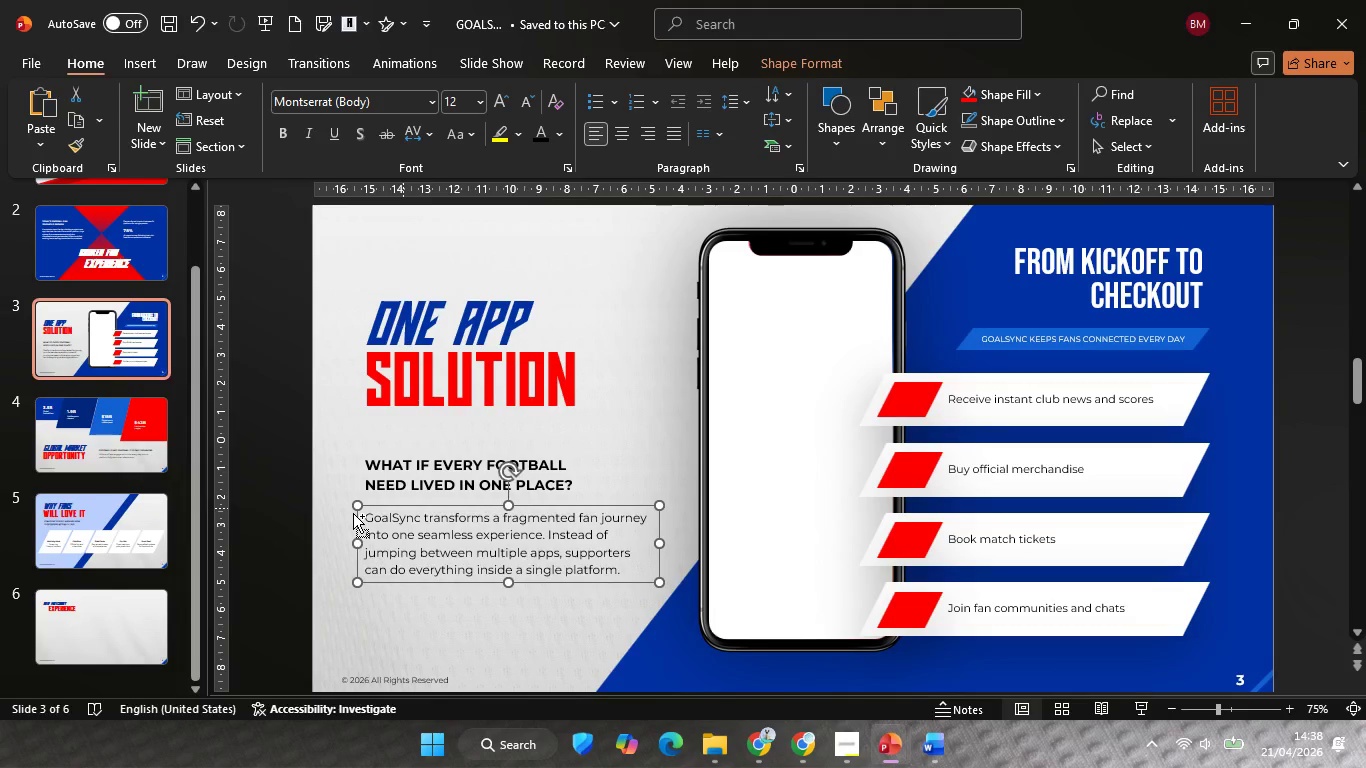 
key(Control+C)
 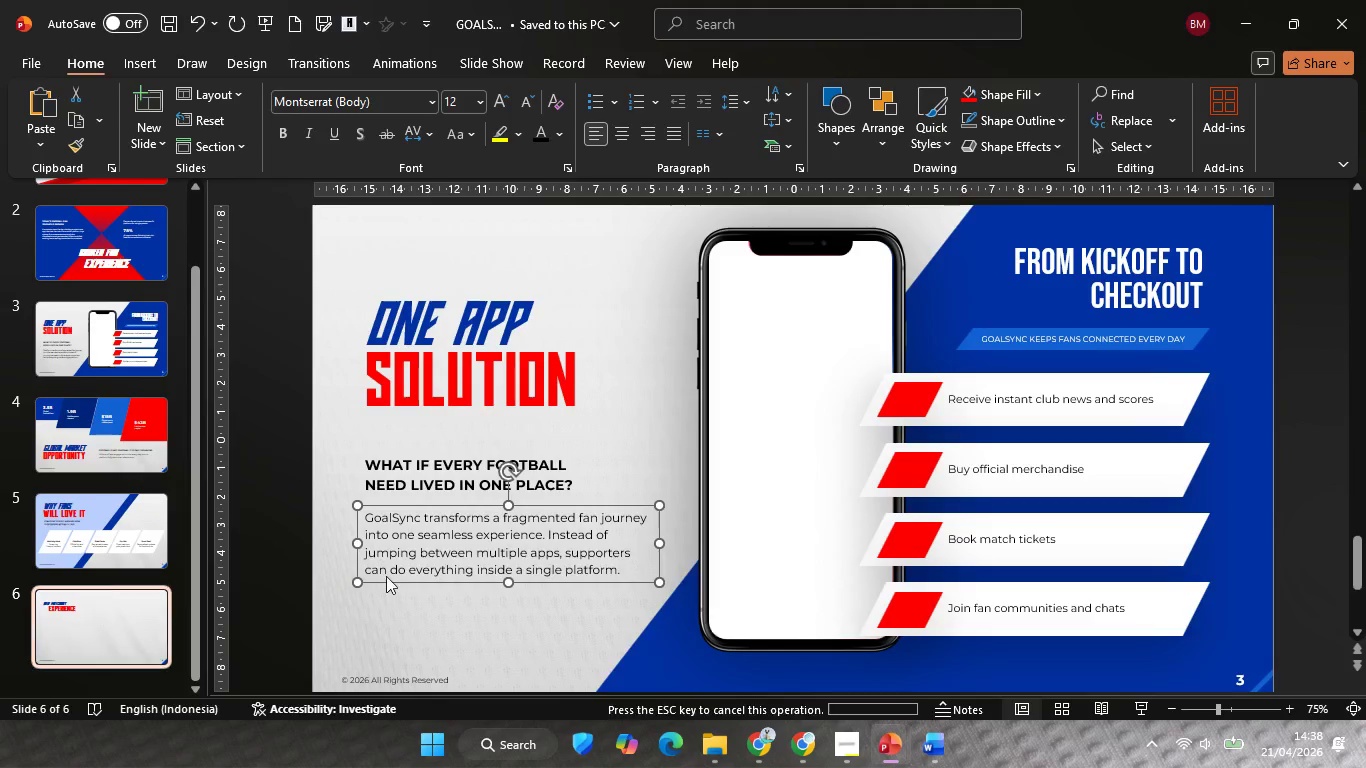 
key(Control+V)
 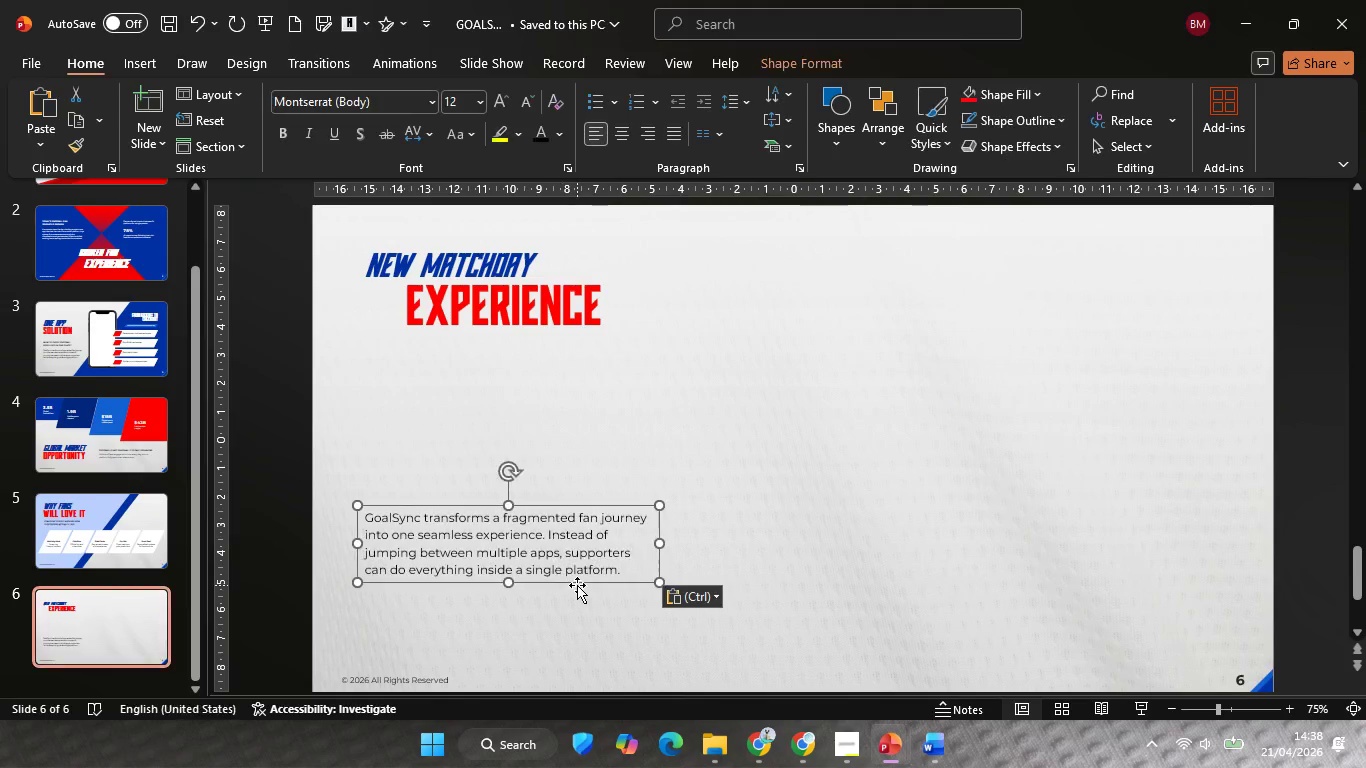 
hold_key(key=ShiftLeft, duration=1.48)
left_click_drag(start_coordinate=[577, 585], to_coordinate=[561, 428])
 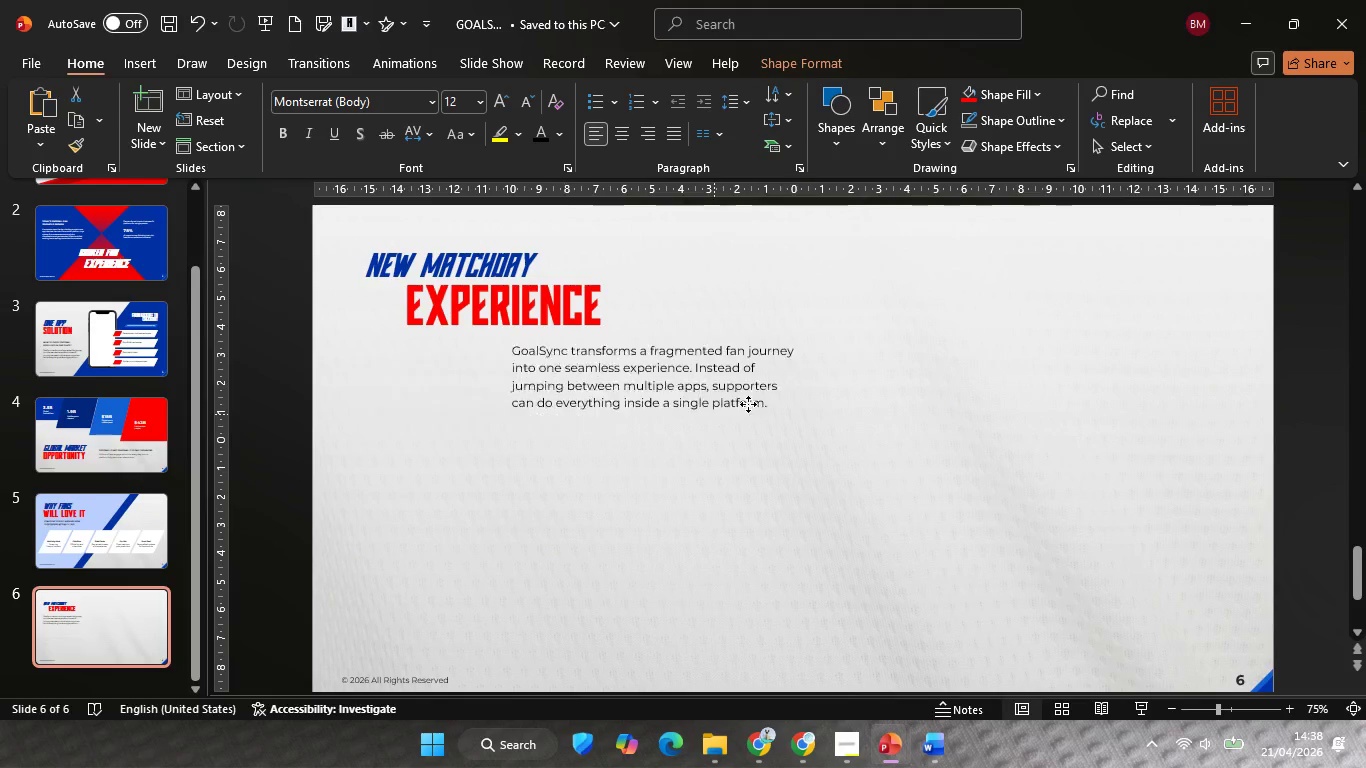 
left_click_drag(start_coordinate=[561, 428], to_coordinate=[842, 325])
 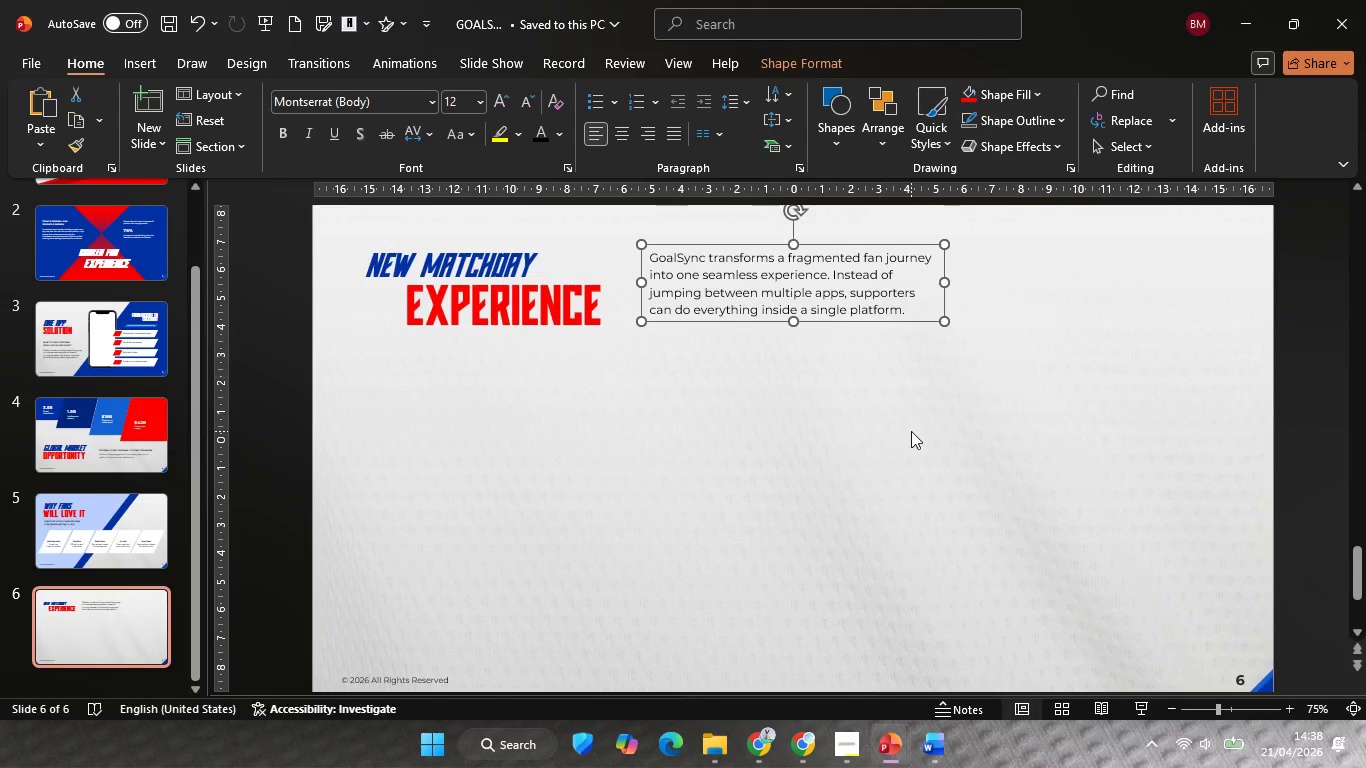 
left_click([911, 431])
 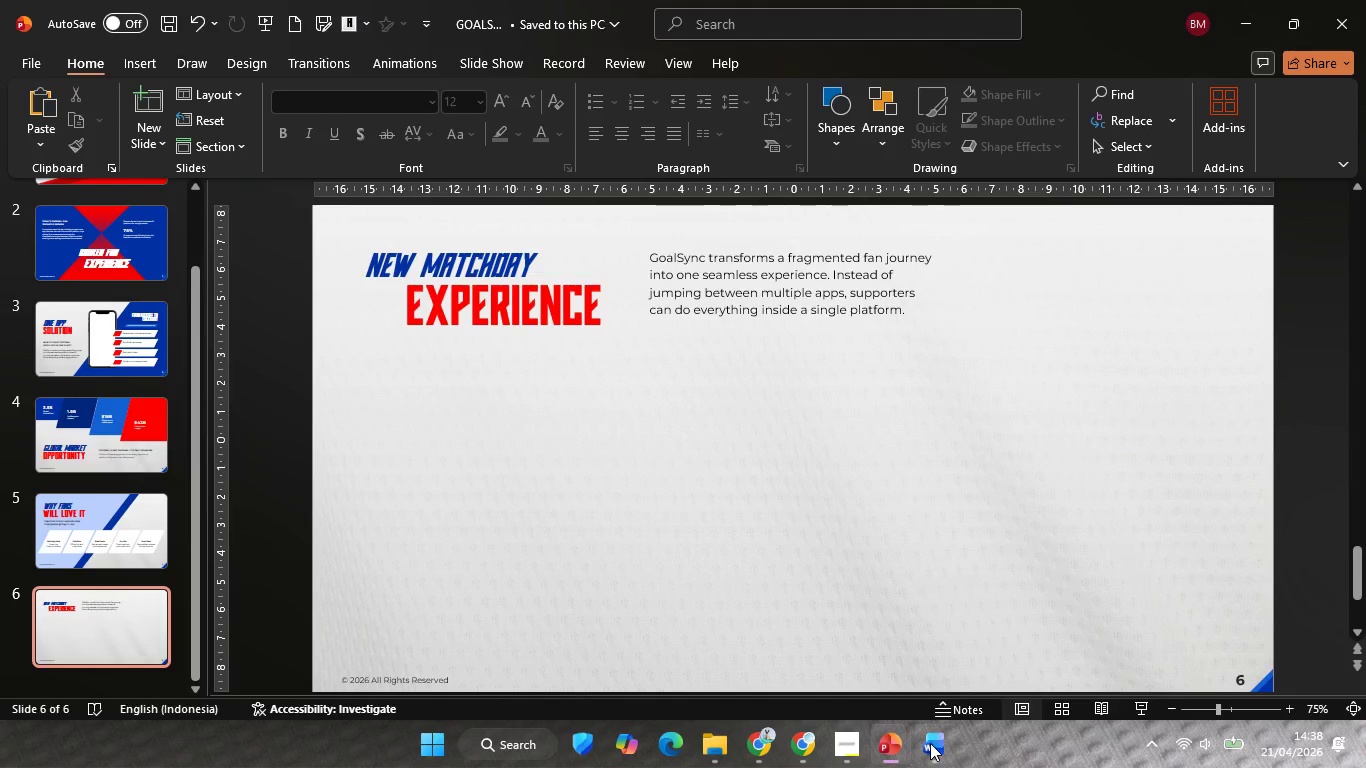 
left_click([930, 743])
 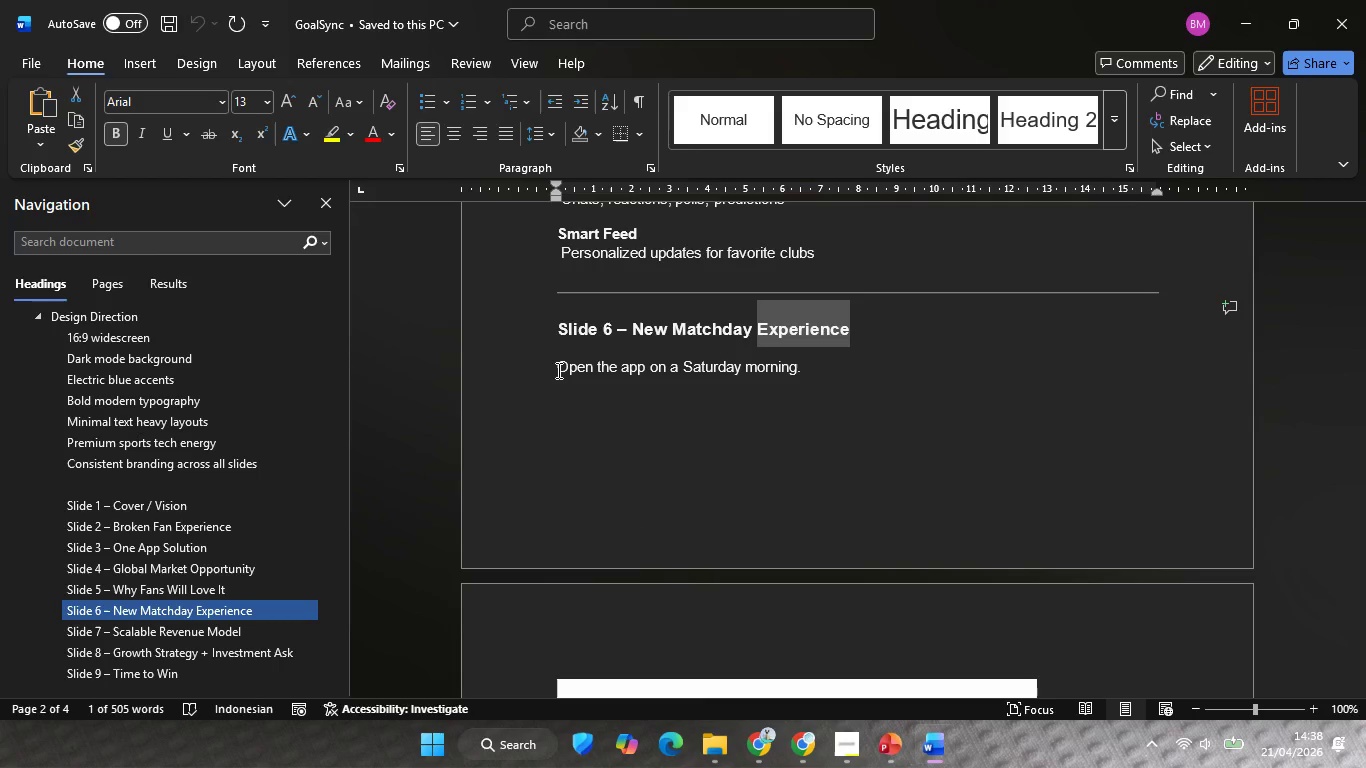 
left_click_drag(start_coordinate=[557, 370], to_coordinate=[823, 371])
 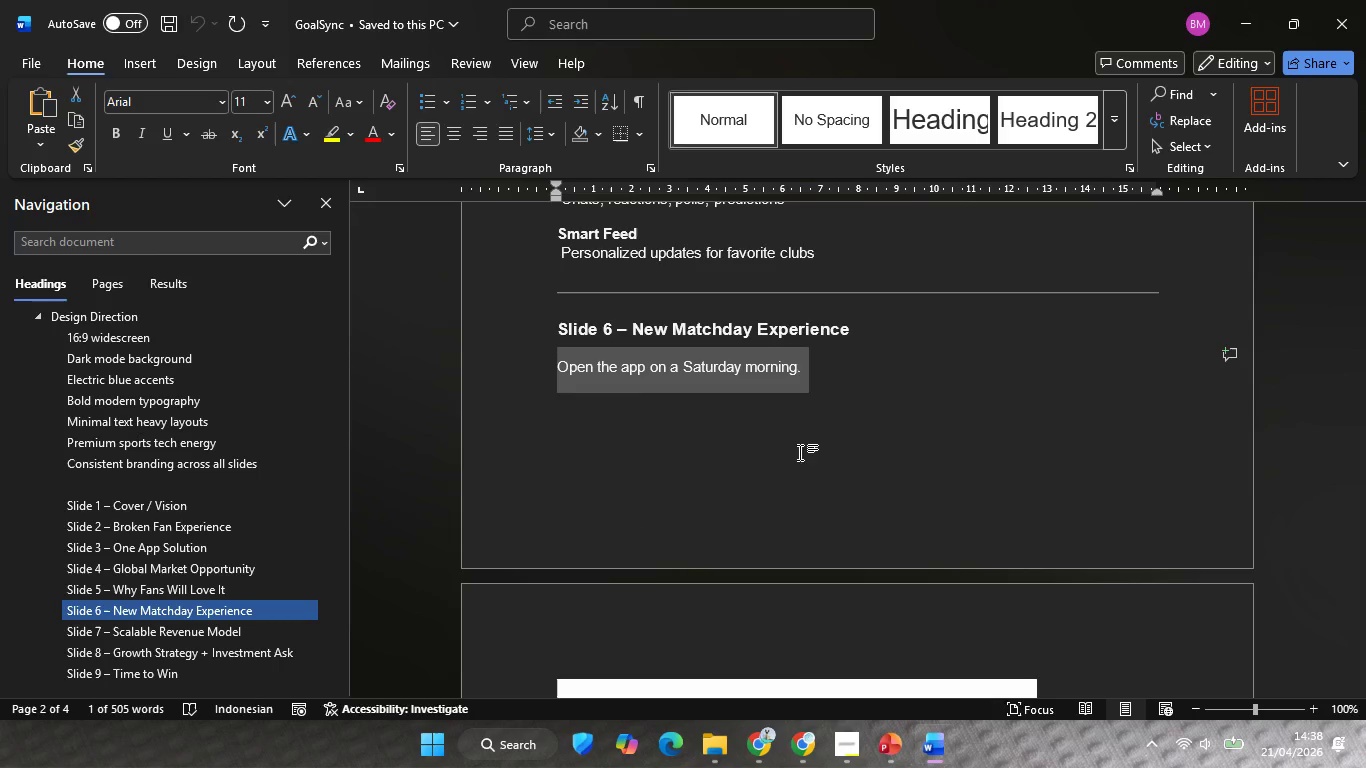 
key(Control+C)
 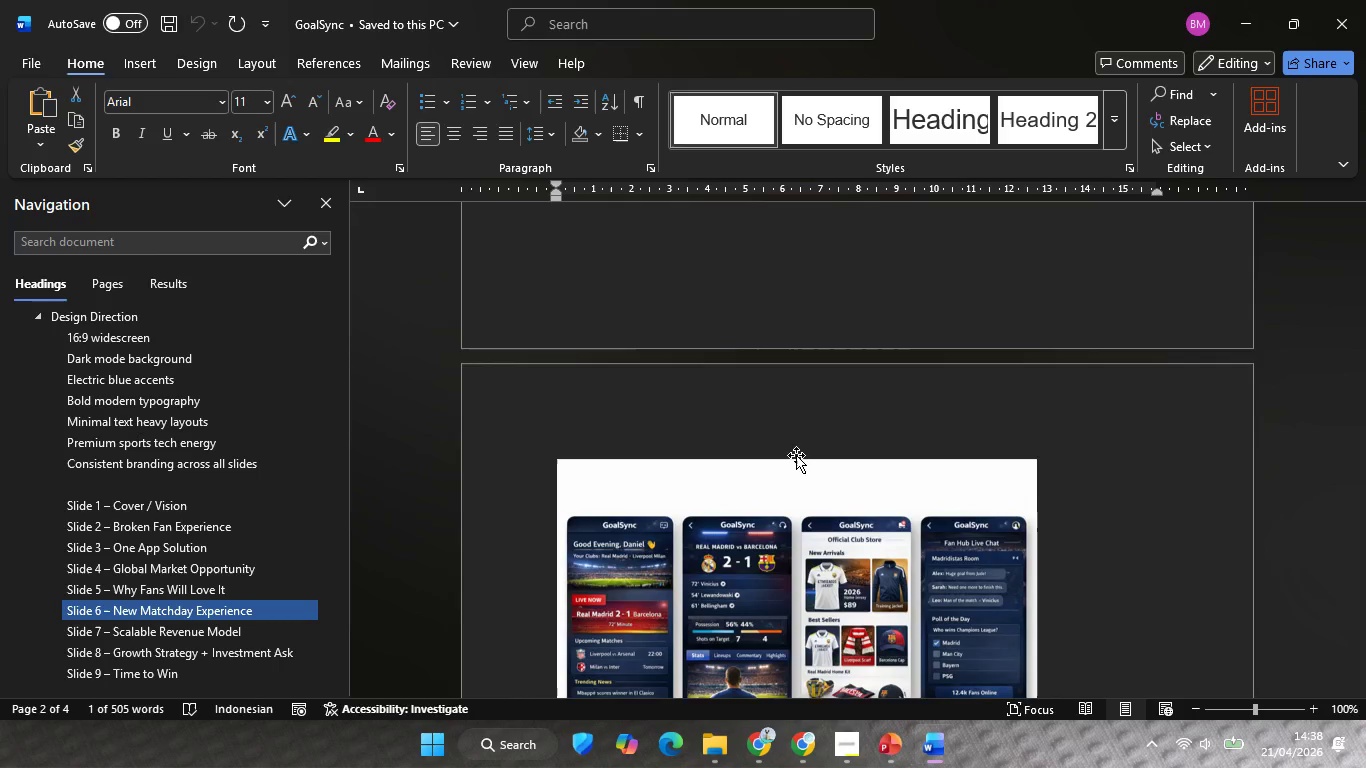 
scroll: coordinate [883, 342], scroll_direction: down, amount: 1.0
 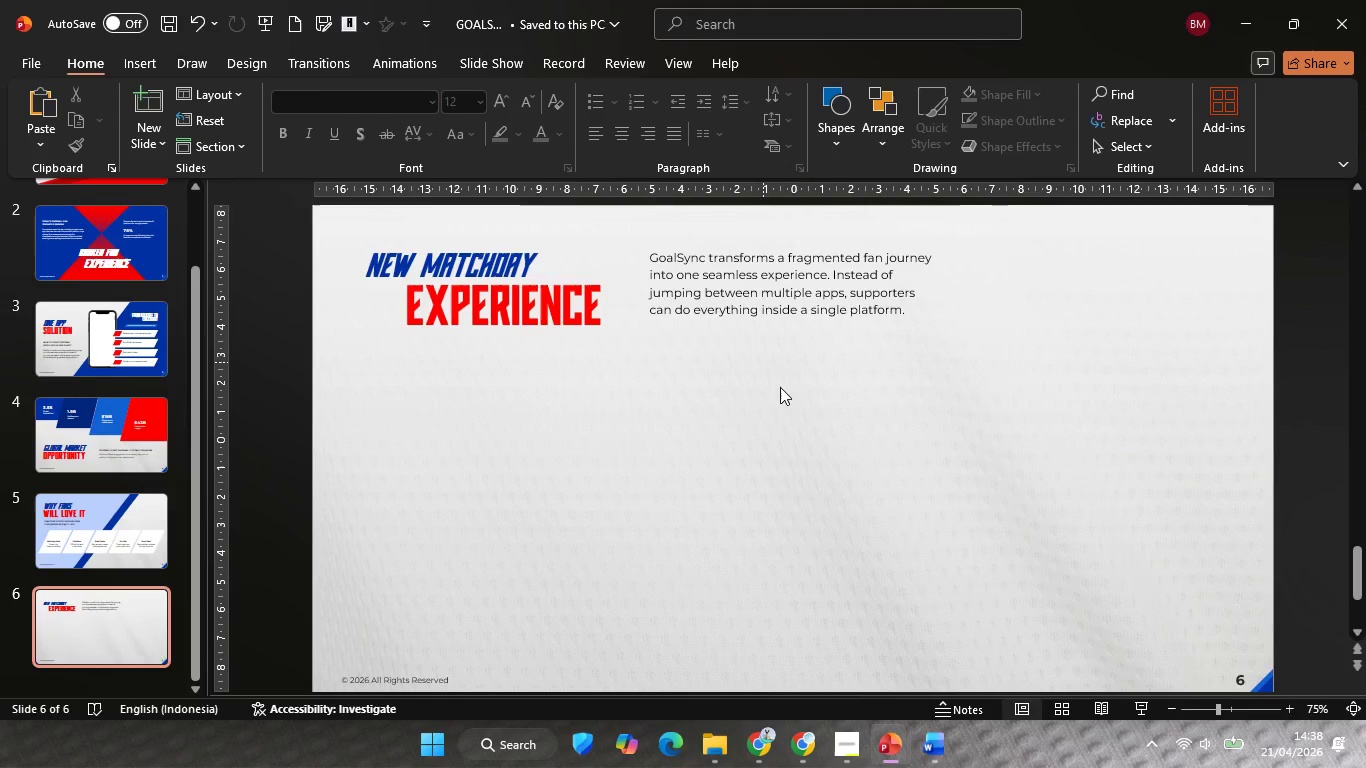 
left_click([761, 290])
 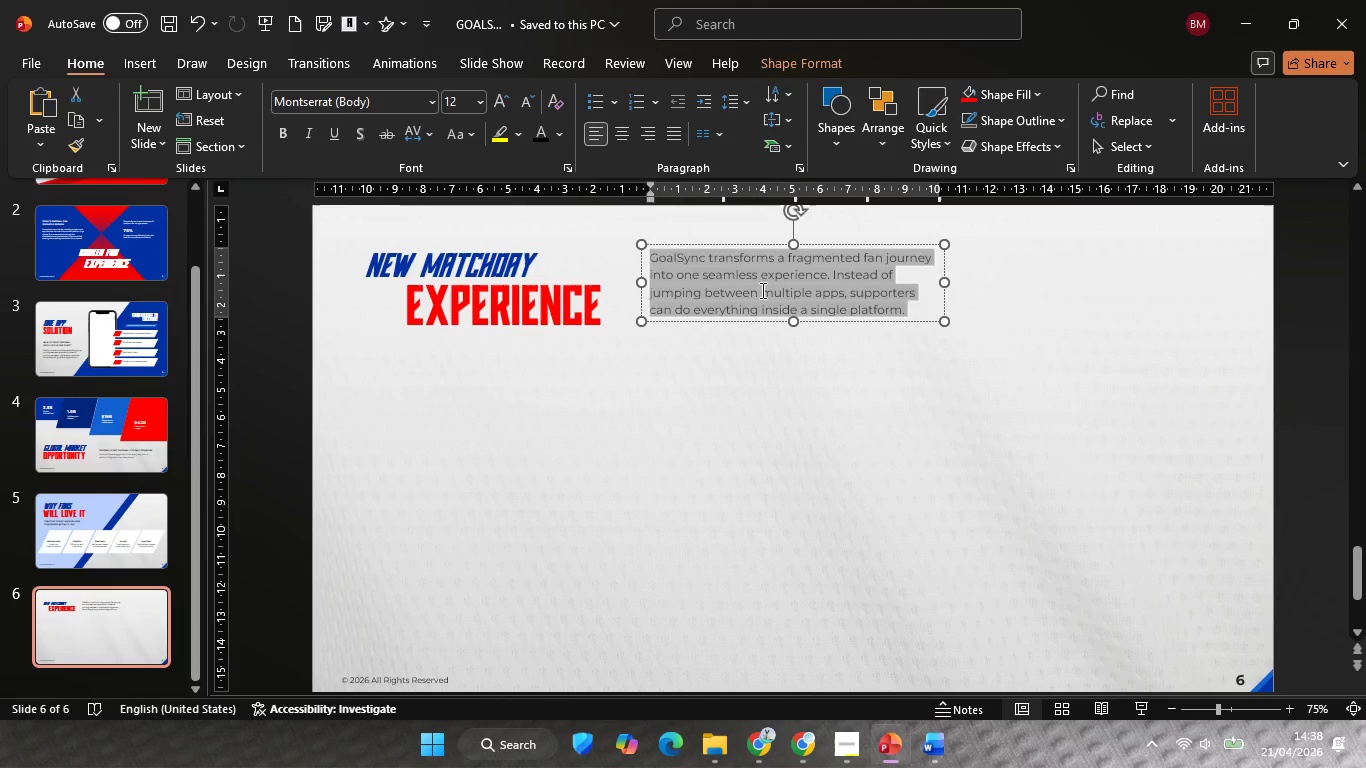 
key(Control+ControlLeft)
 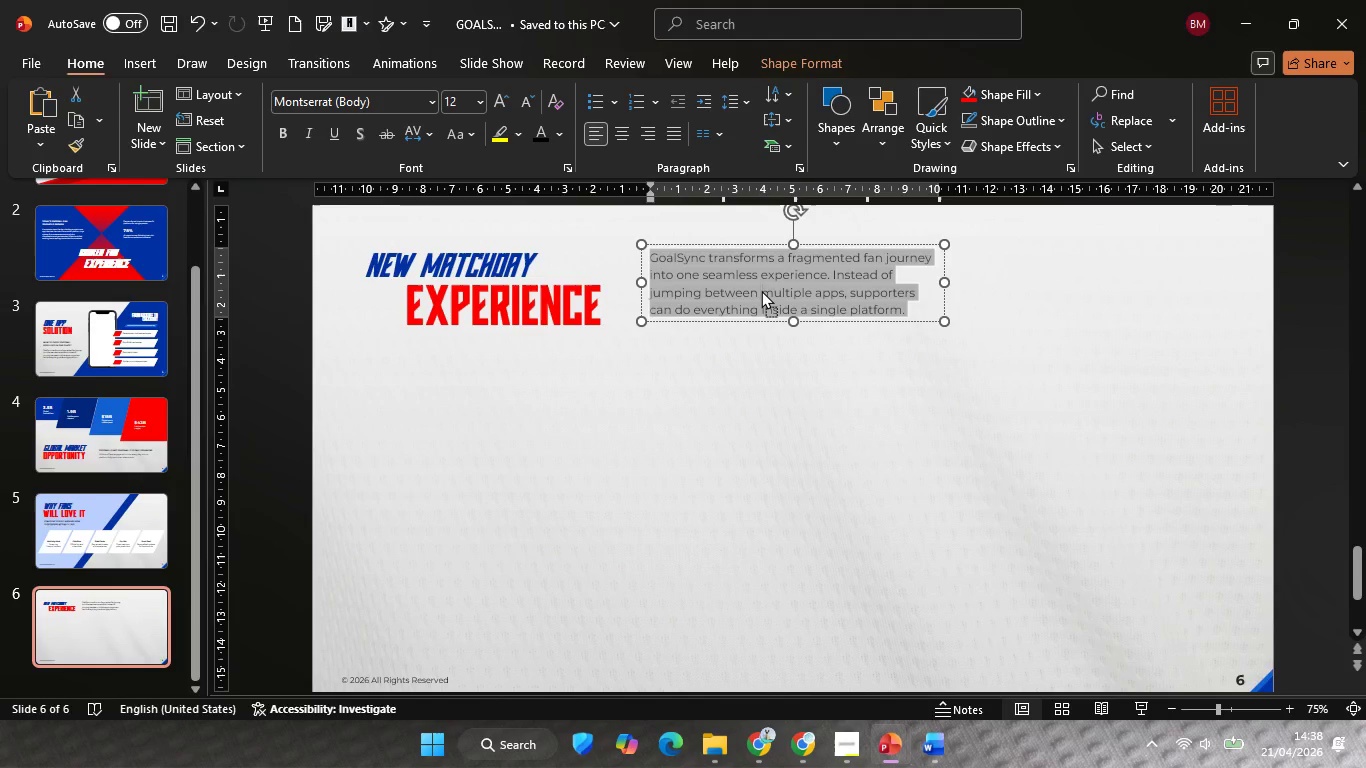 
key(Control+A)
 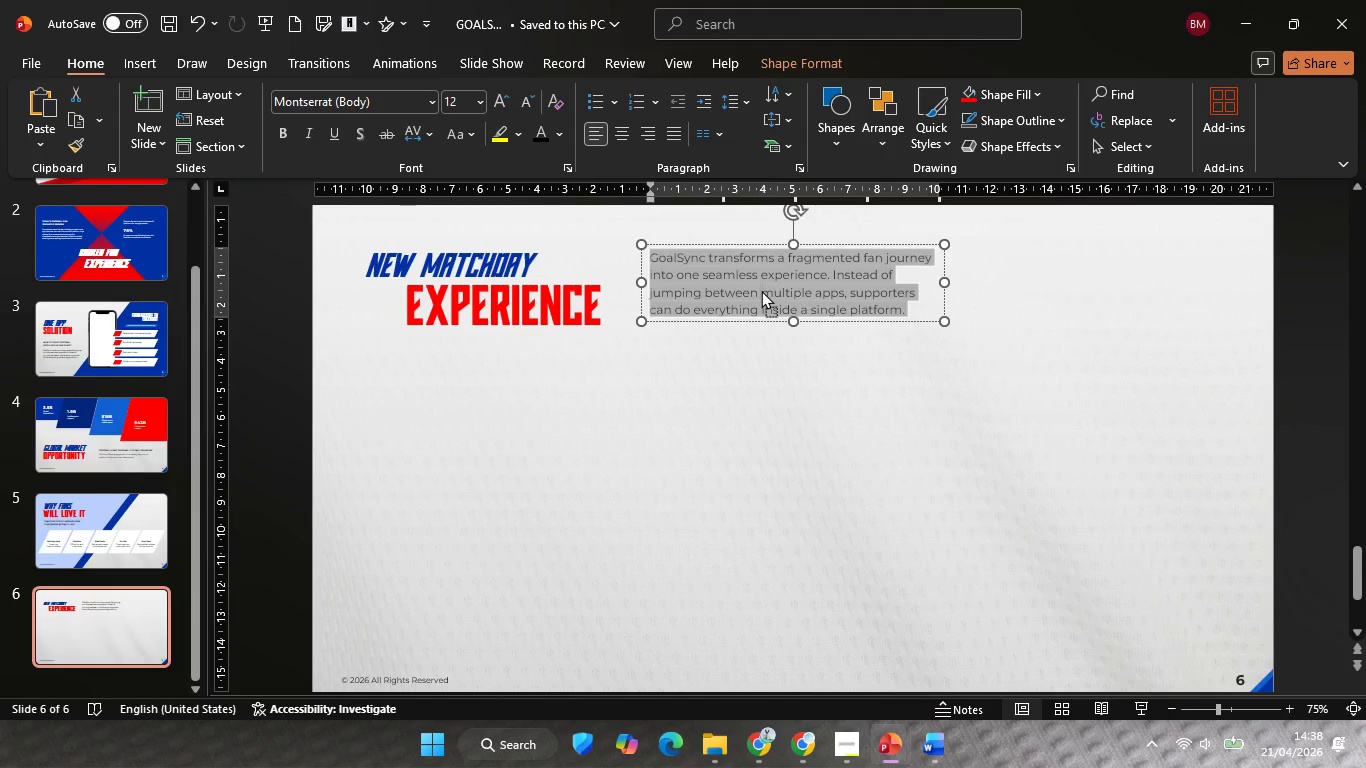 
right_click([761, 290])
 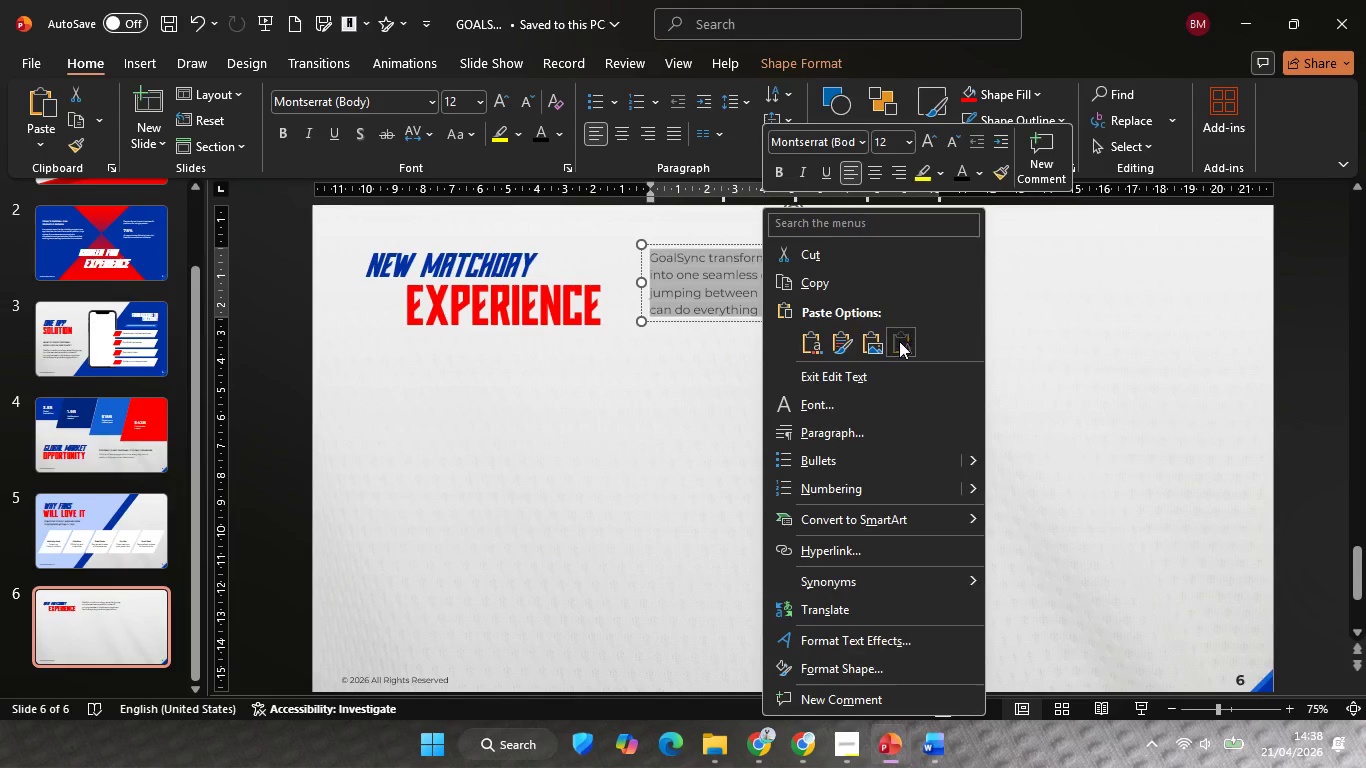 
left_click([899, 341])
 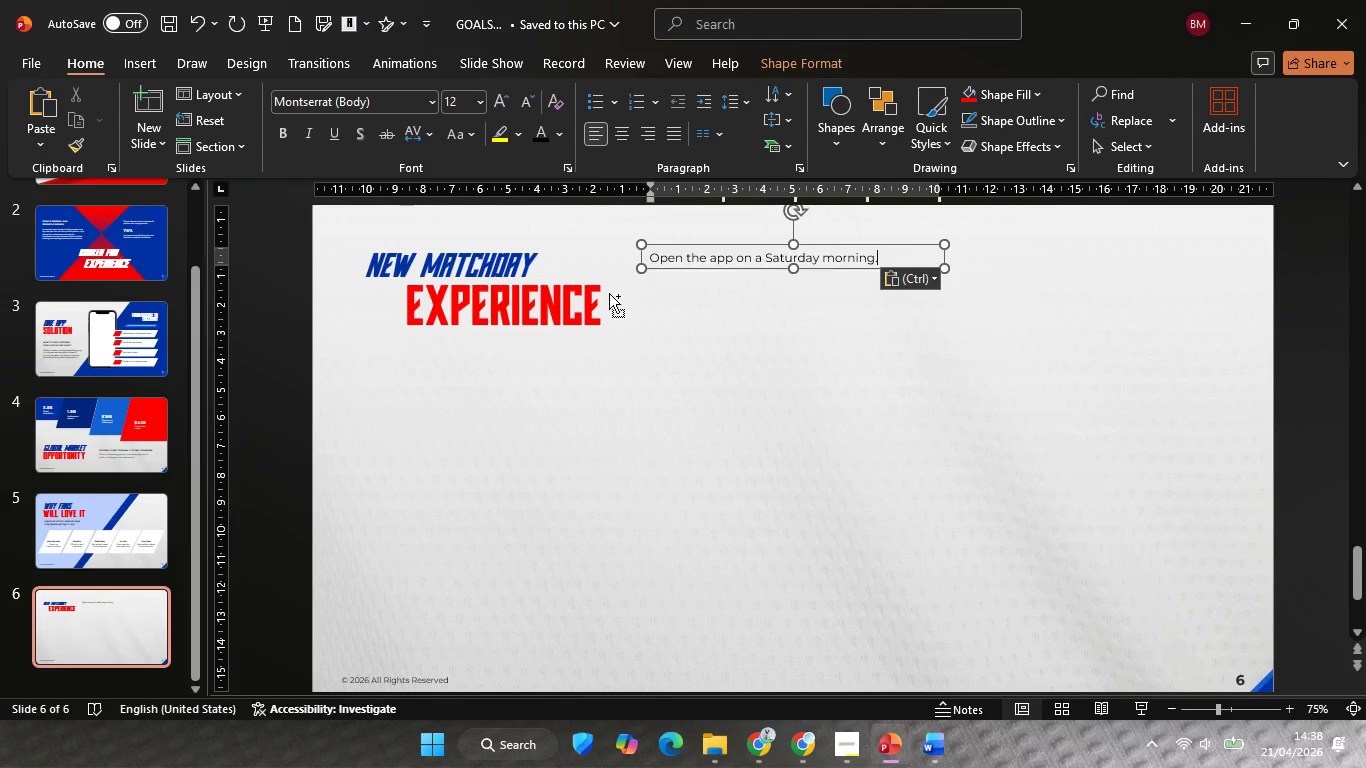 
key(Control+ControlLeft)
 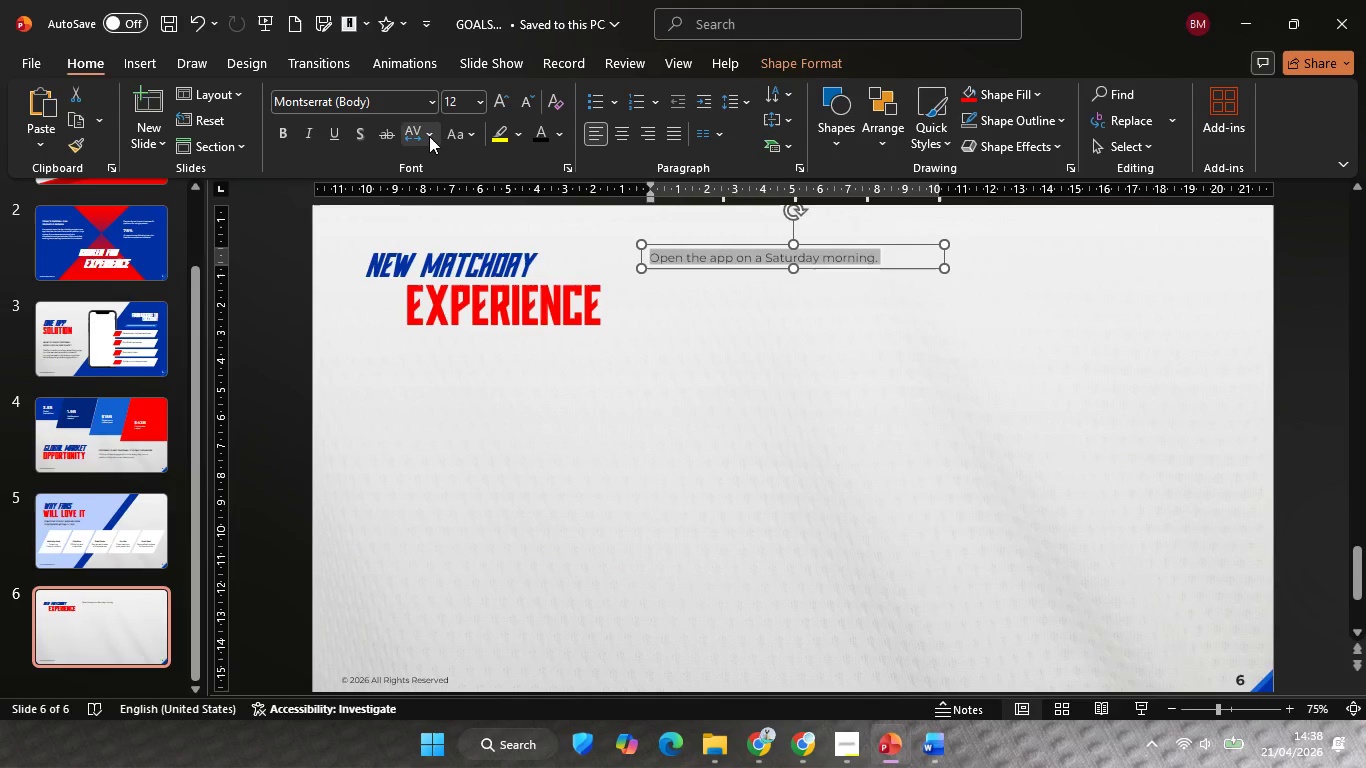 
key(Control+A)
 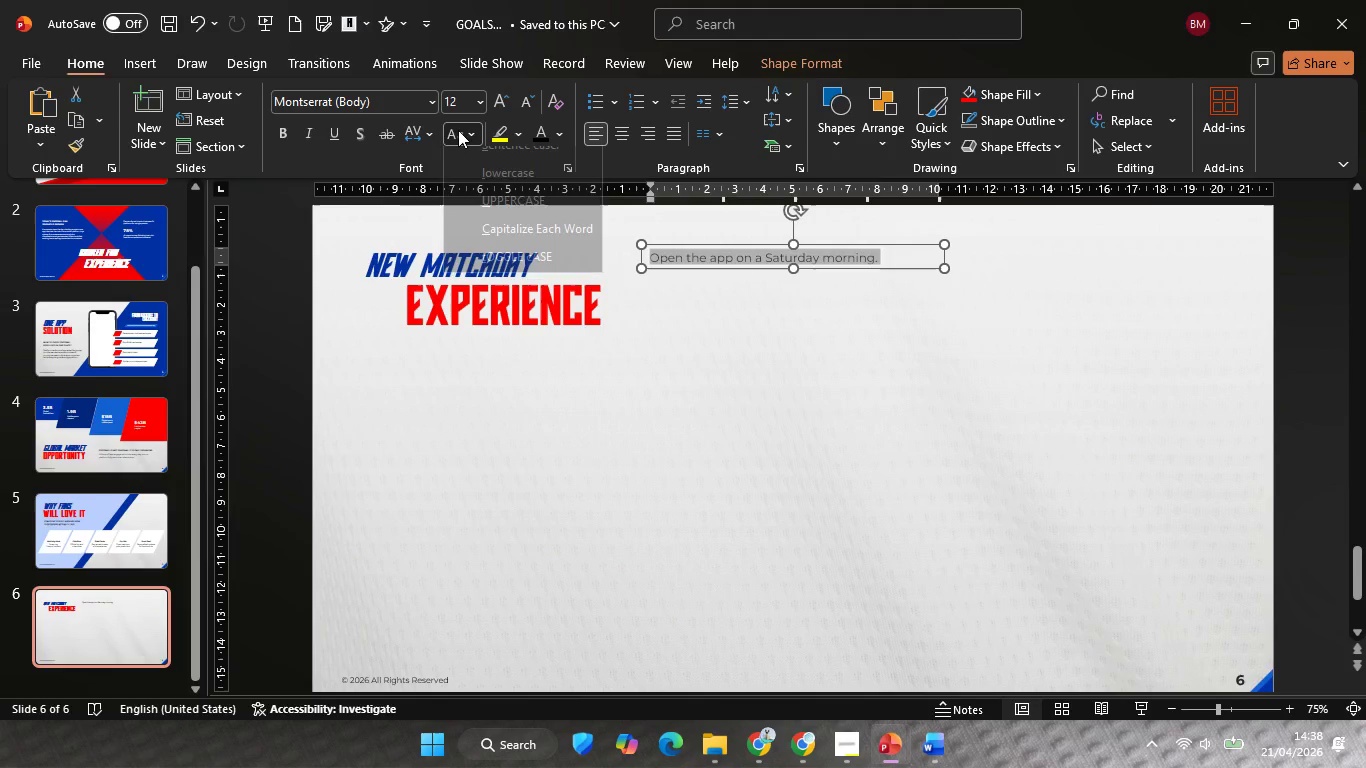 
left_click([458, 130])
 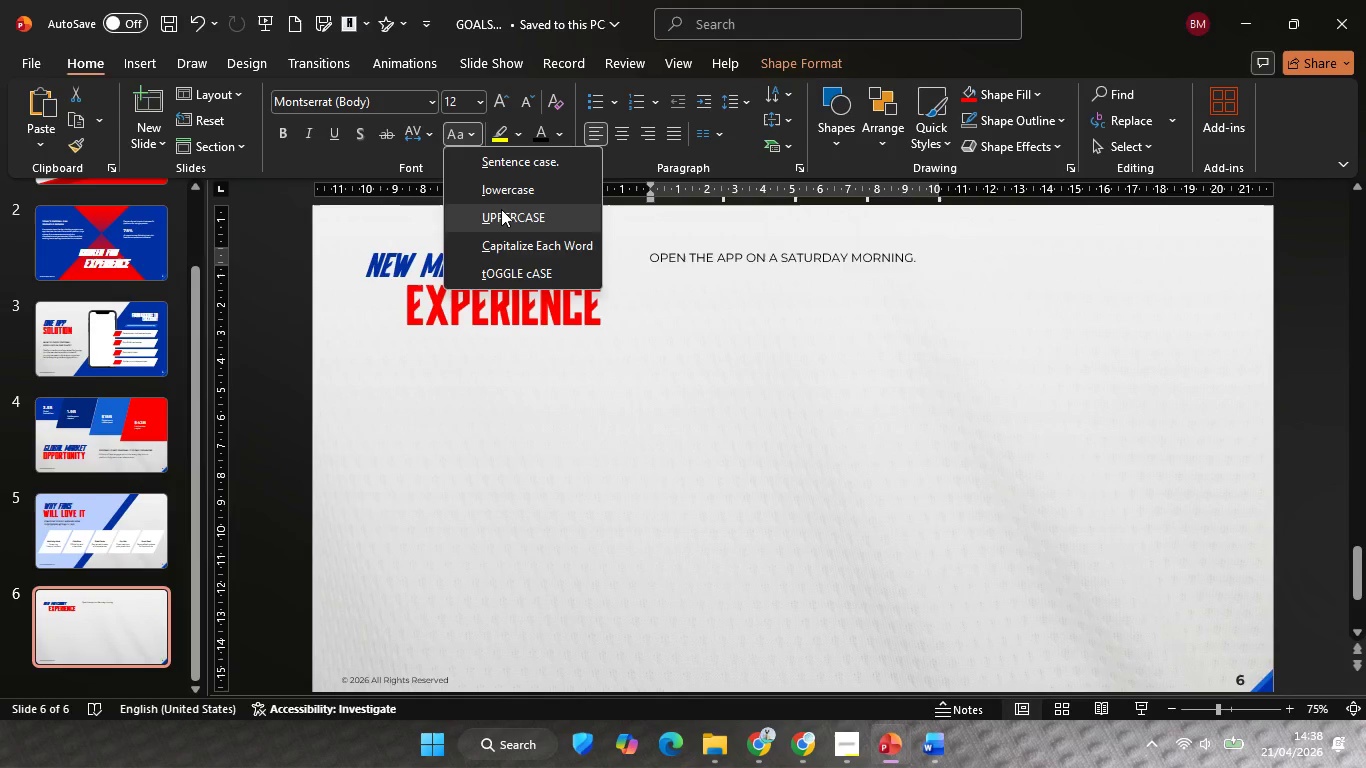 
left_click([501, 209])
 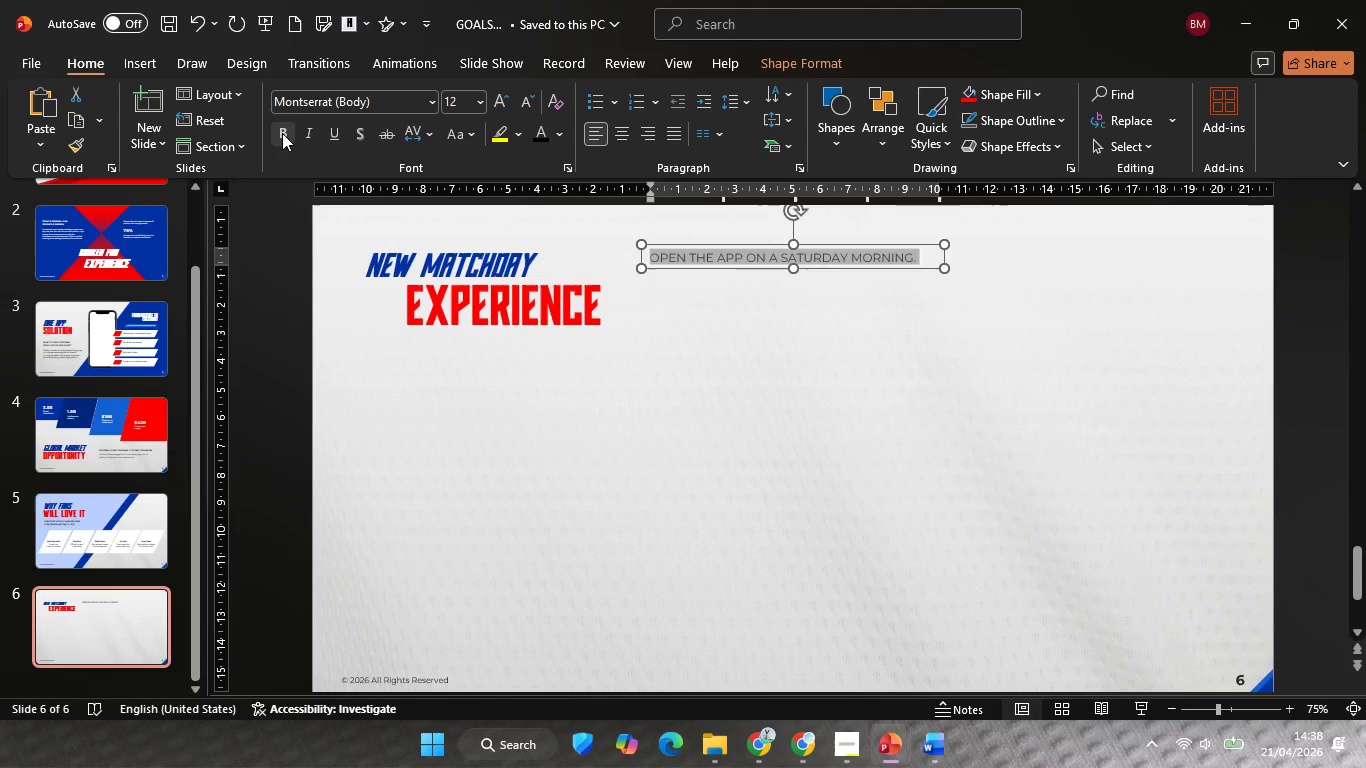 
left_click([282, 133])
 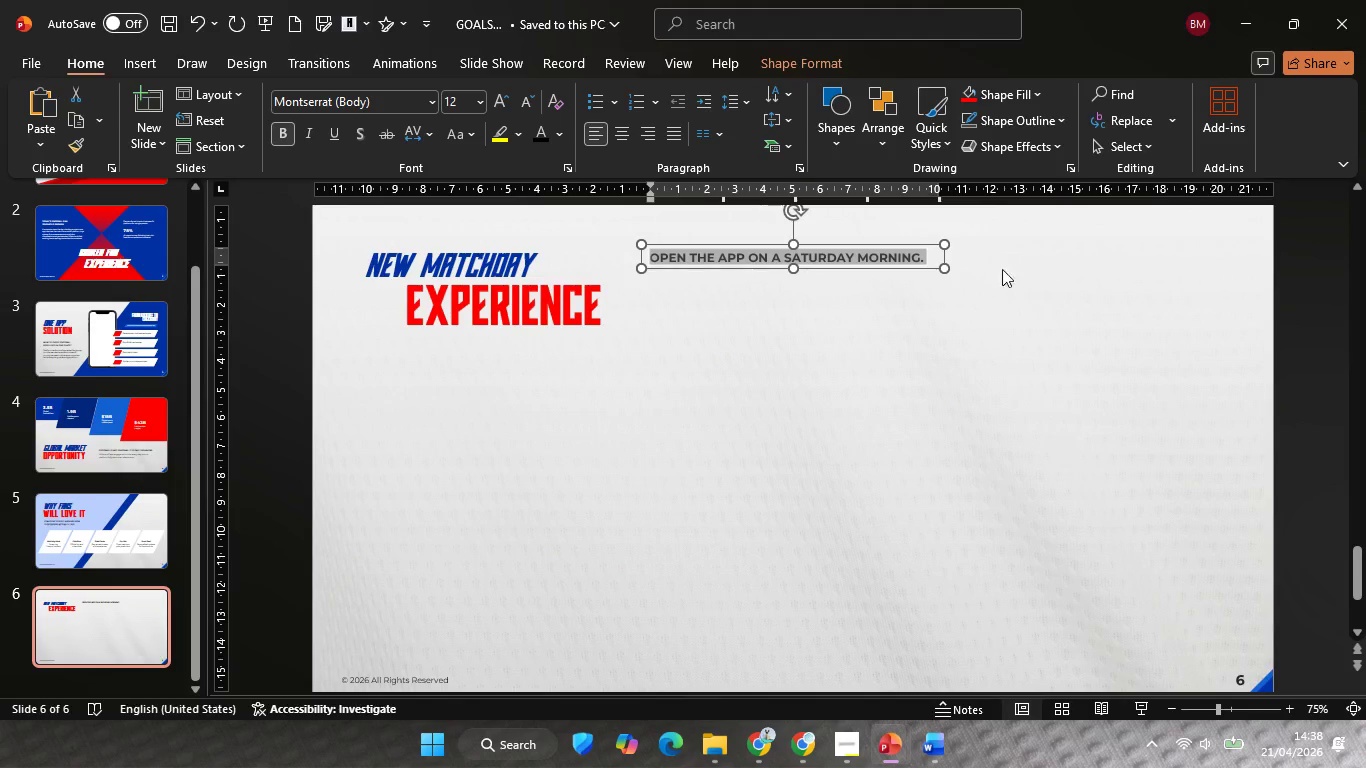 
hold_key(key=ControlLeft, duration=0.31)
scroll: coordinate [888, 317], scroll_direction: up, amount: 3.0
 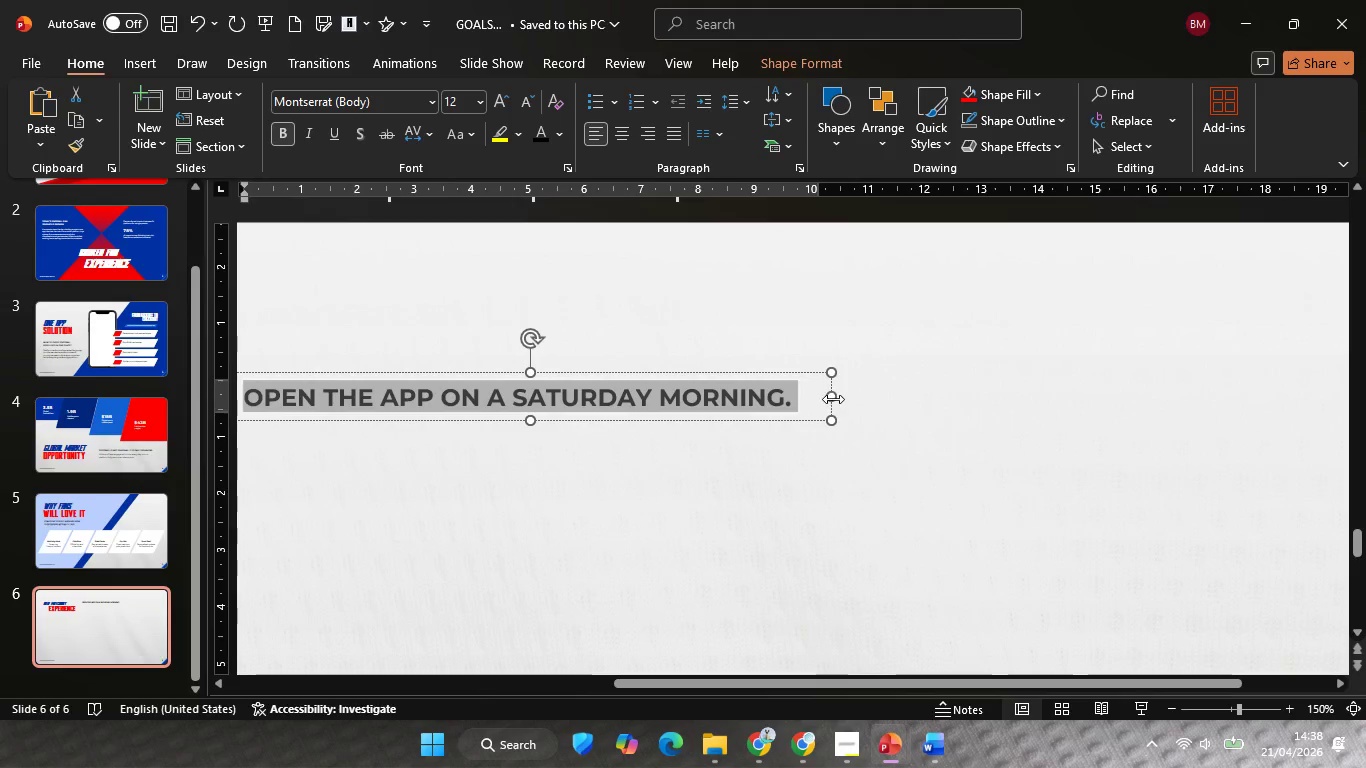 
hold_key(key=ShiftLeft, duration=0.75)
left_click_drag(start_coordinate=[833, 399], to_coordinate=[547, 429])
 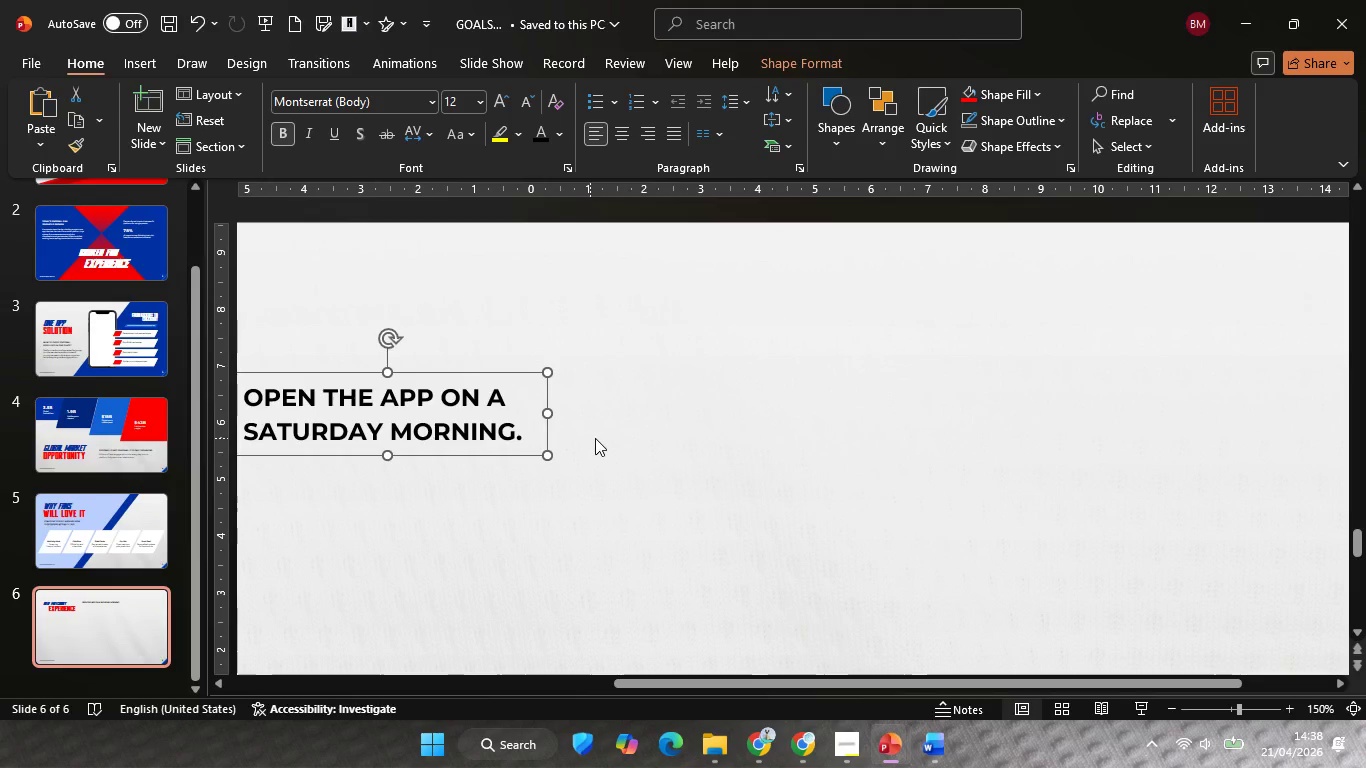 
hold_key(key=ControlLeft, duration=0.38)
scroll: coordinate [612, 452], scroll_direction: down, amount: 3.0
 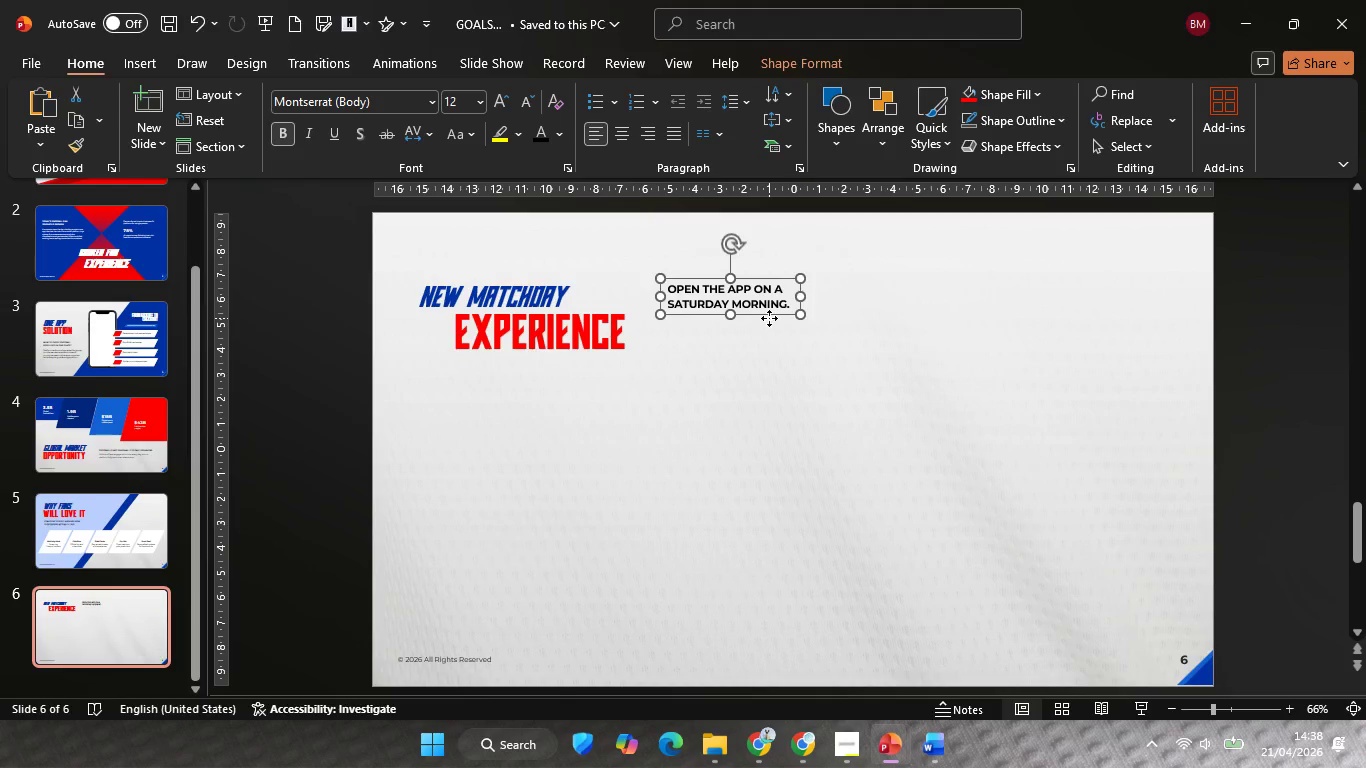 
left_click_drag(start_coordinate=[769, 318], to_coordinate=[549, 577])
 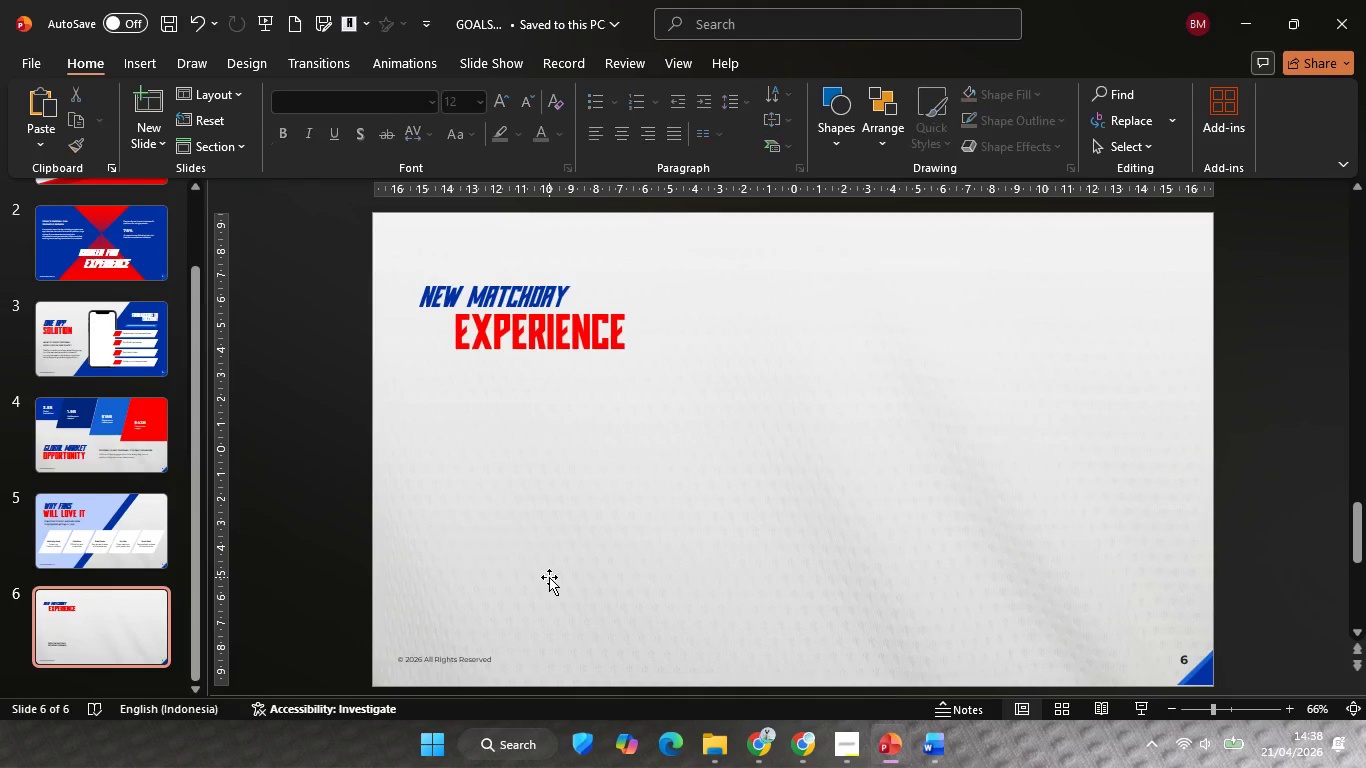 
key(Backspace)
 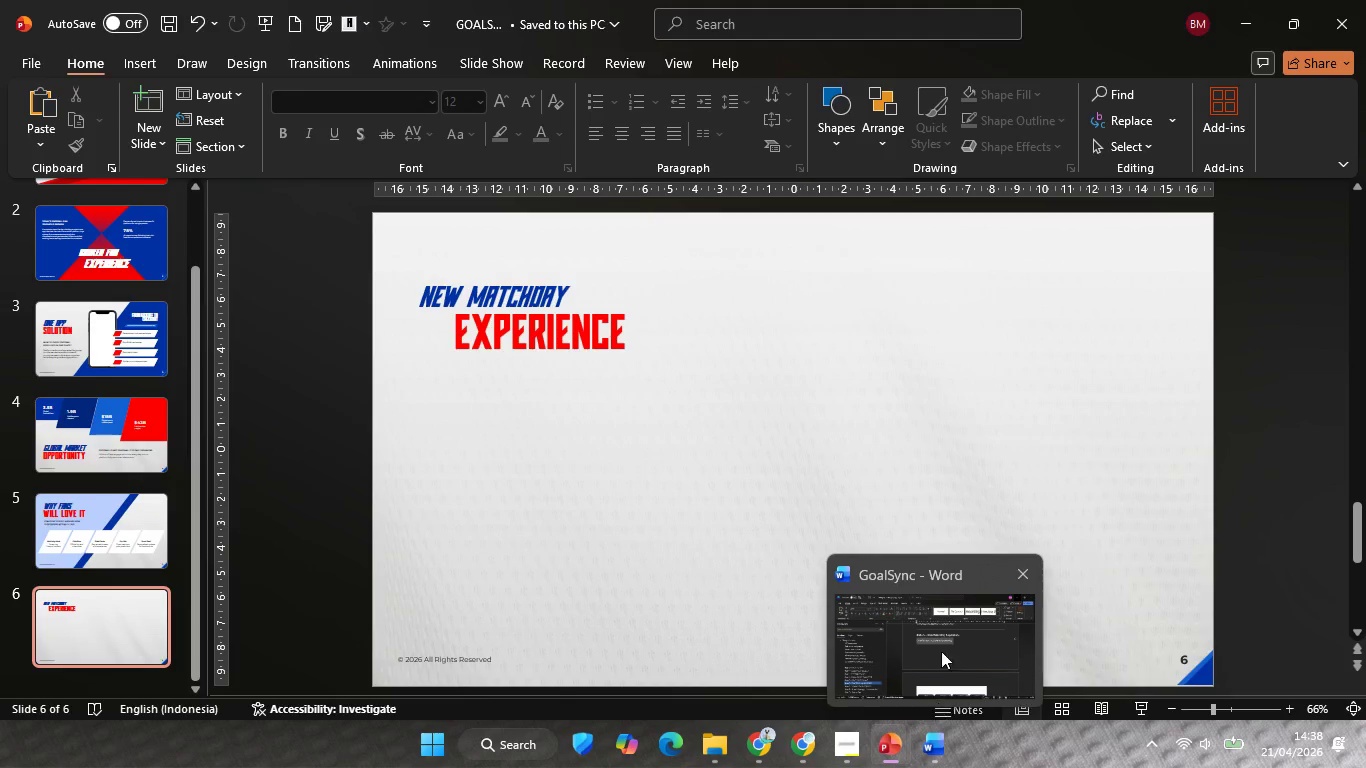 
left_click([937, 642])
 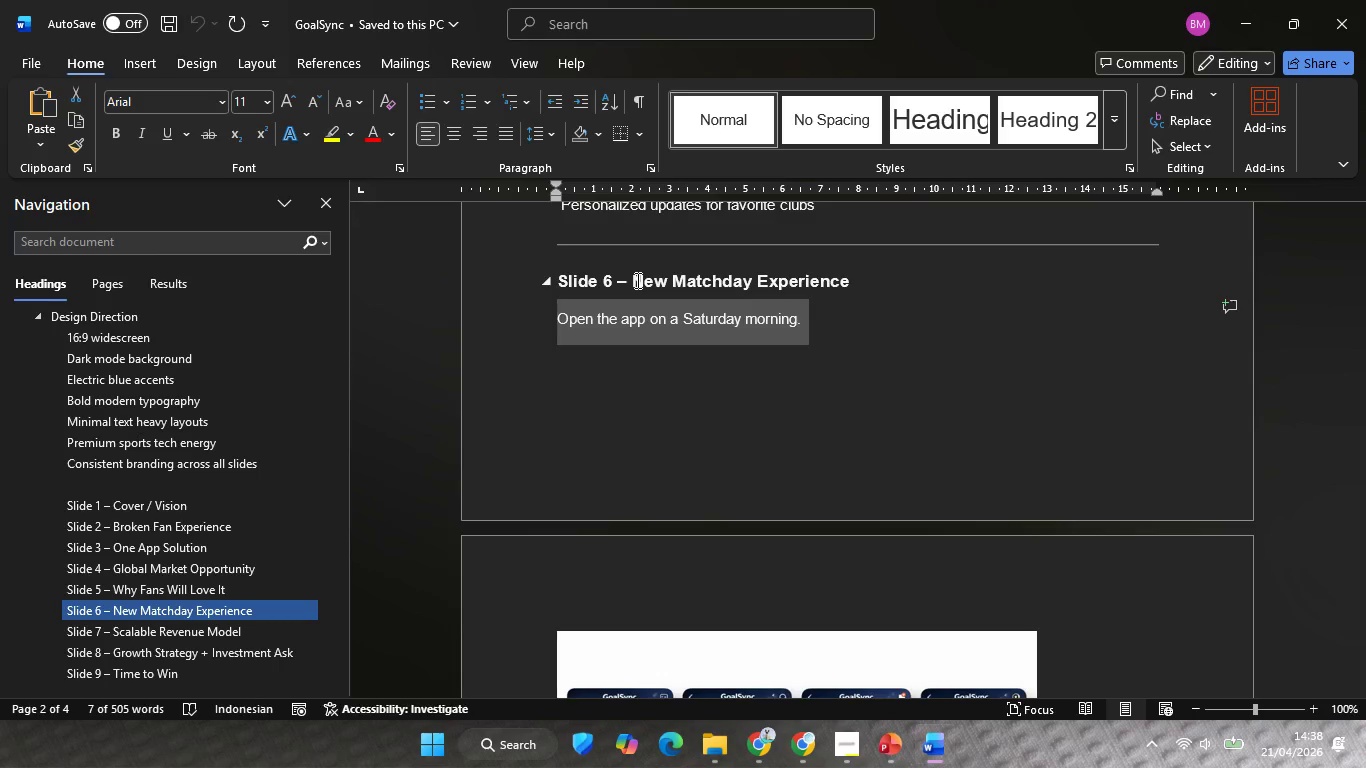 
left_click_drag(start_coordinate=[636, 280], to_coordinate=[826, 283])
 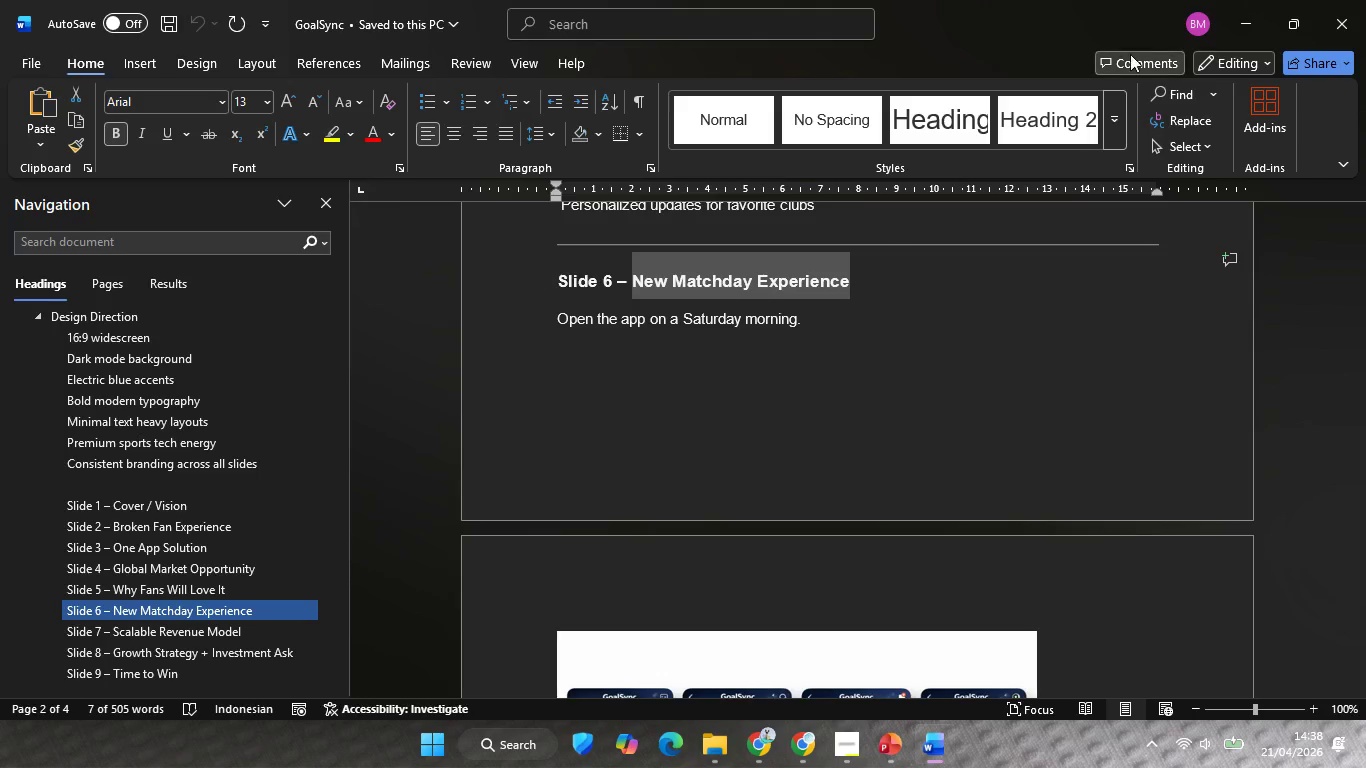 
key(Control+ControlLeft)
 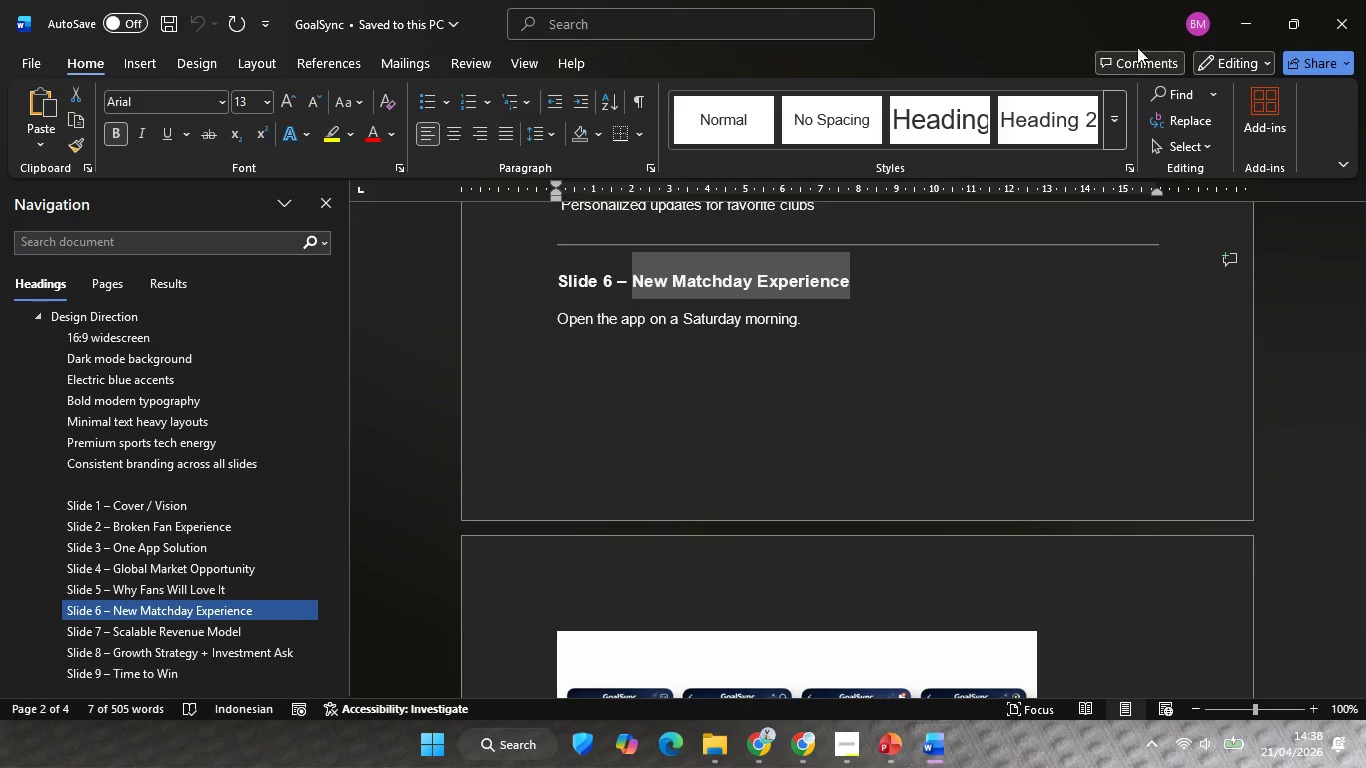 
key(Control+C)
 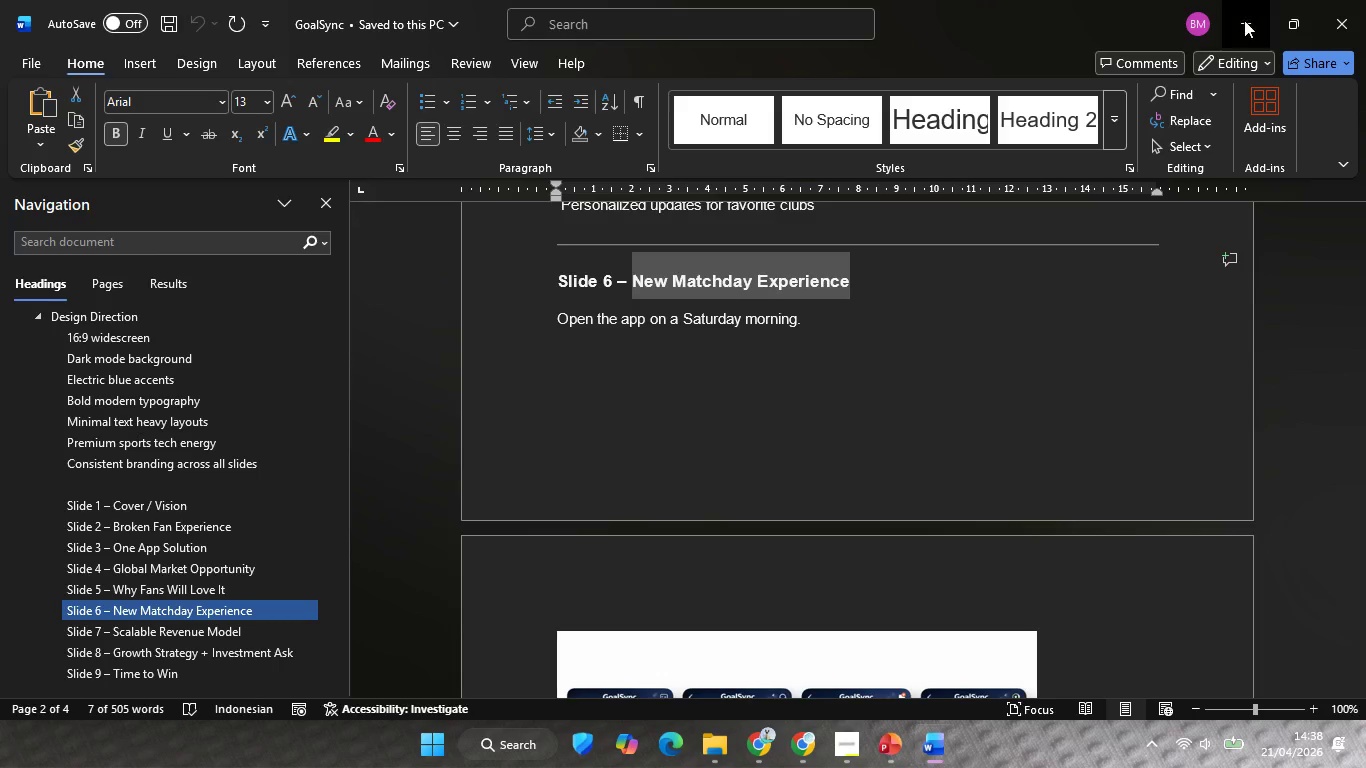 
left_click([1244, 20])
 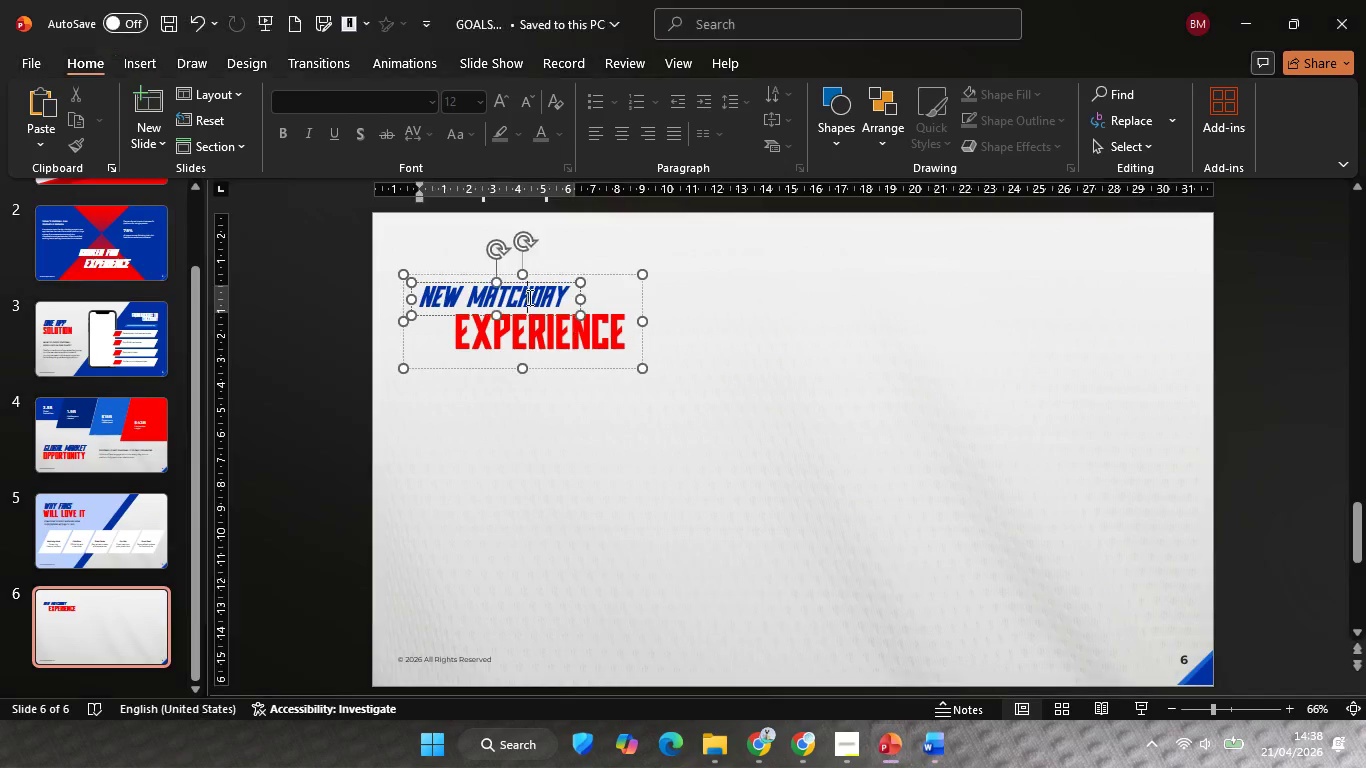 
left_click([528, 297])
 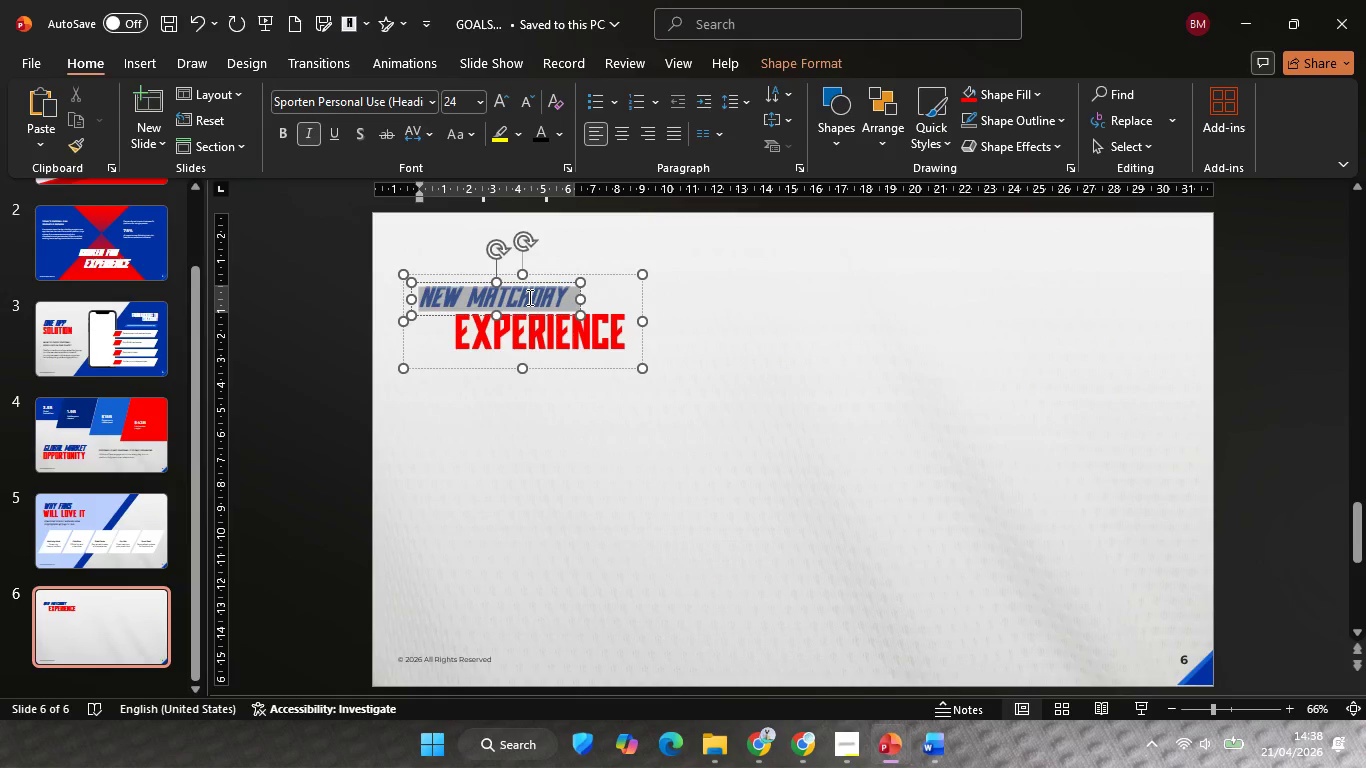 
key(Control+ControlLeft)
 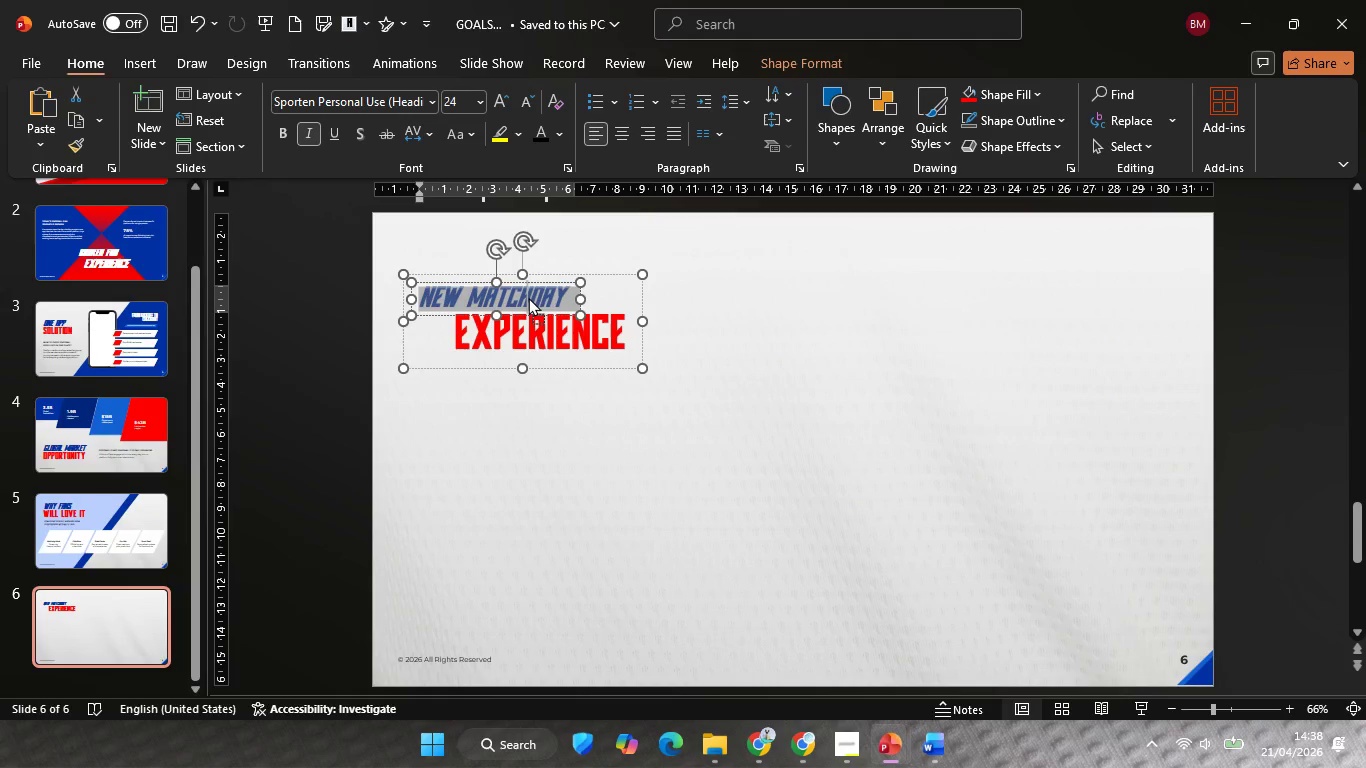 
key(Control+A)
 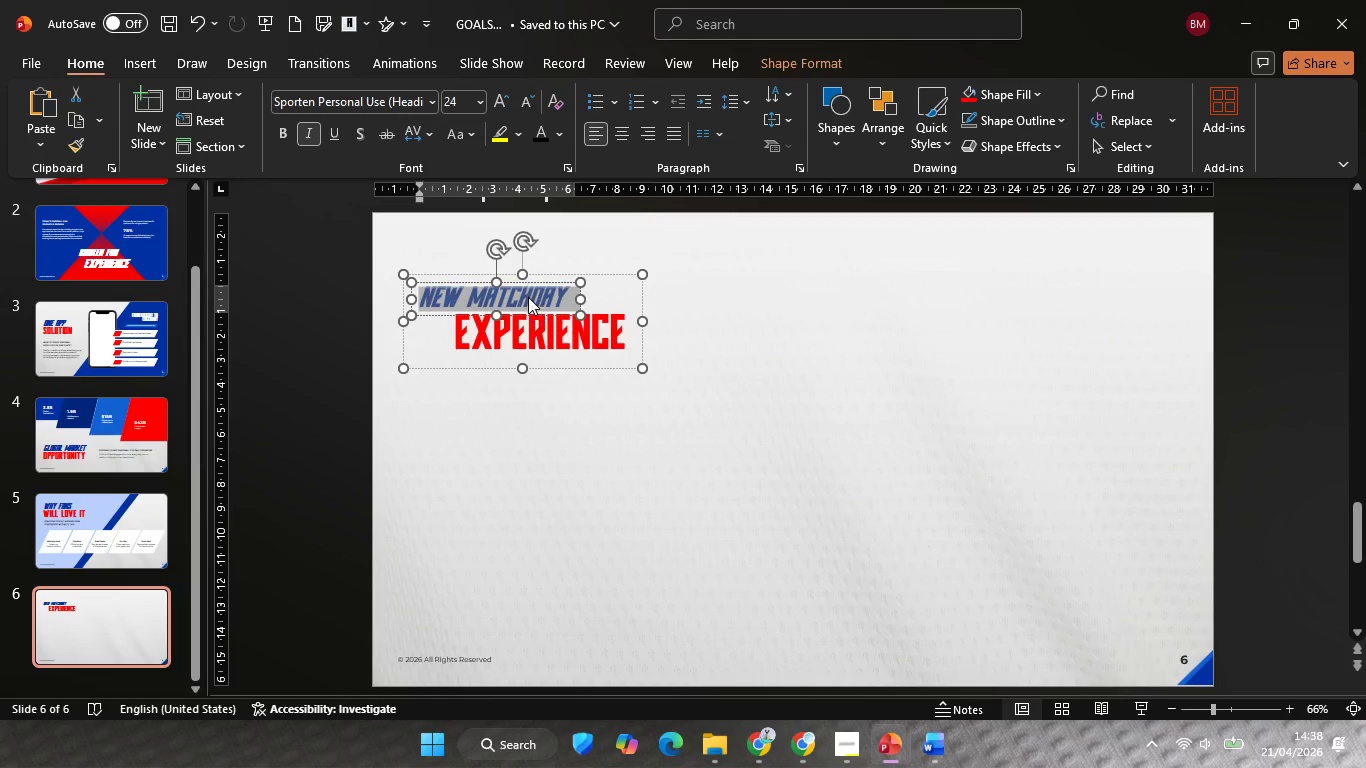 
right_click([528, 297])
 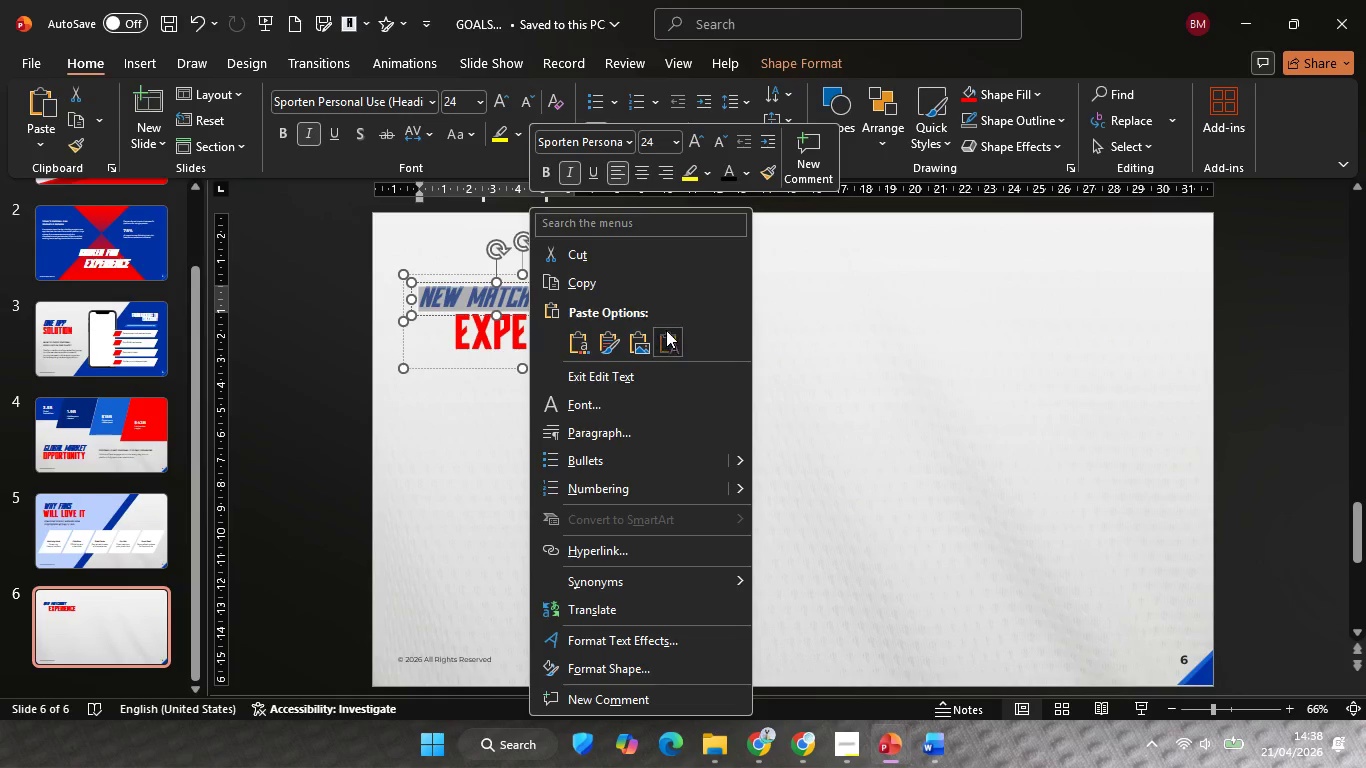 
left_click([666, 330])
 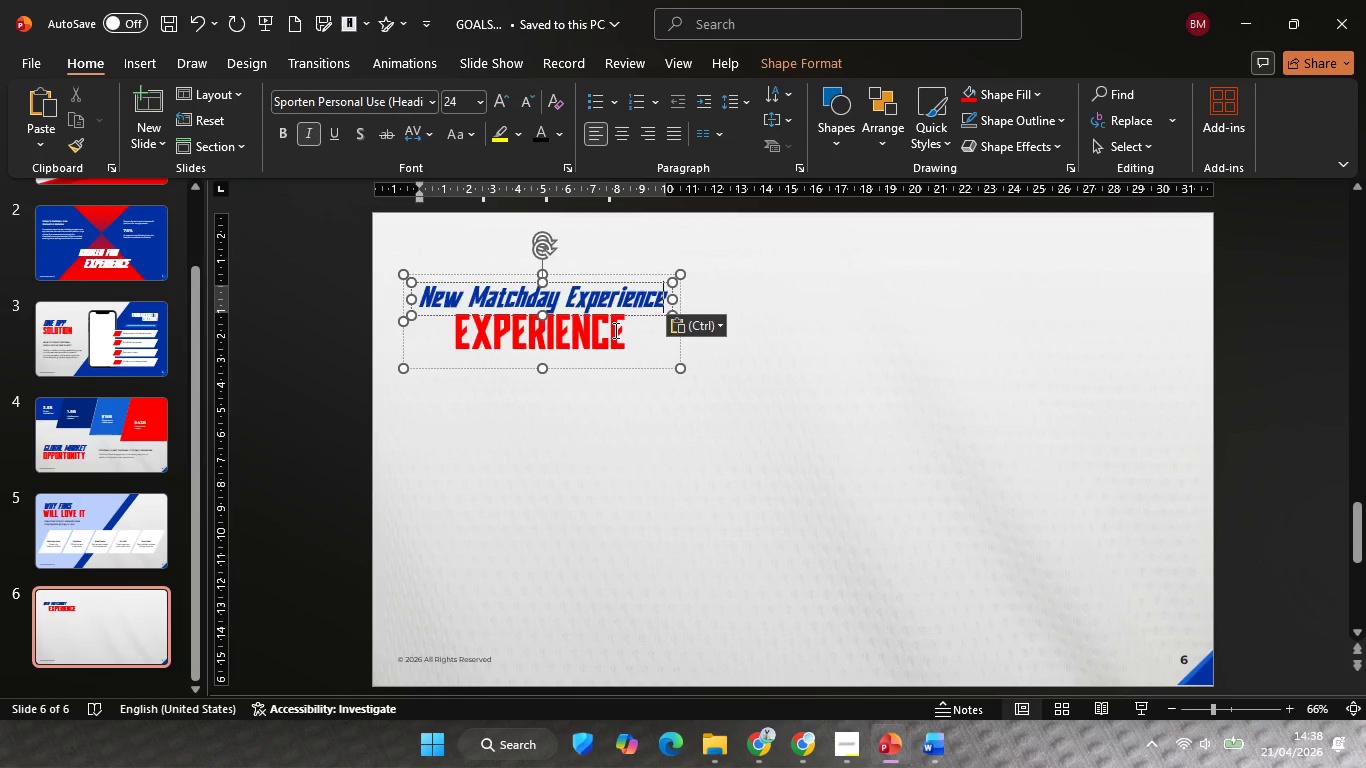 
key(Control+ControlLeft)
 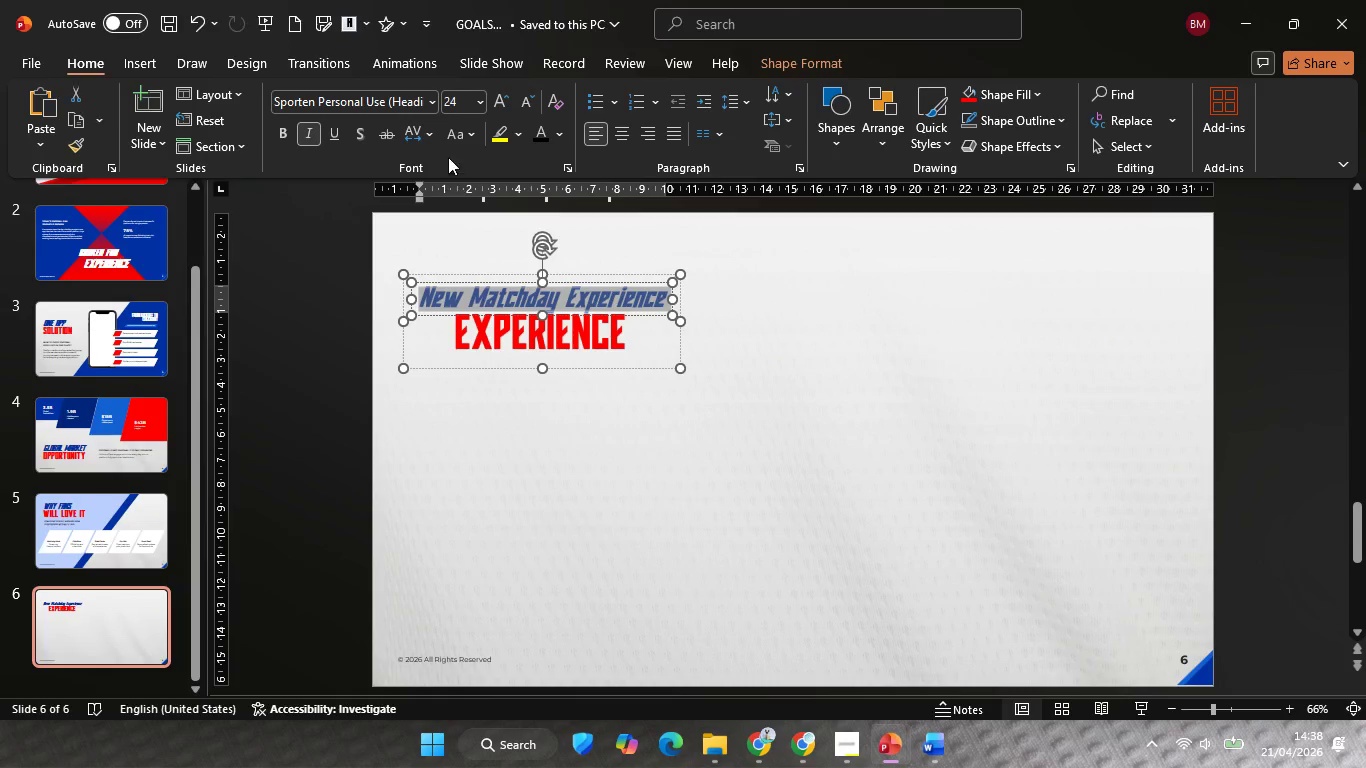 
key(Control+A)
 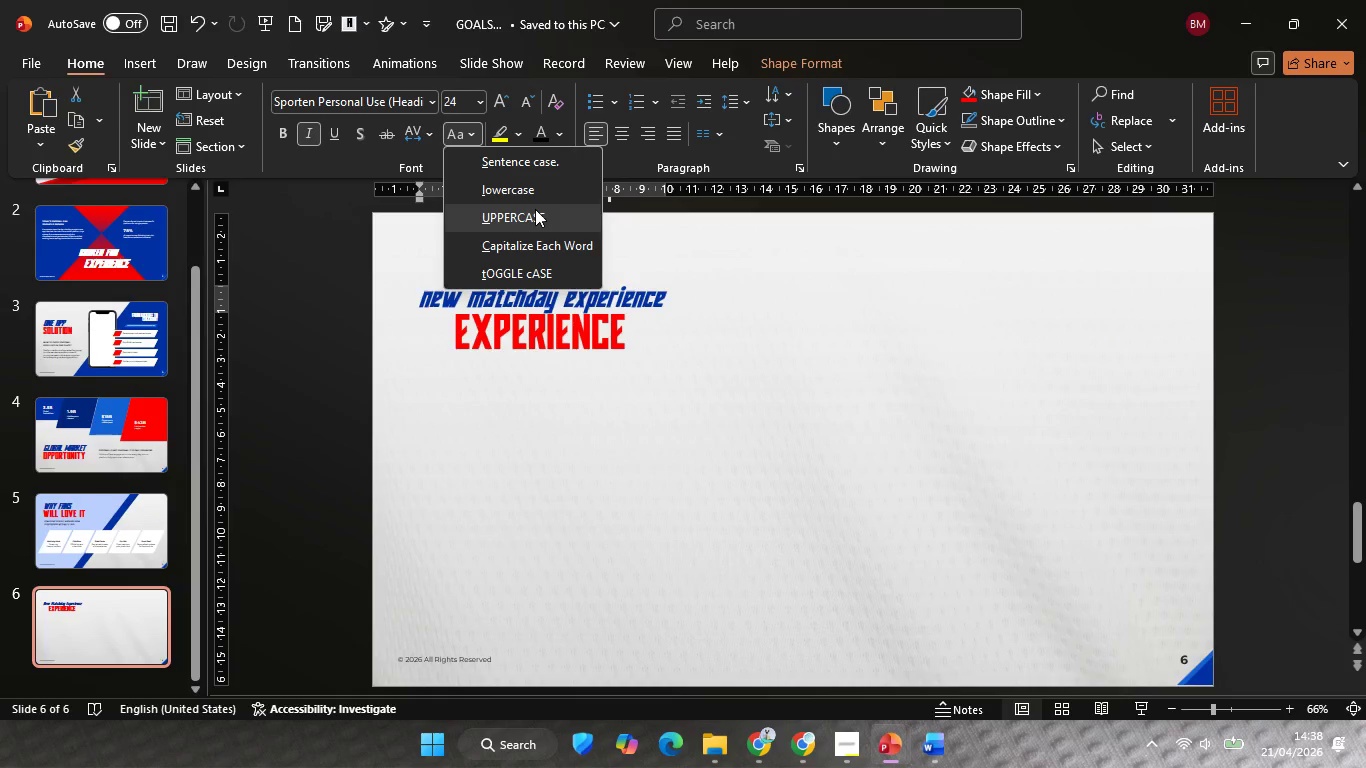 
left_click([535, 209])
 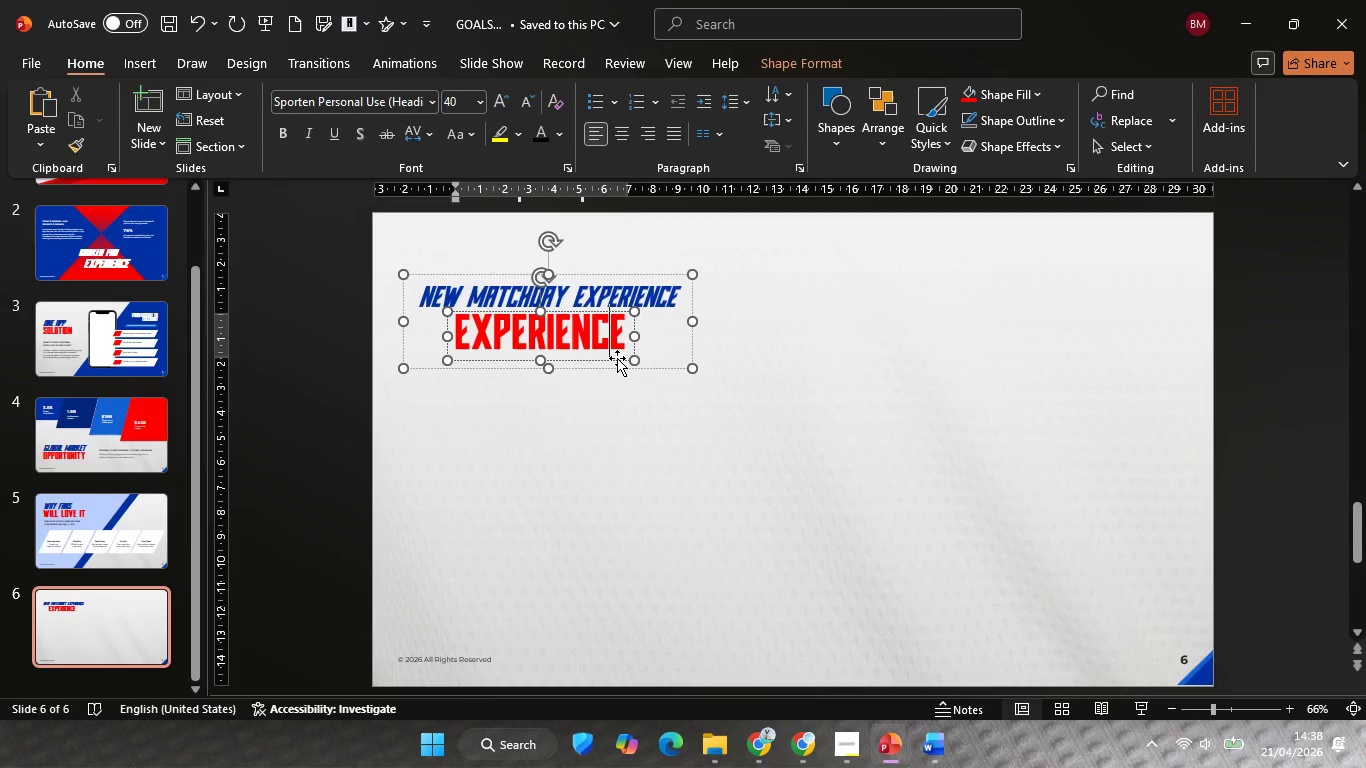 
left_click([610, 340])
 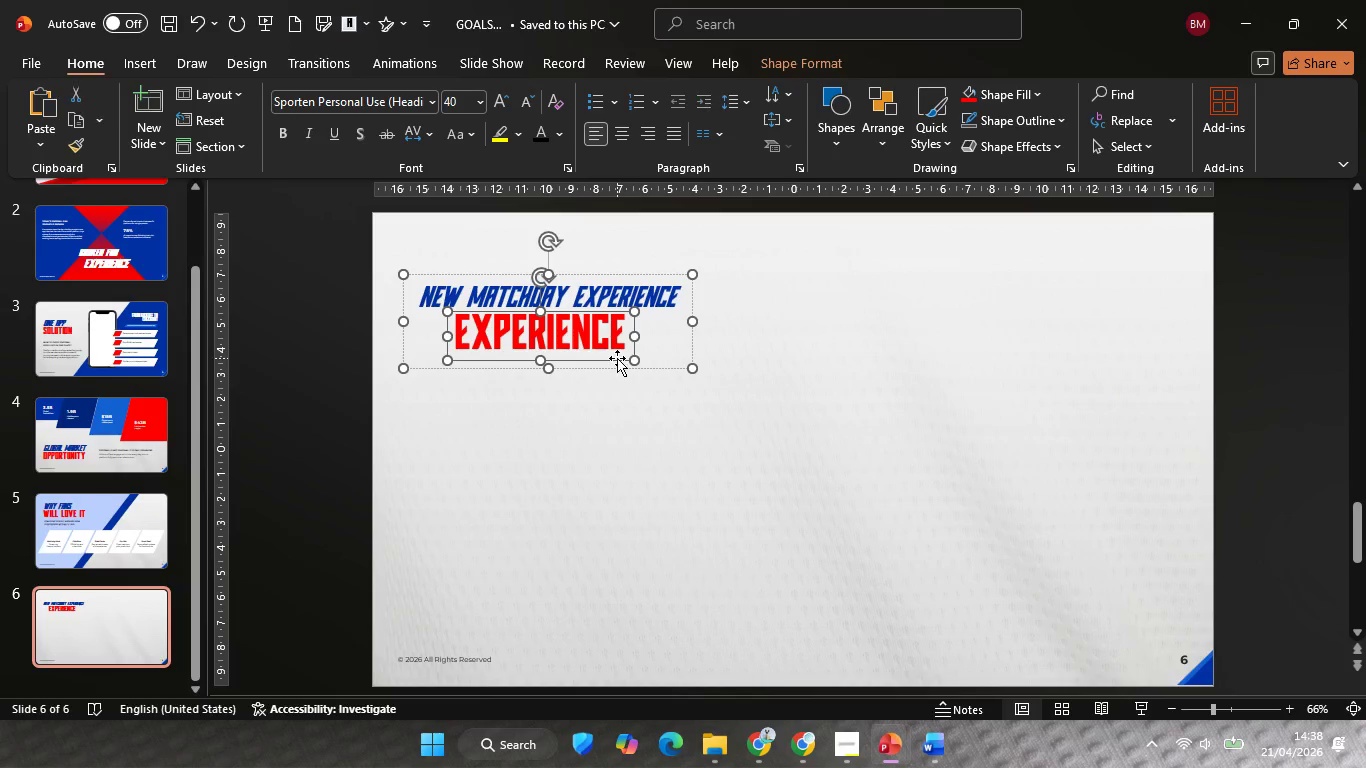 
left_click([617, 358])
 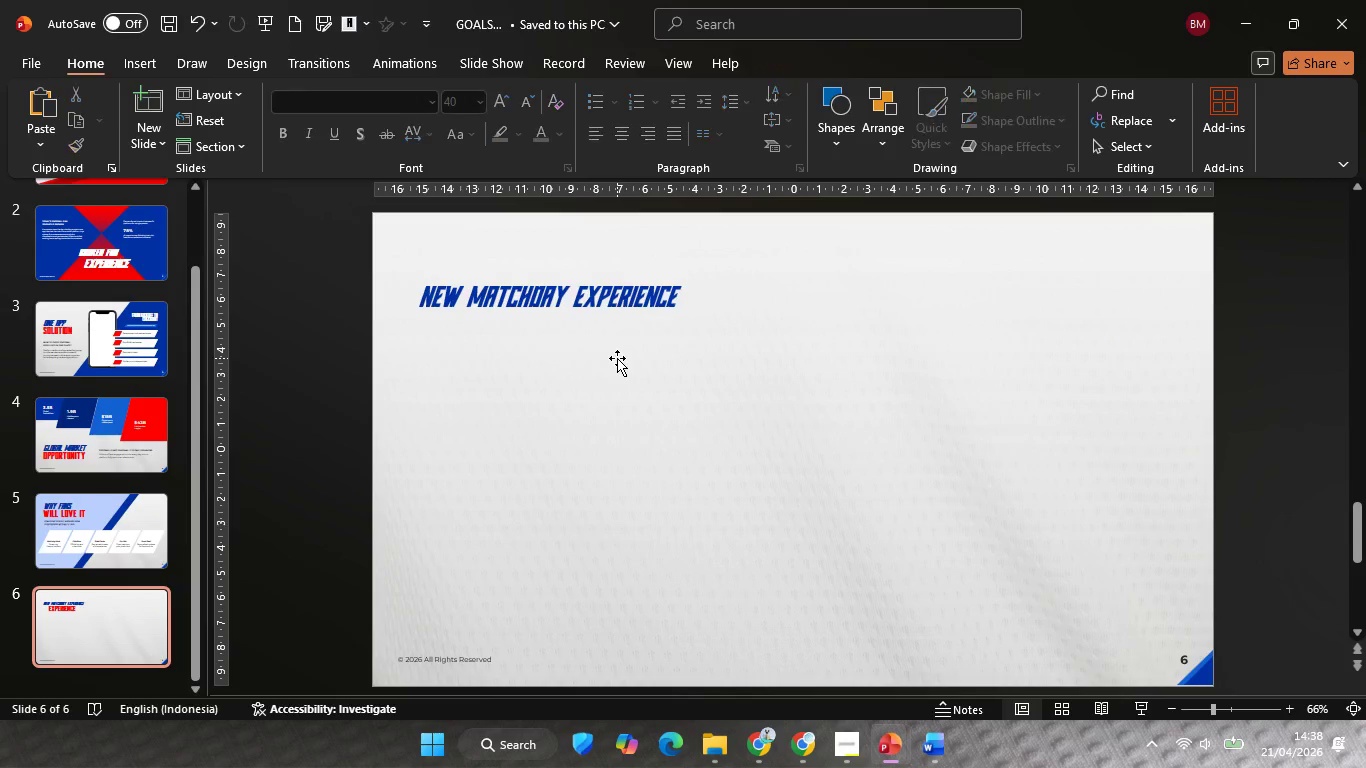 
key(Backspace)
 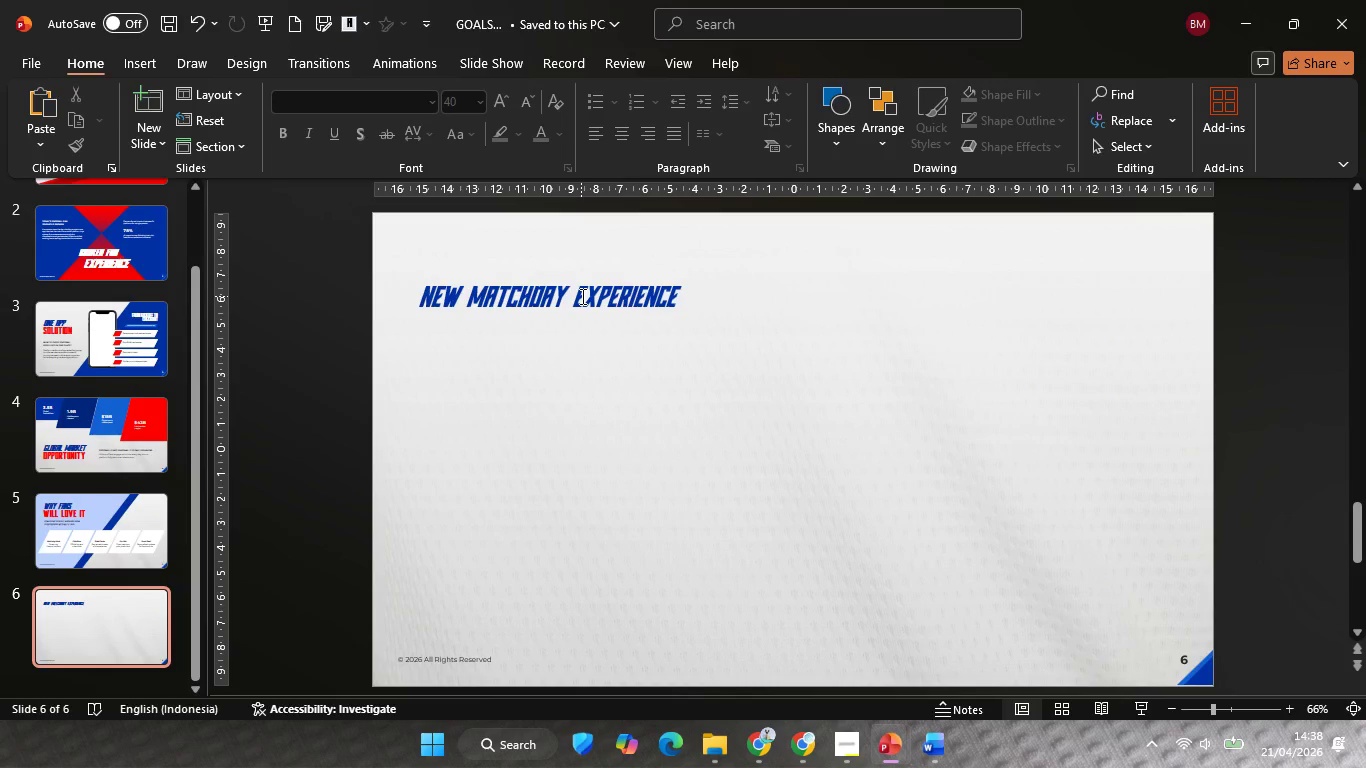 
left_click_drag(start_coordinate=[581, 295], to_coordinate=[691, 300])
 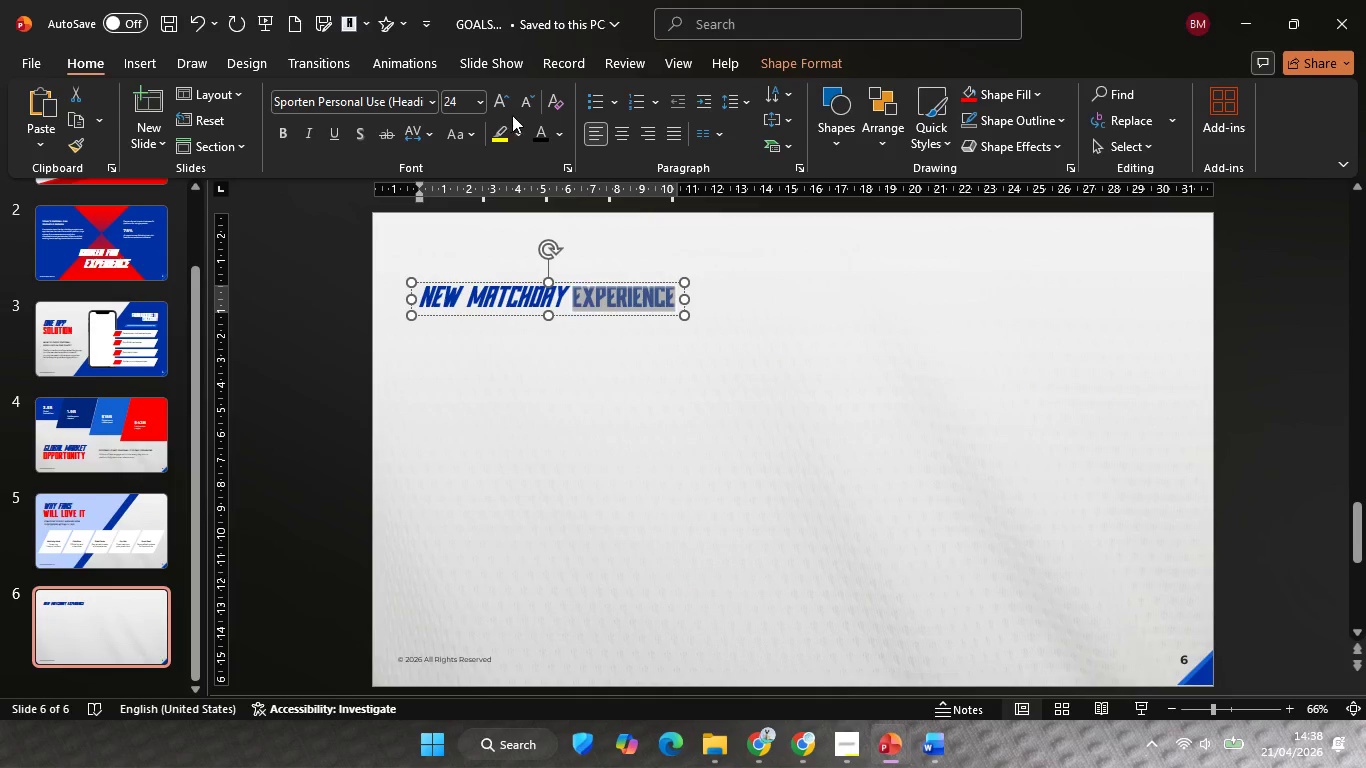 
double_click([501, 101])
 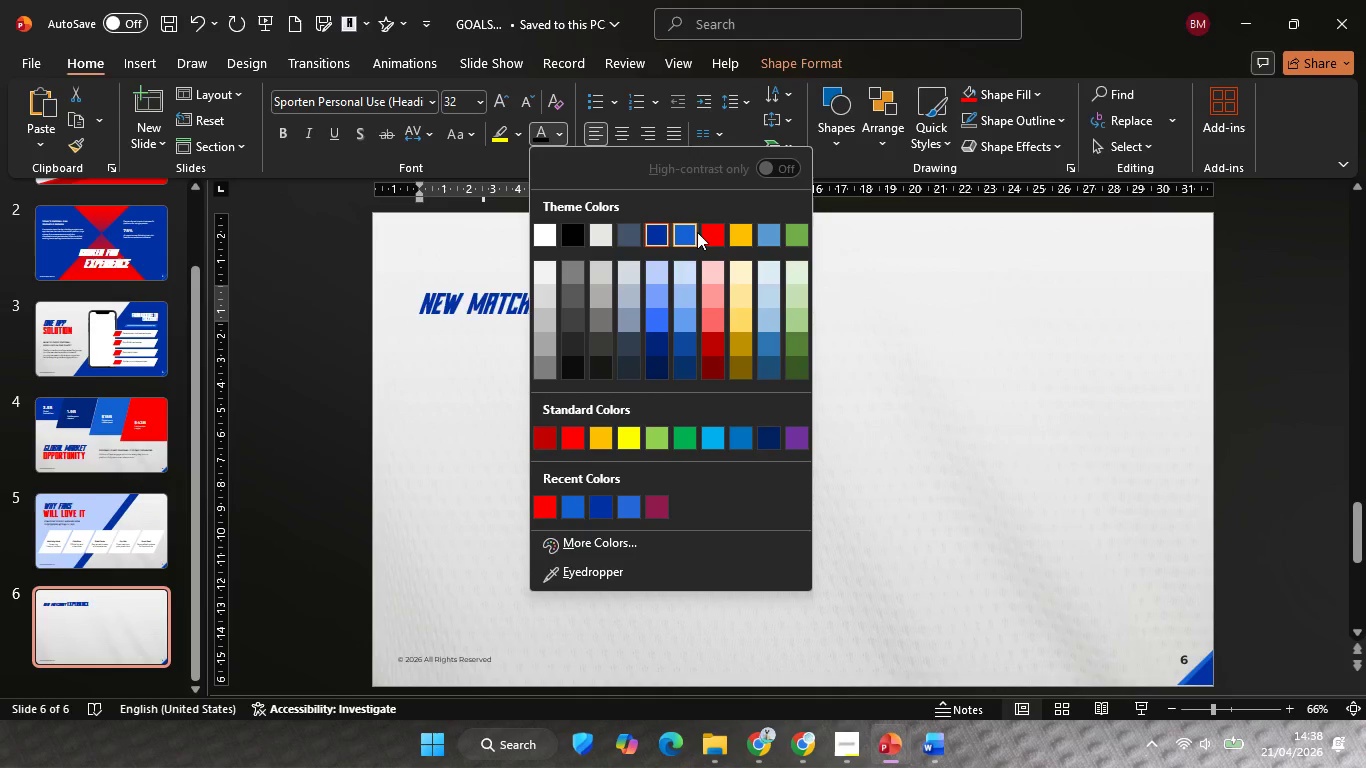 
left_click([715, 235])
 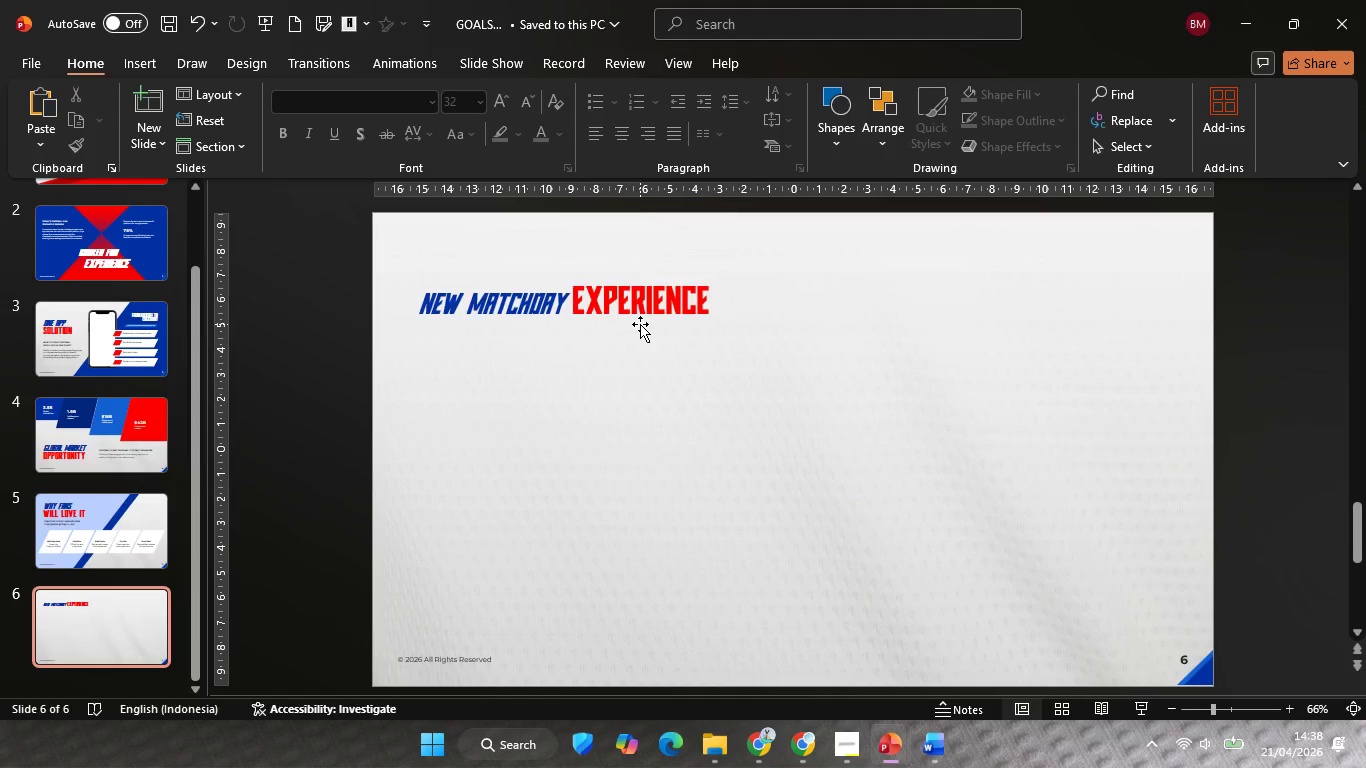 
left_click([640, 324])
 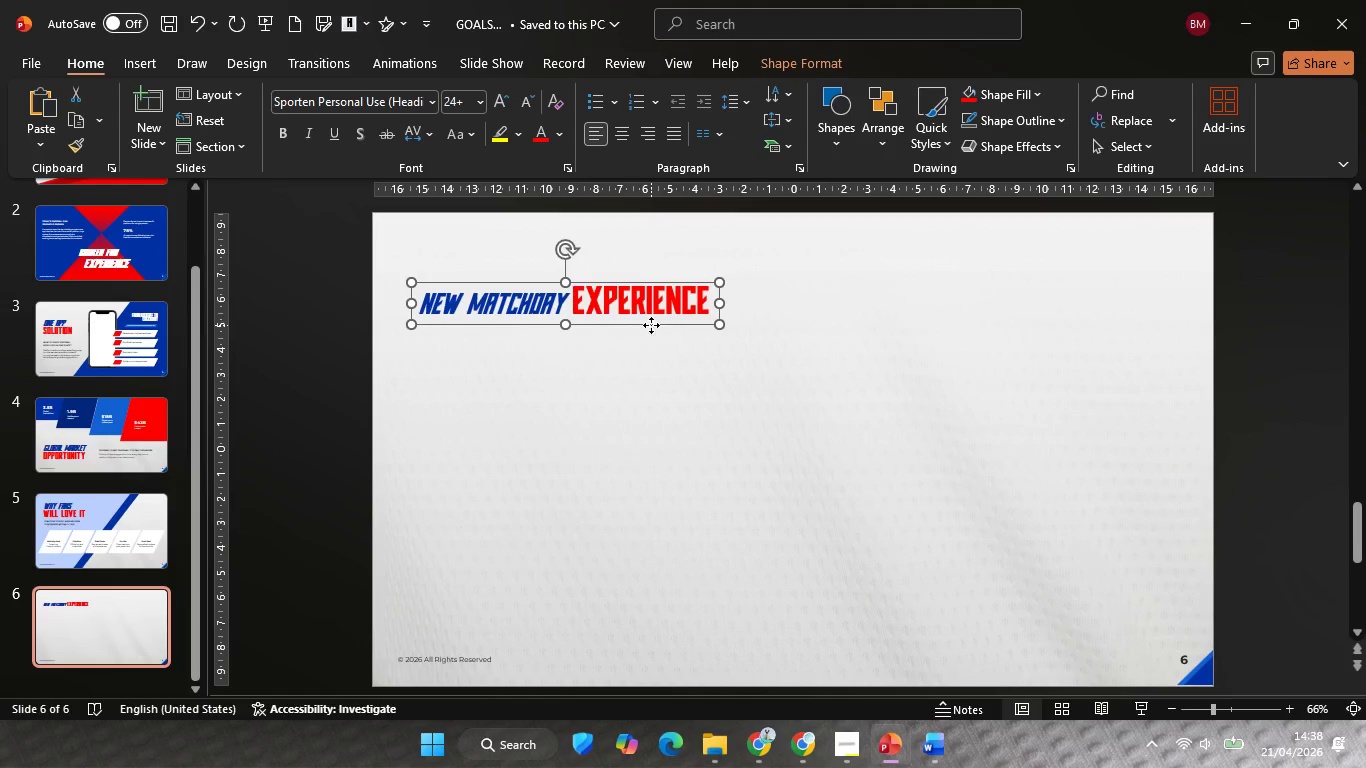 
hold_key(key=ShiftLeft, duration=2.0)
left_click_drag(start_coordinate=[651, 325], to_coordinate=[644, 298])
 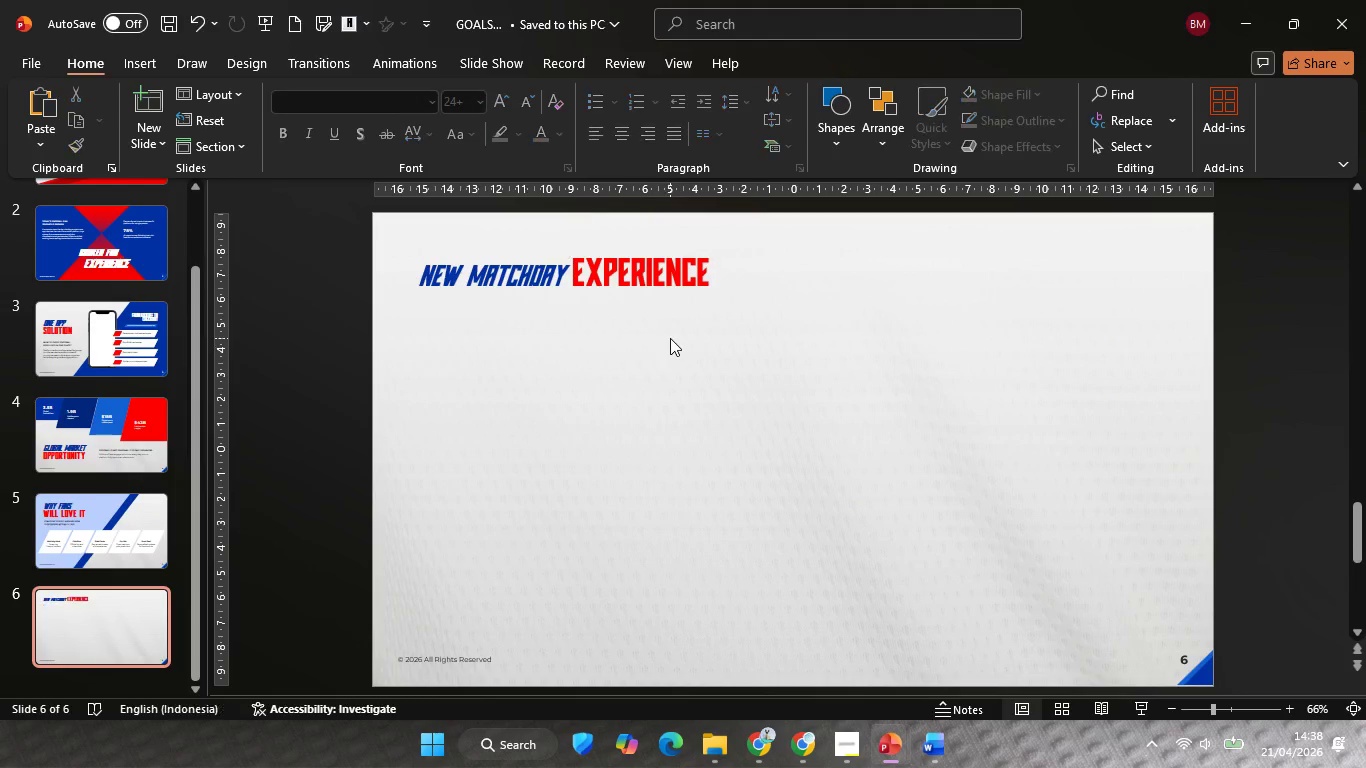 
left_click_drag(start_coordinate=[665, 346], to_coordinate=[670, 338])
 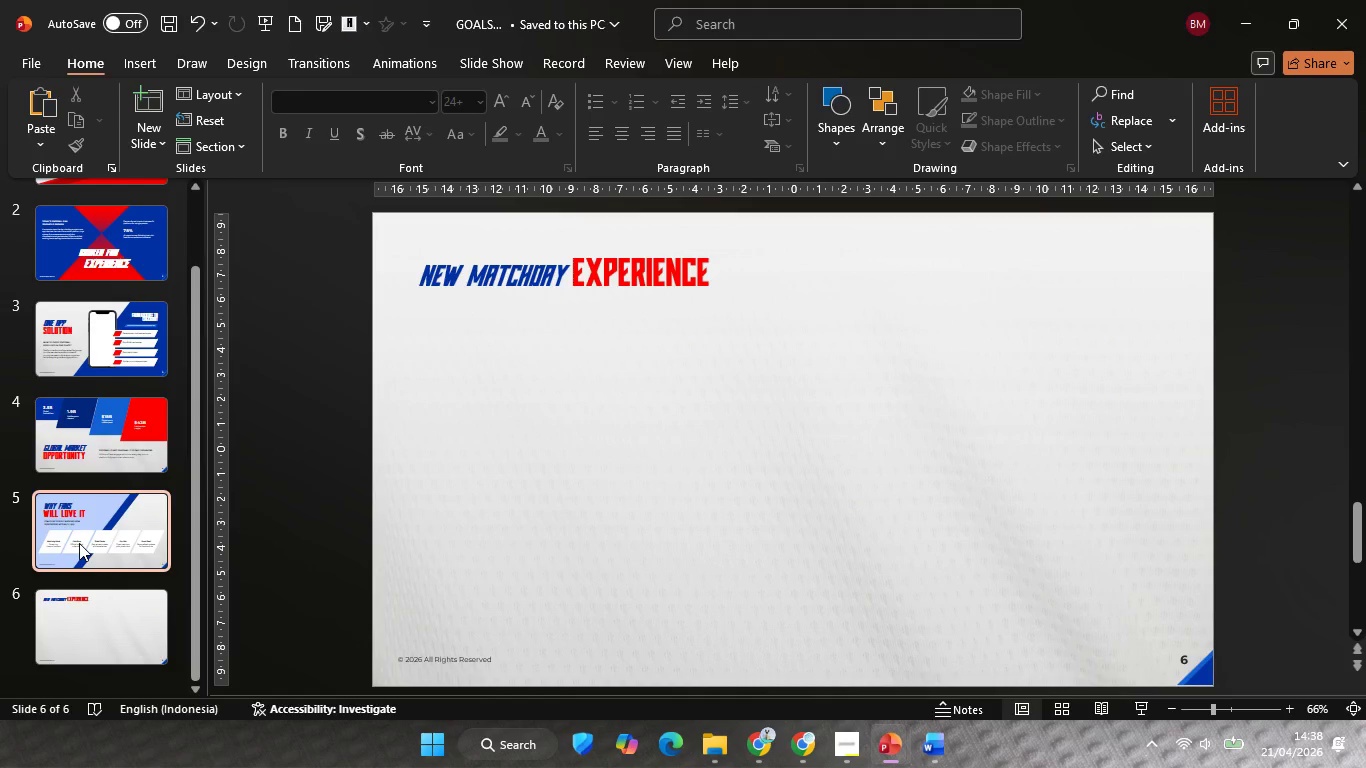 
left_click([79, 543])
 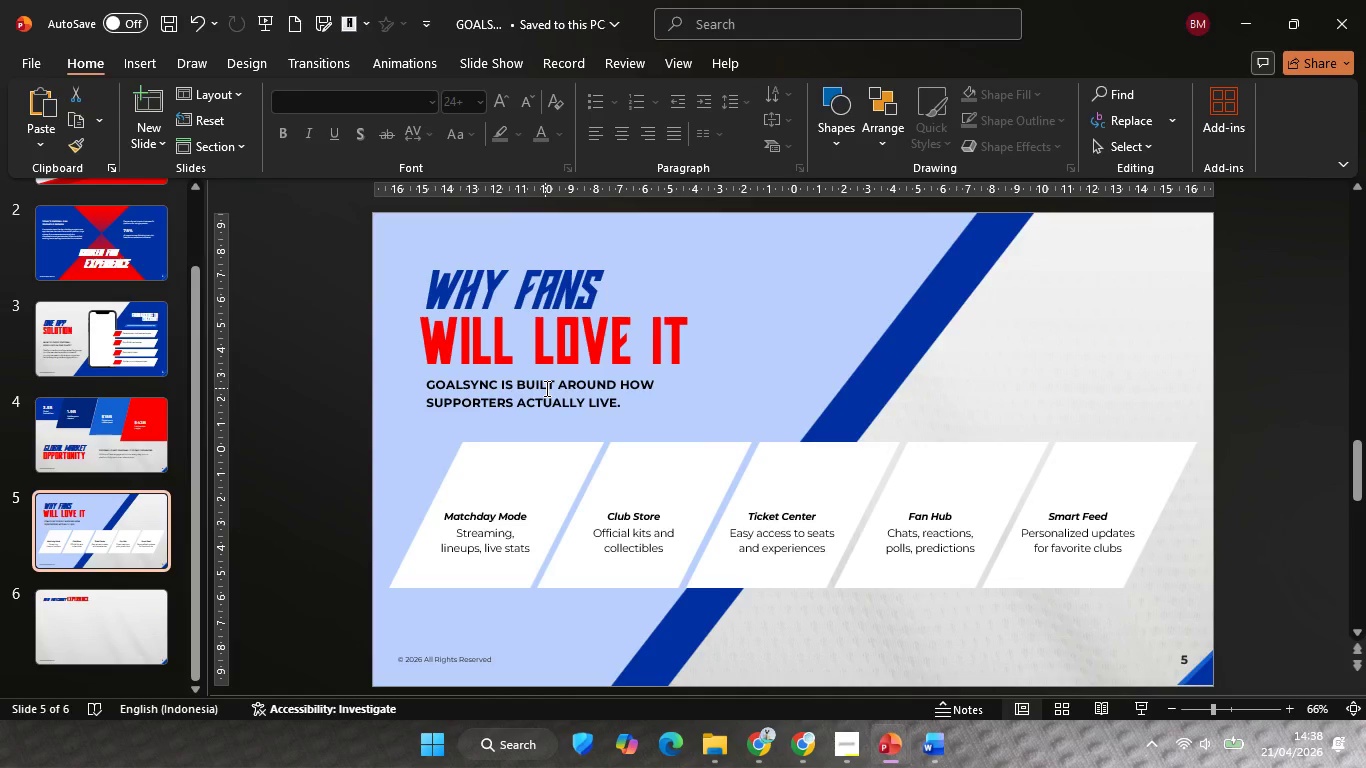 
left_click([545, 388])
 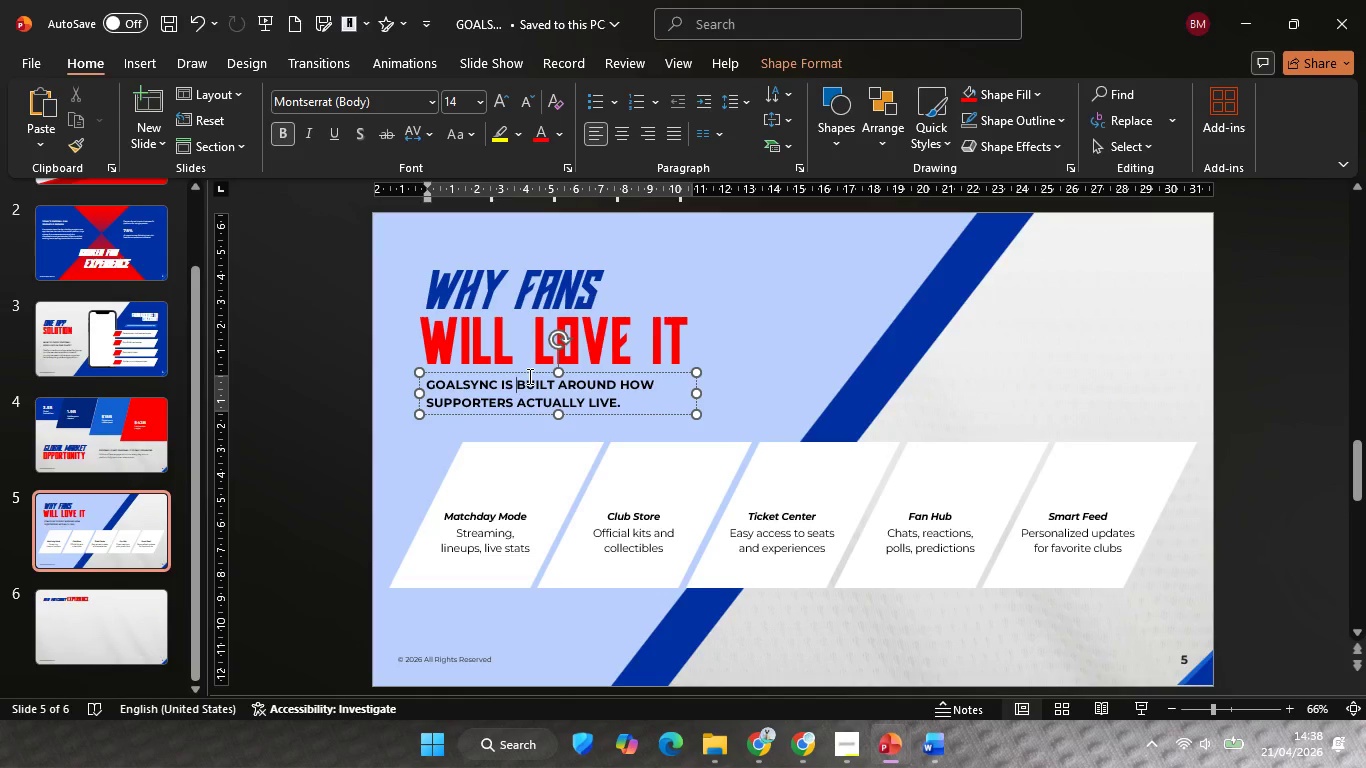 
left_click([528, 376])
 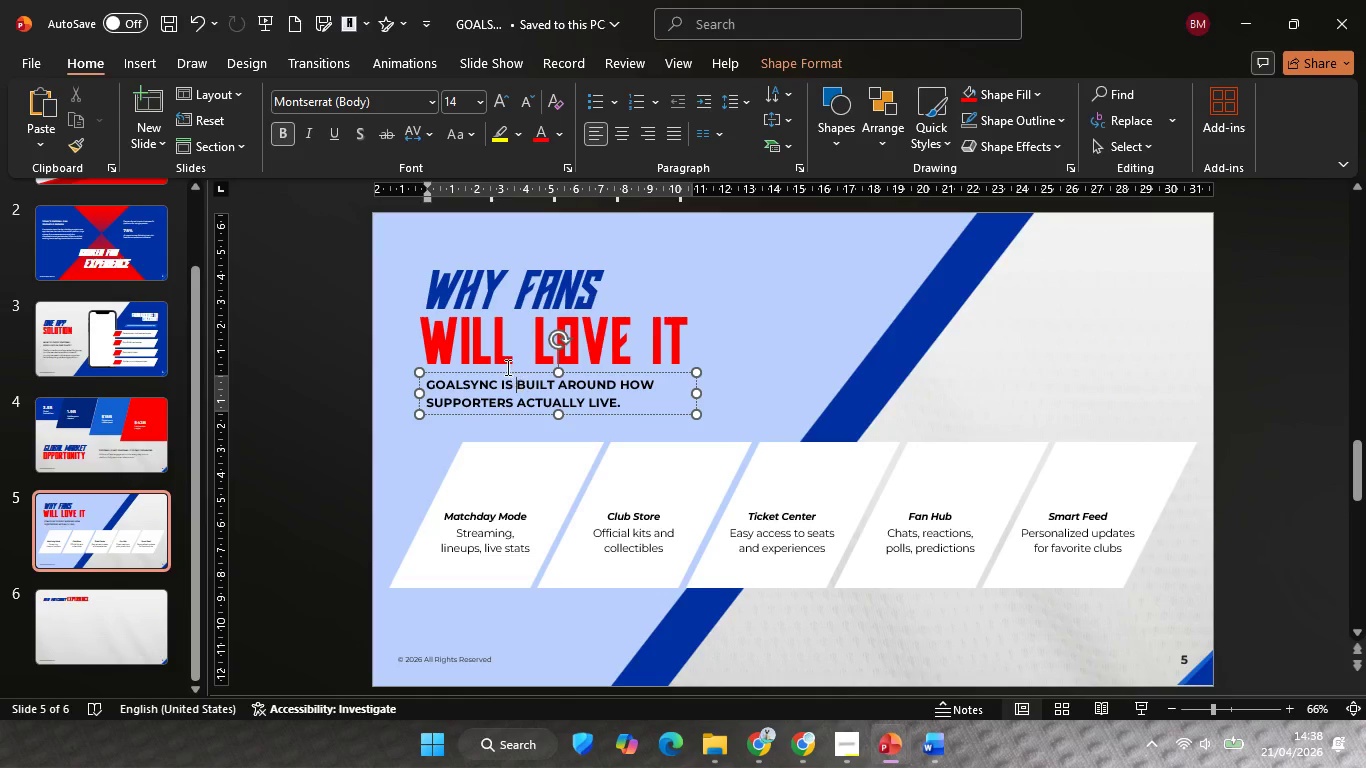 
key(Control+ControlLeft)
 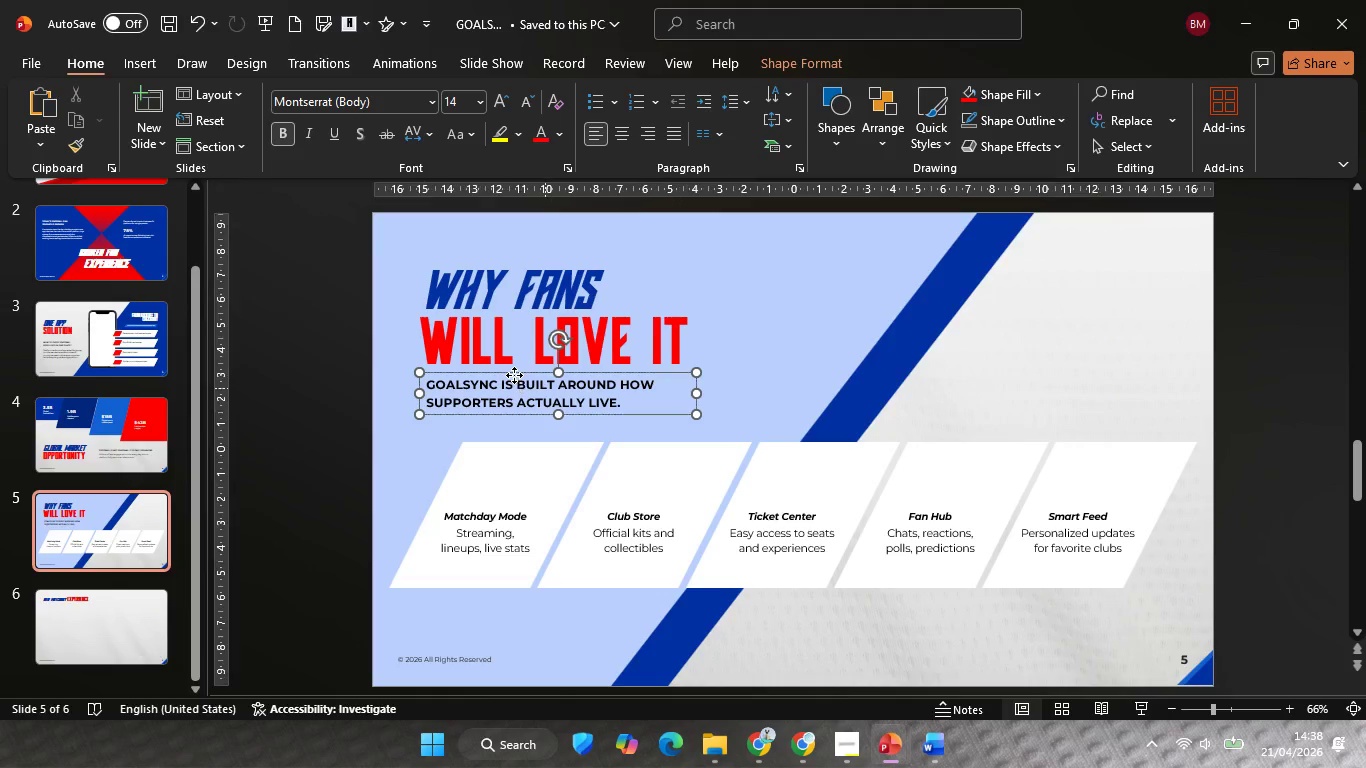 
left_click([514, 375])
 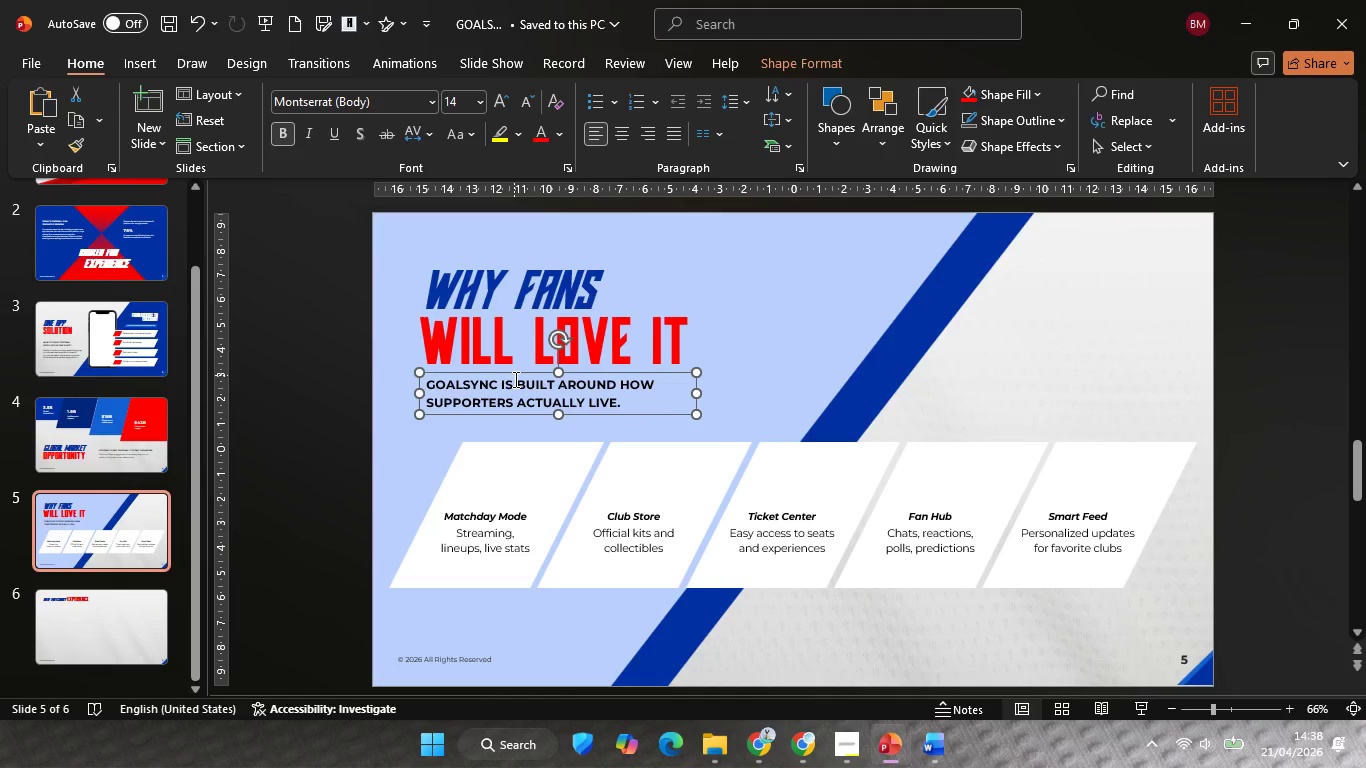 
key(Control+C)
 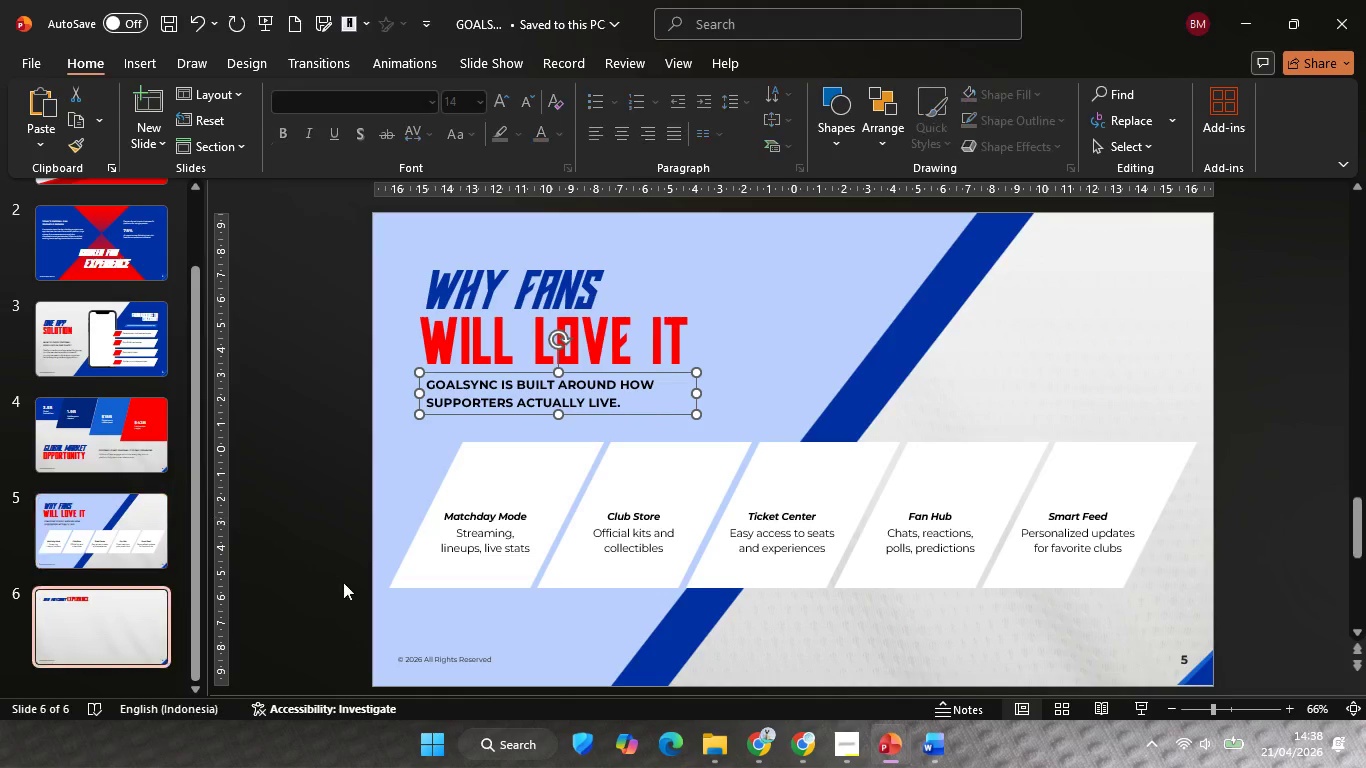 
left_click([103, 632])
 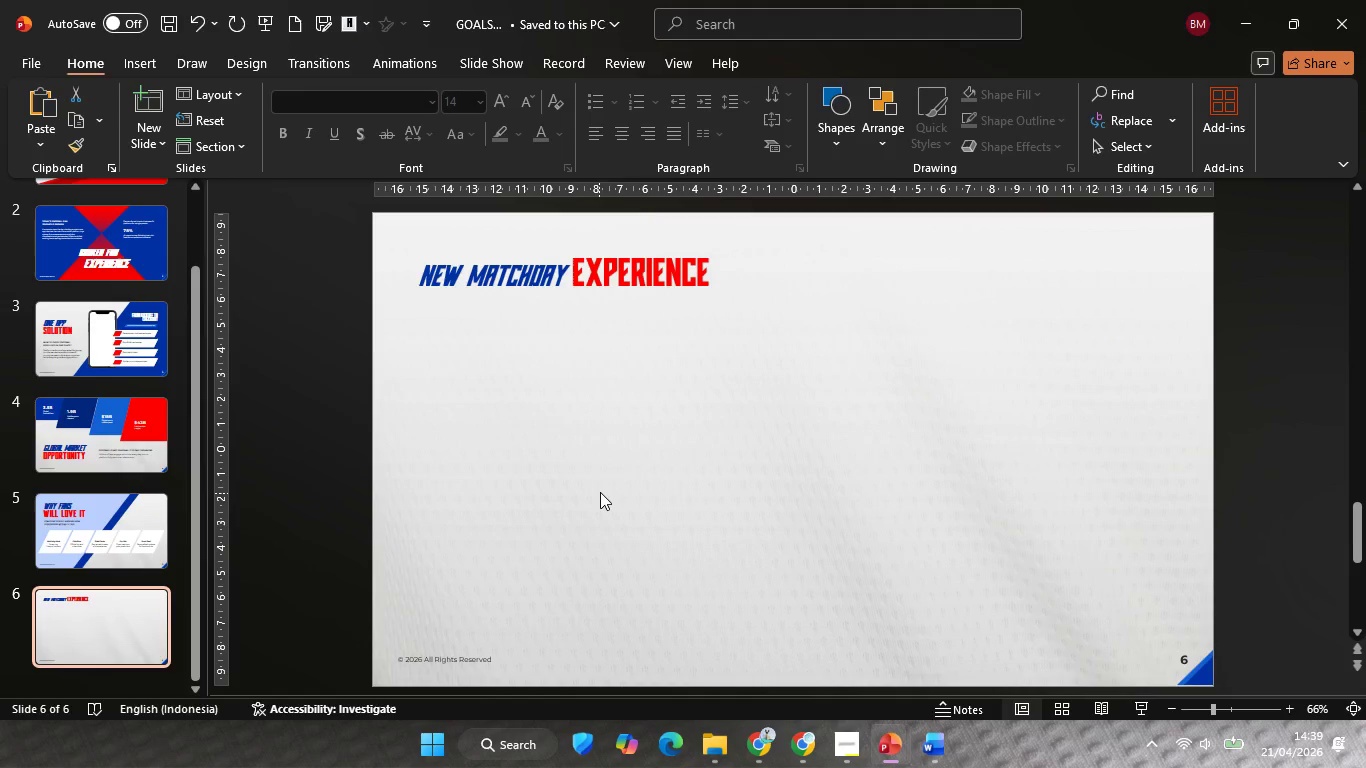 
key(Control+V)
 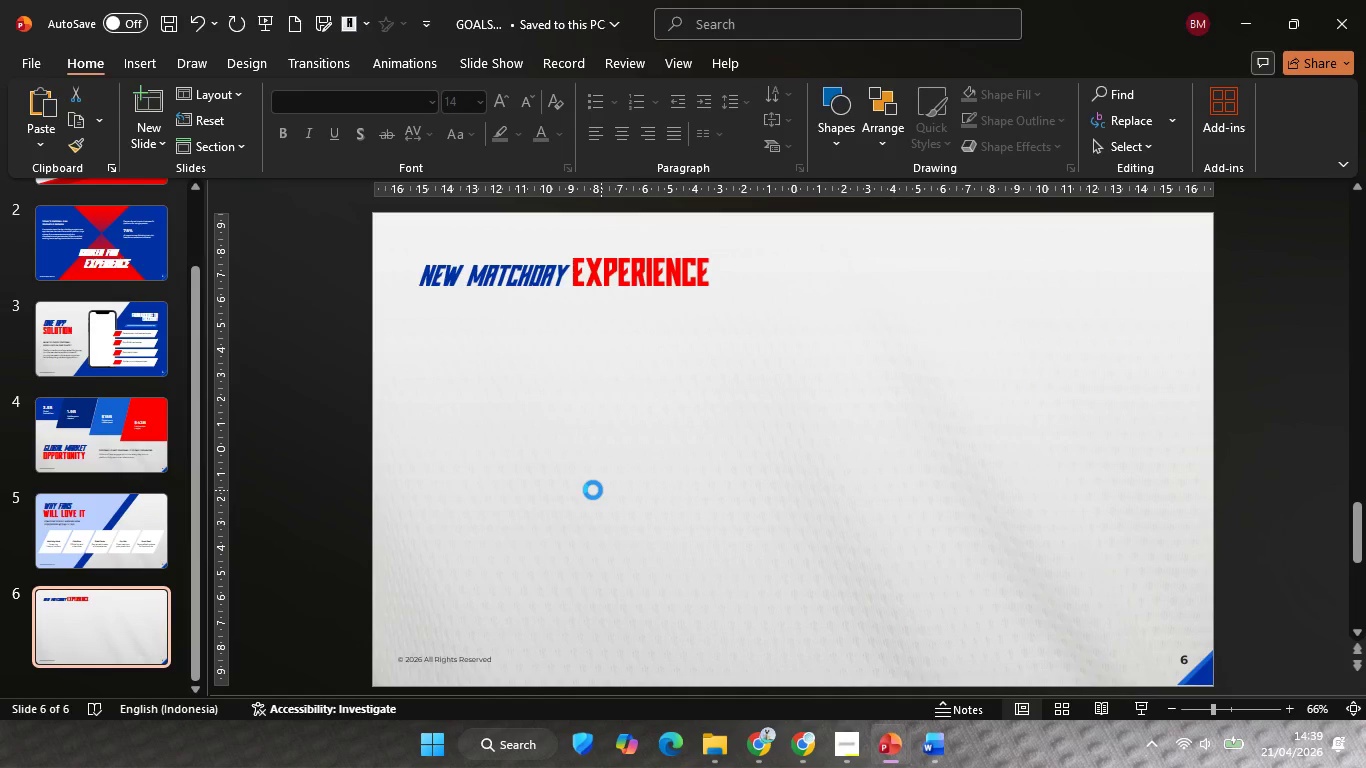 
hold_key(key=ShiftLeft, duration=1.17)
left_click_drag(start_coordinate=[631, 414], to_coordinate=[614, 343])
 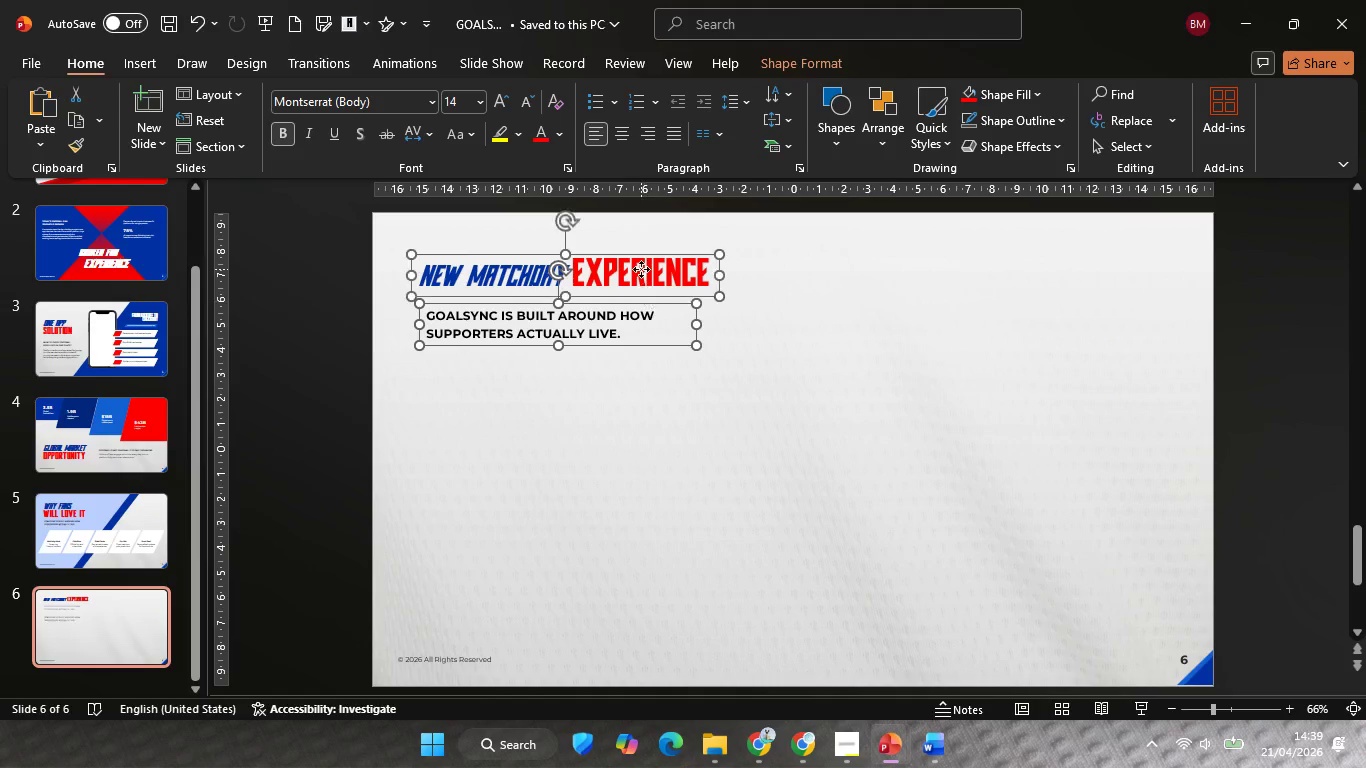 
key(Shift+ShiftLeft)
 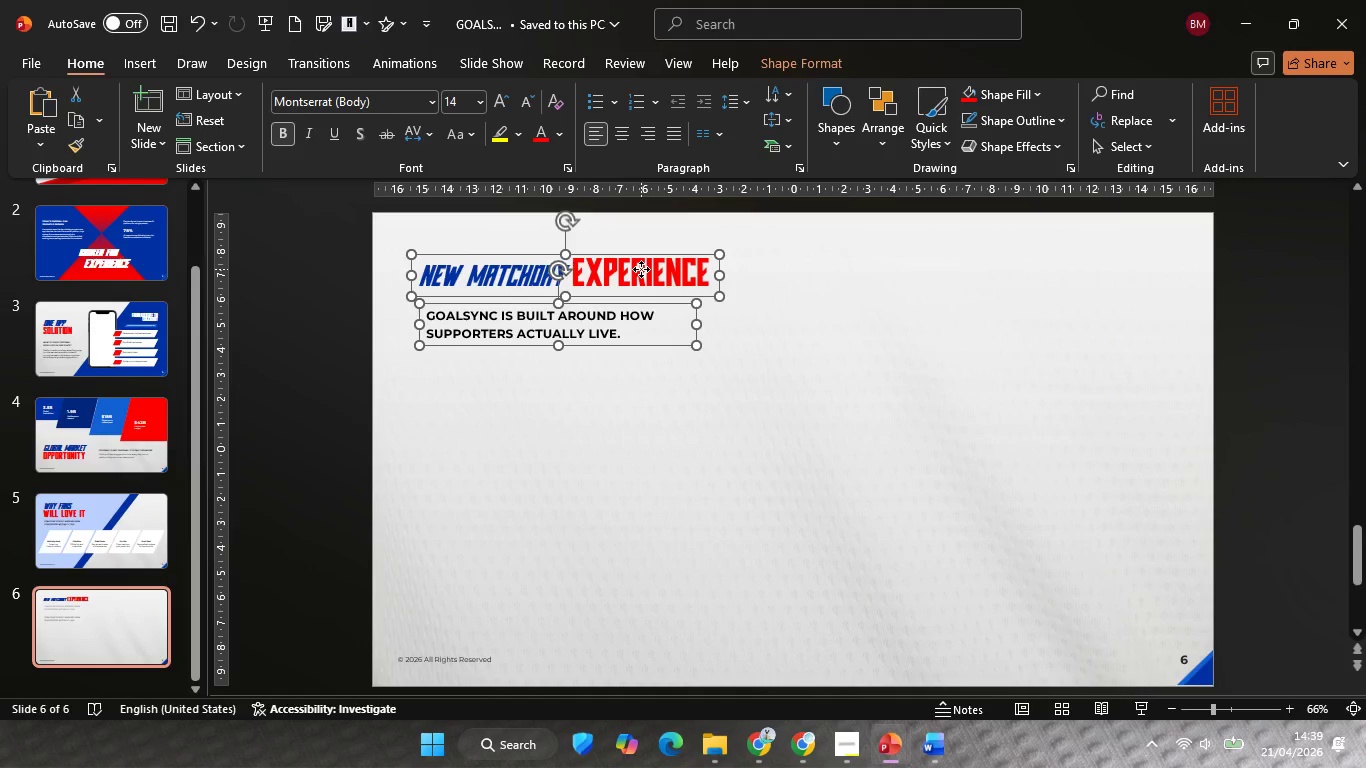 
left_click([641, 269])
 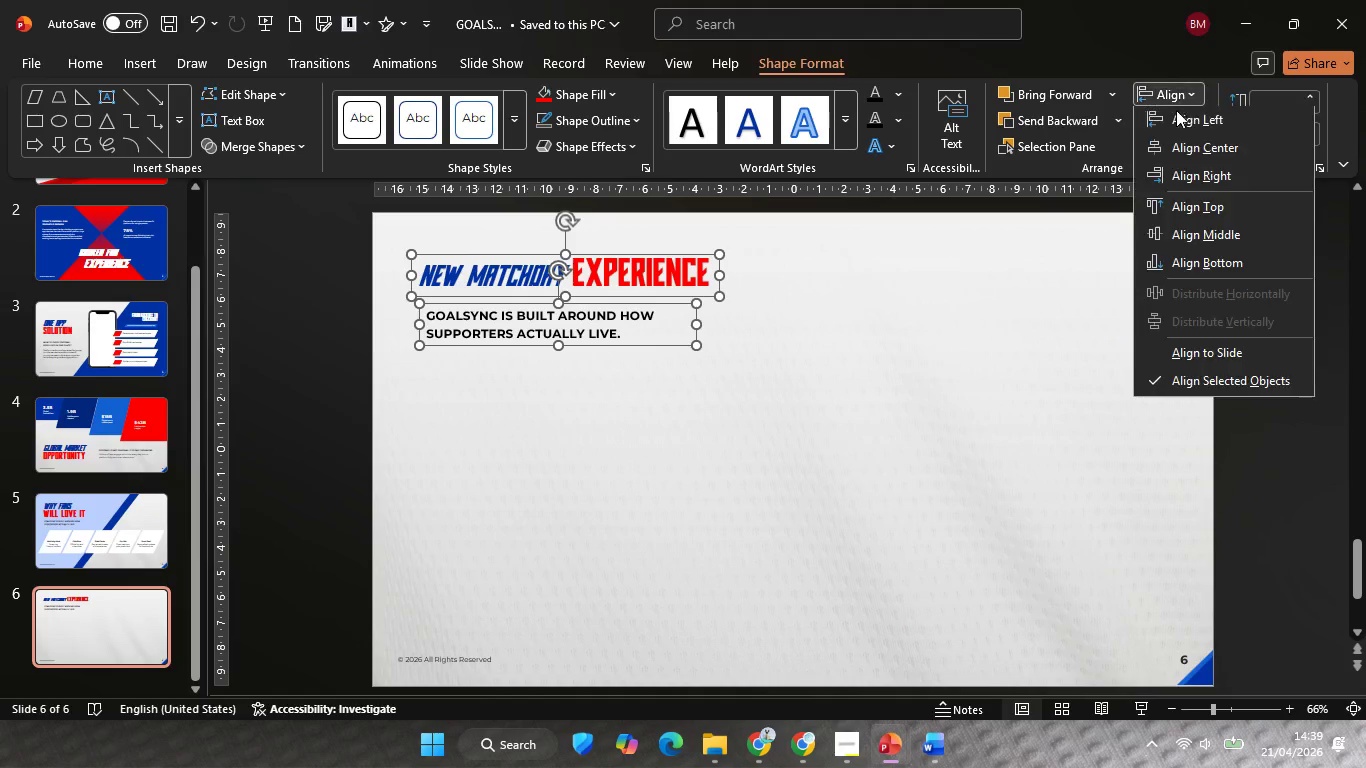 
double_click([1184, 114])
 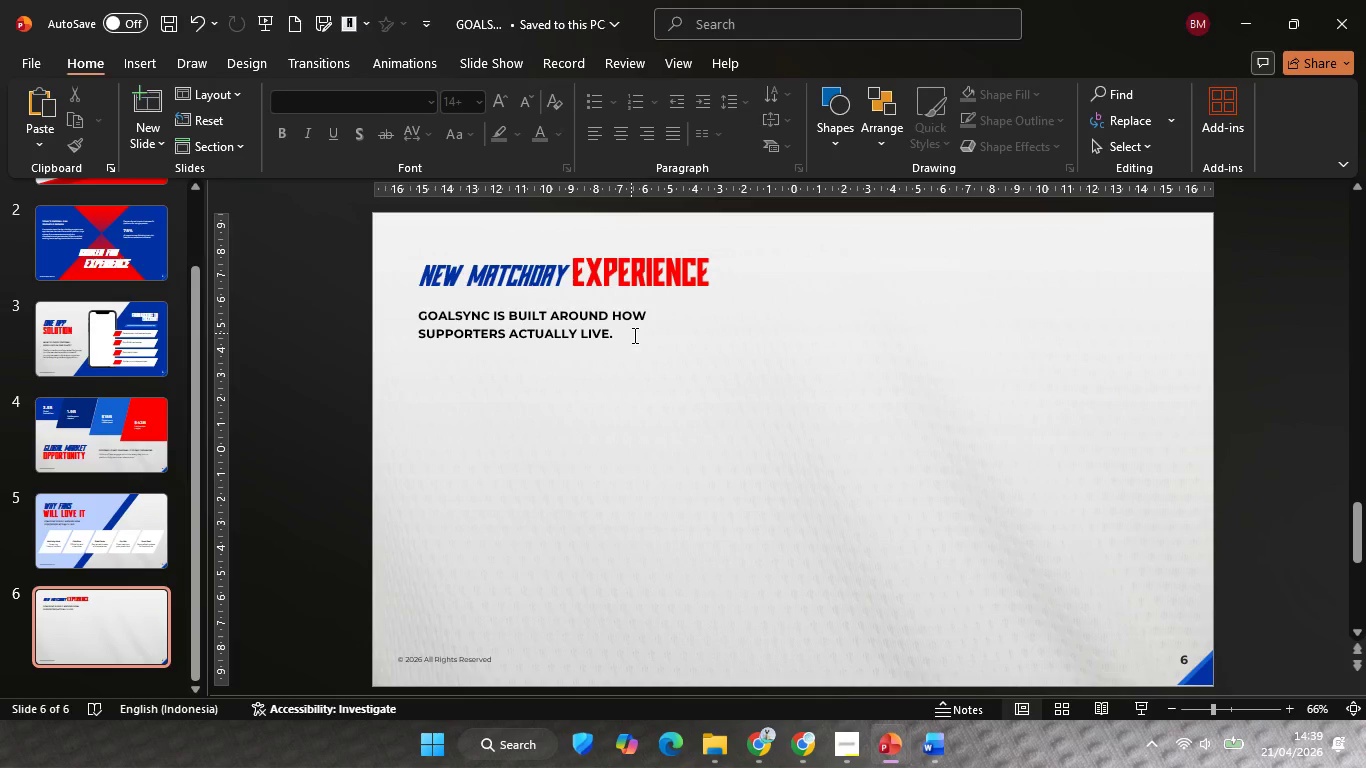 
left_click([631, 333])
 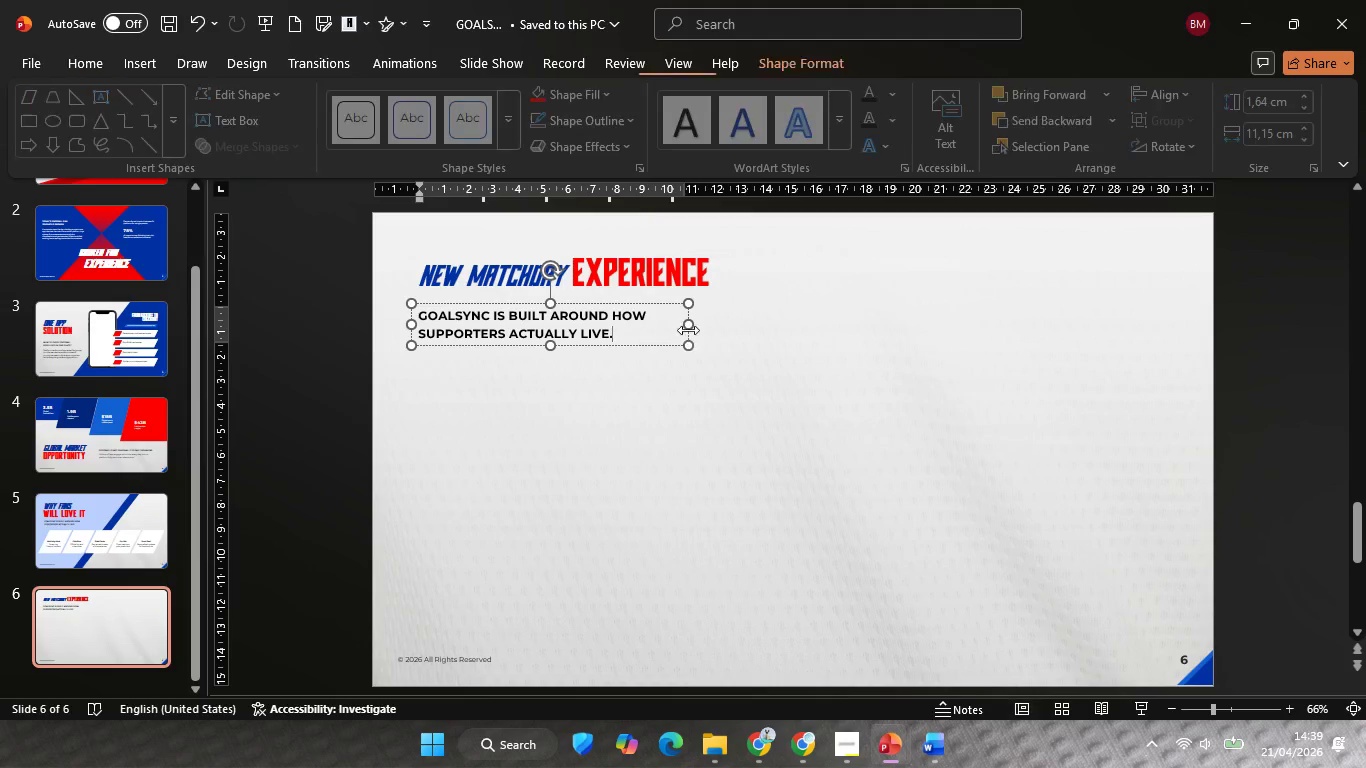 
hold_key(key=ShiftLeft, duration=1.11)
left_click_drag(start_coordinate=[694, 327], to_coordinate=[1026, 323])
 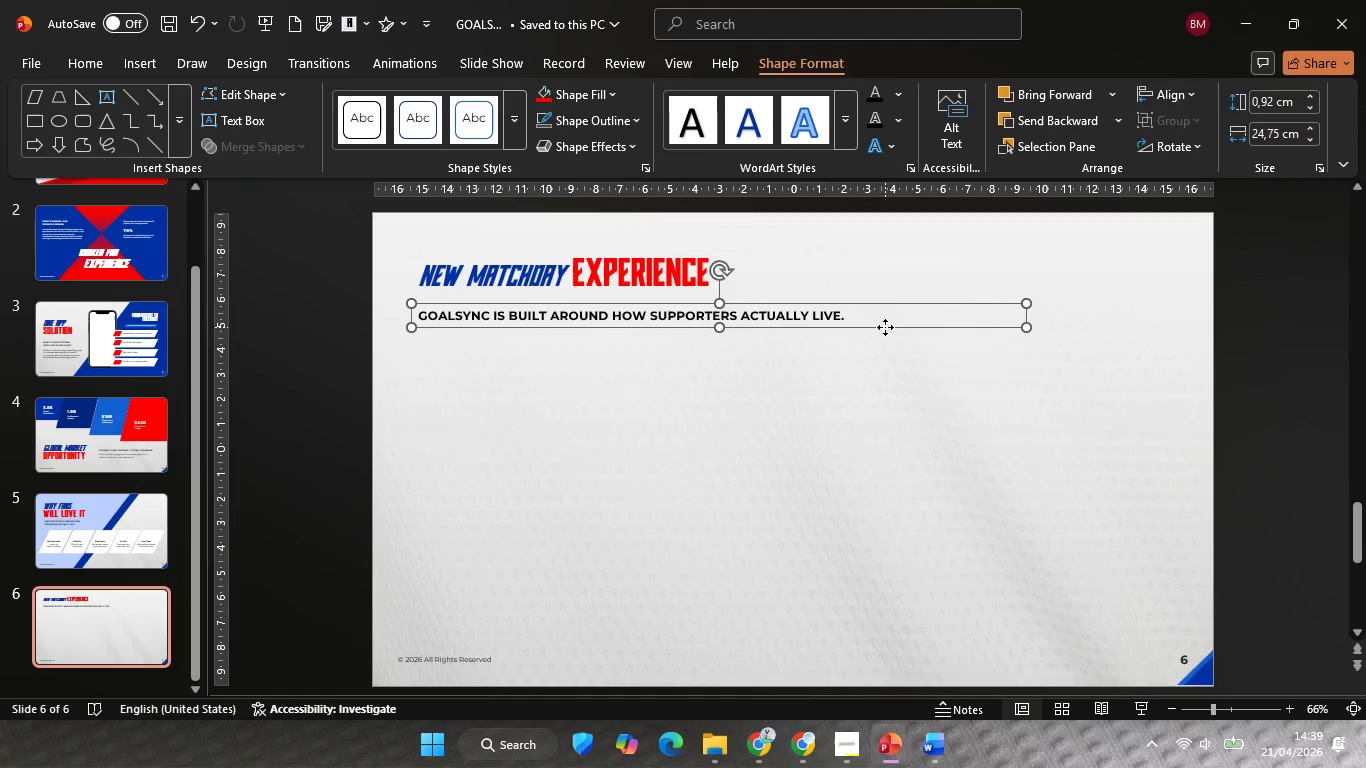 
hold_key(key=ShiftLeft, duration=1.03)
left_click_drag(start_coordinate=[885, 327], to_coordinate=[880, 319])
 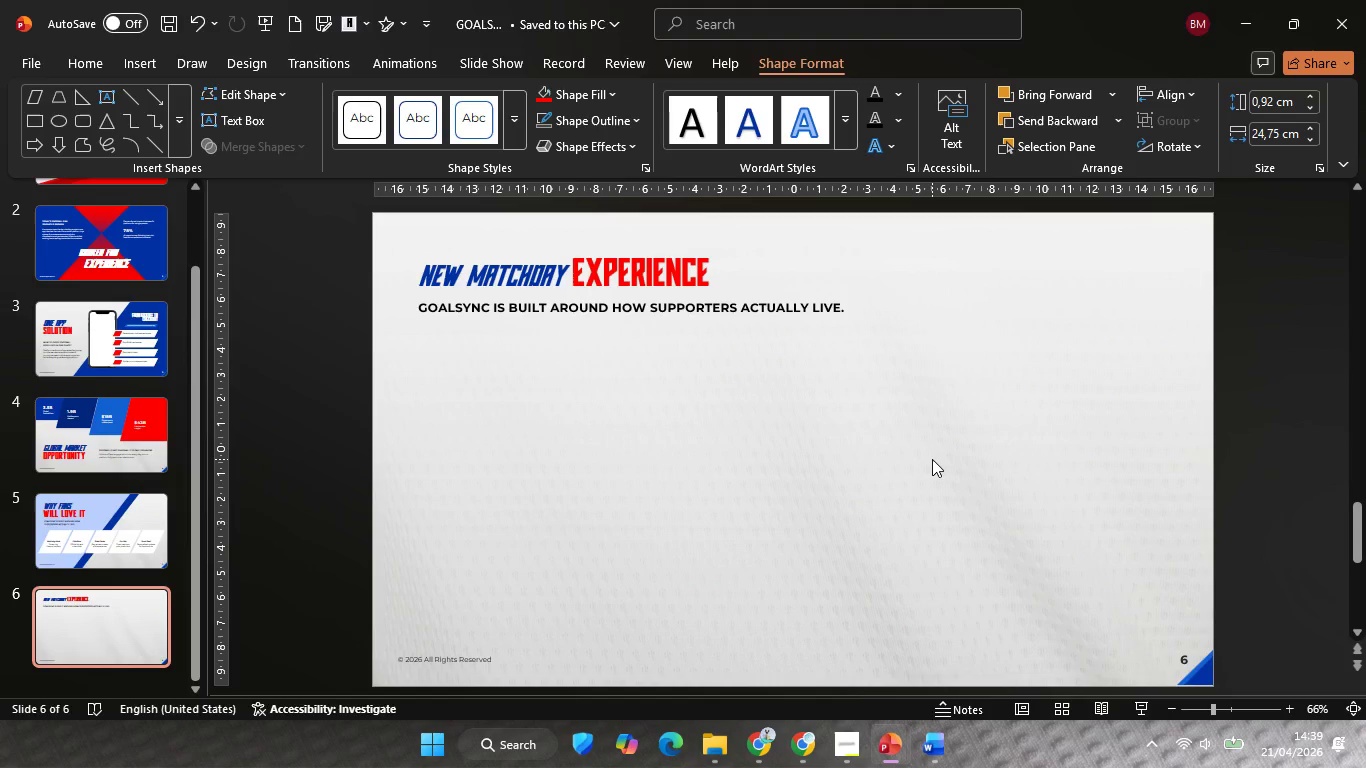 
left_click_drag(start_coordinate=[932, 459], to_coordinate=[927, 461])
 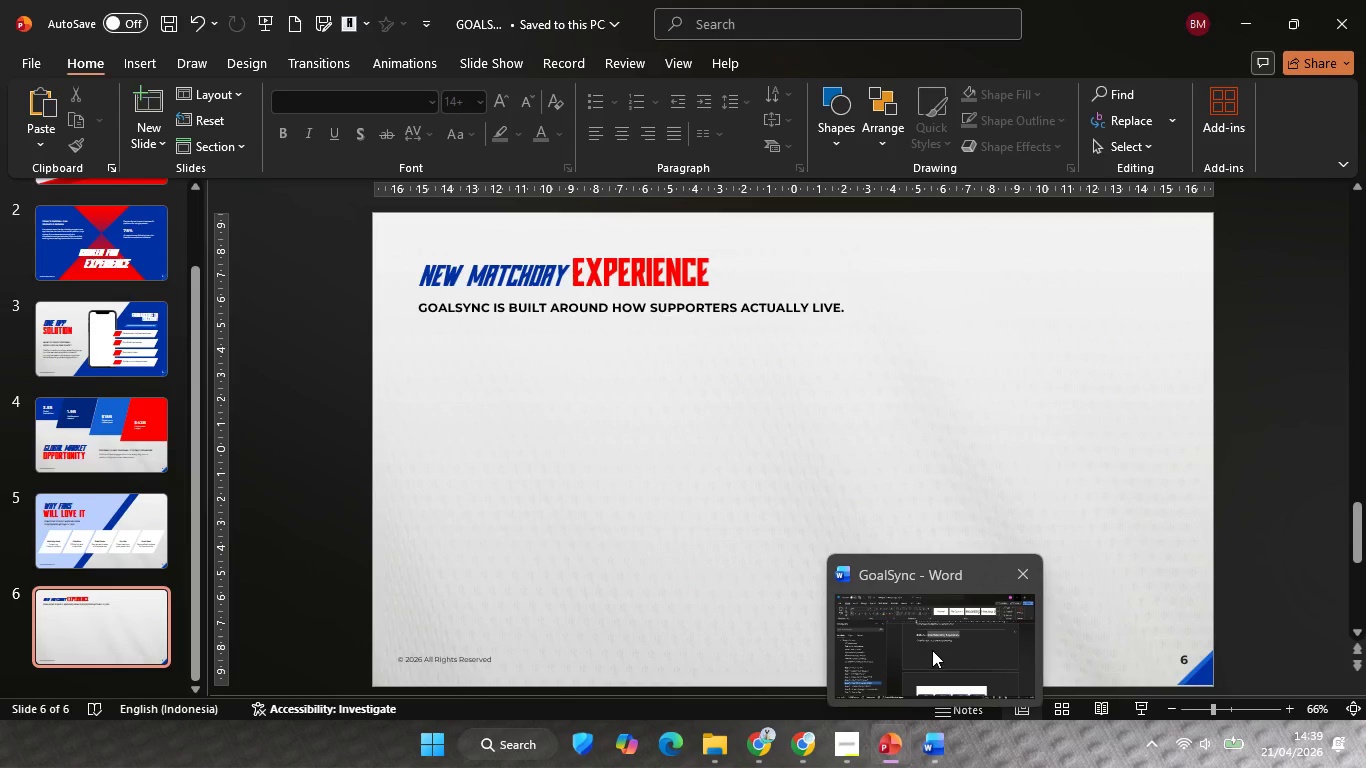 
left_click([932, 650])
 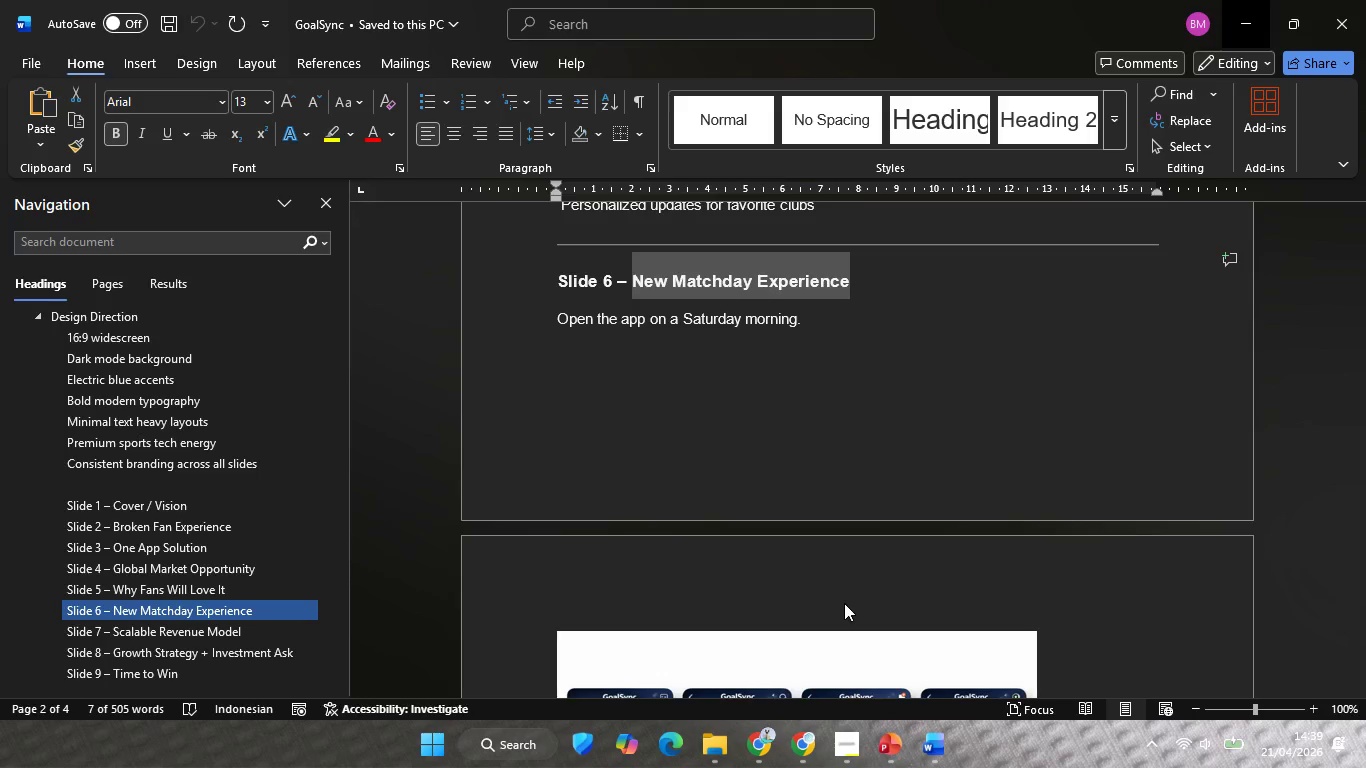 
left_click([559, 319])
 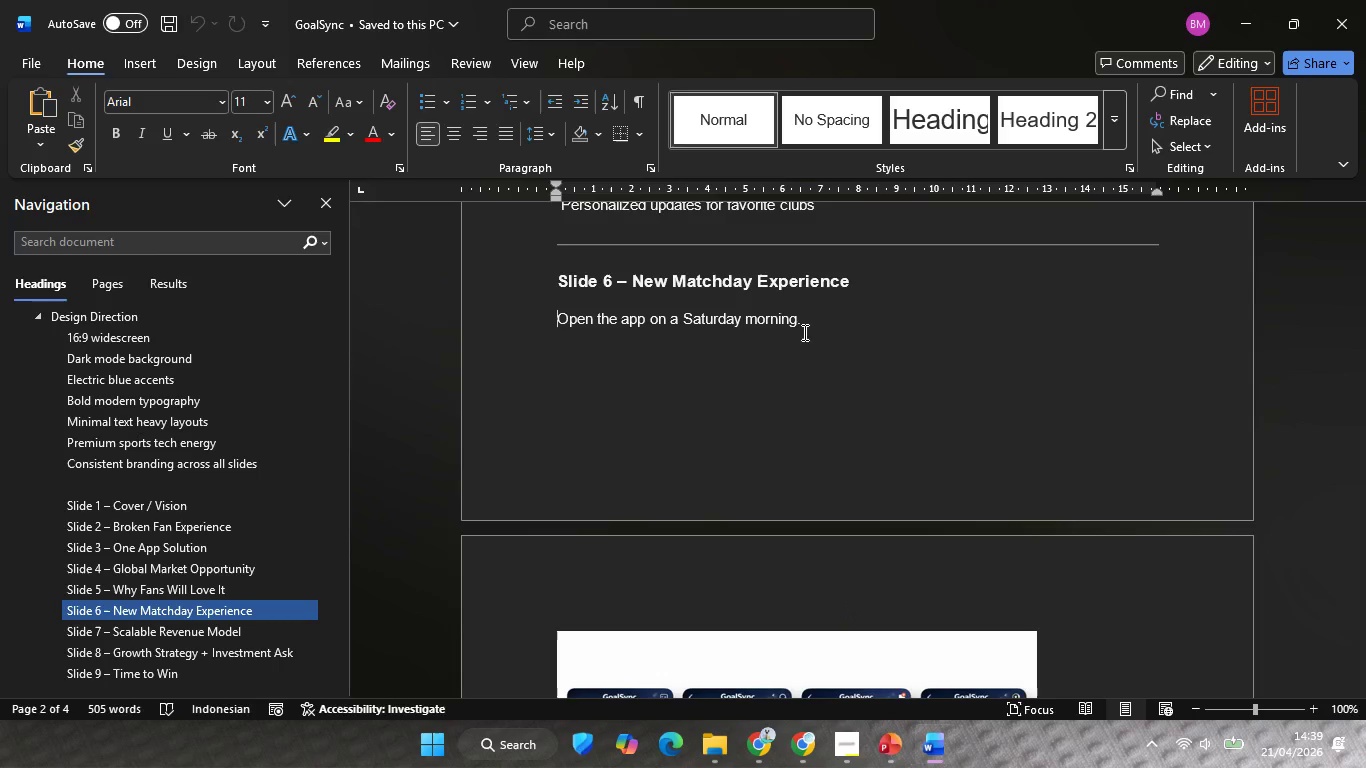 
hold_key(key=ShiftLeft, duration=0.67)
left_click([804, 323])
 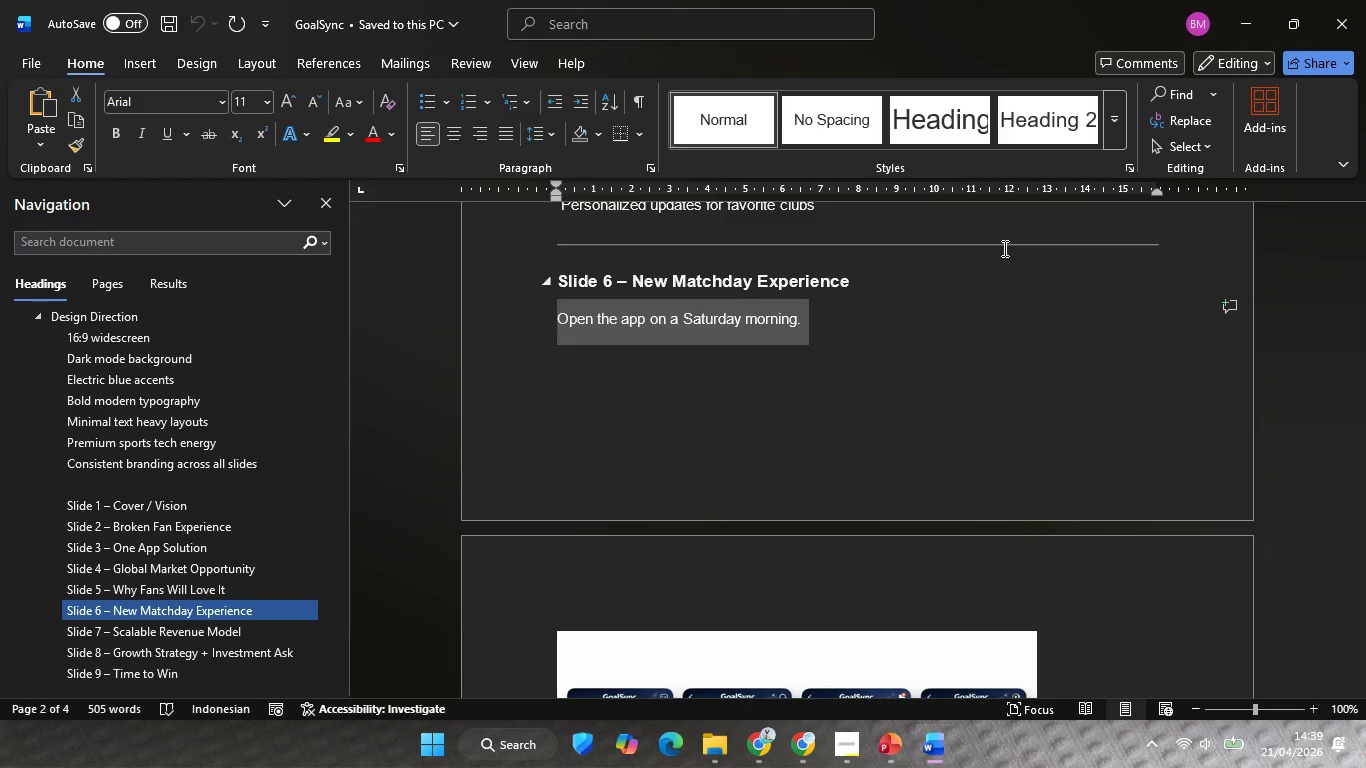 
key(Control+C)
 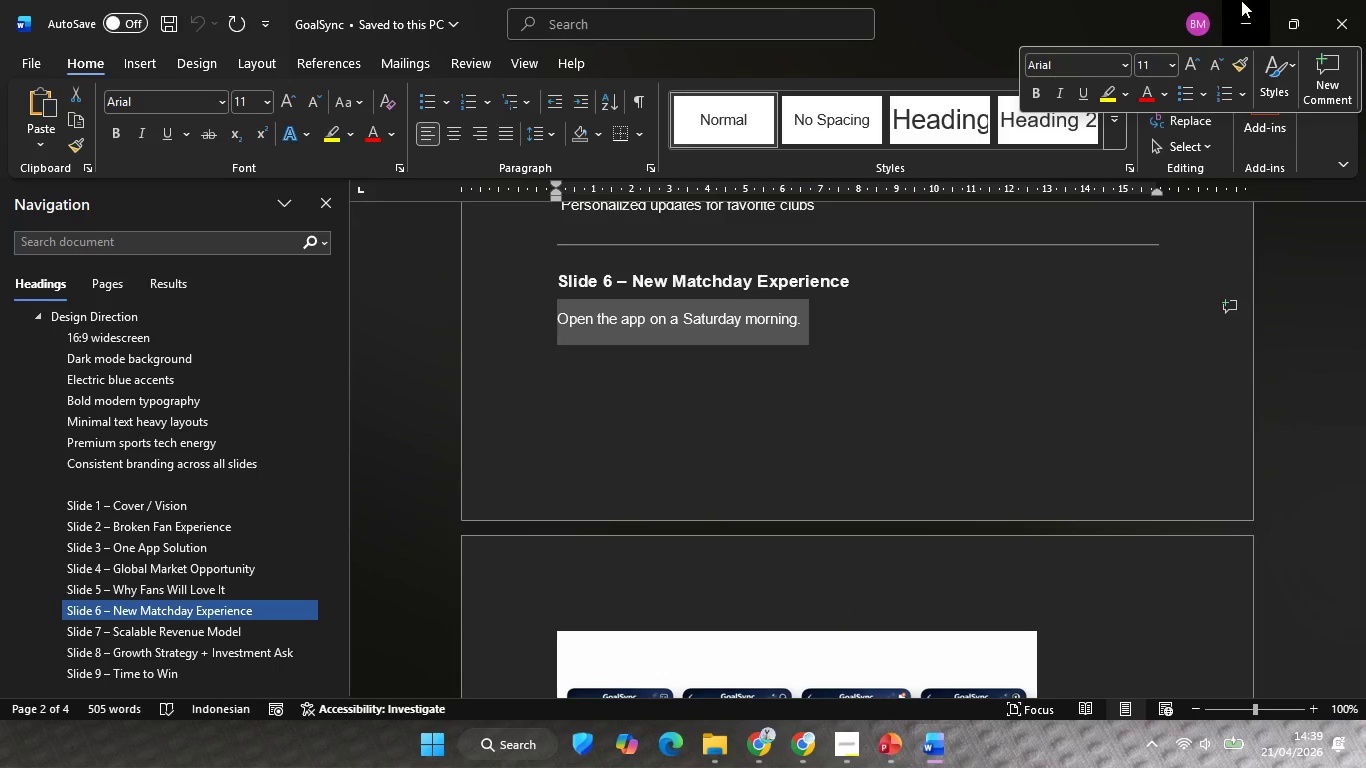 
left_click([1241, 0])
 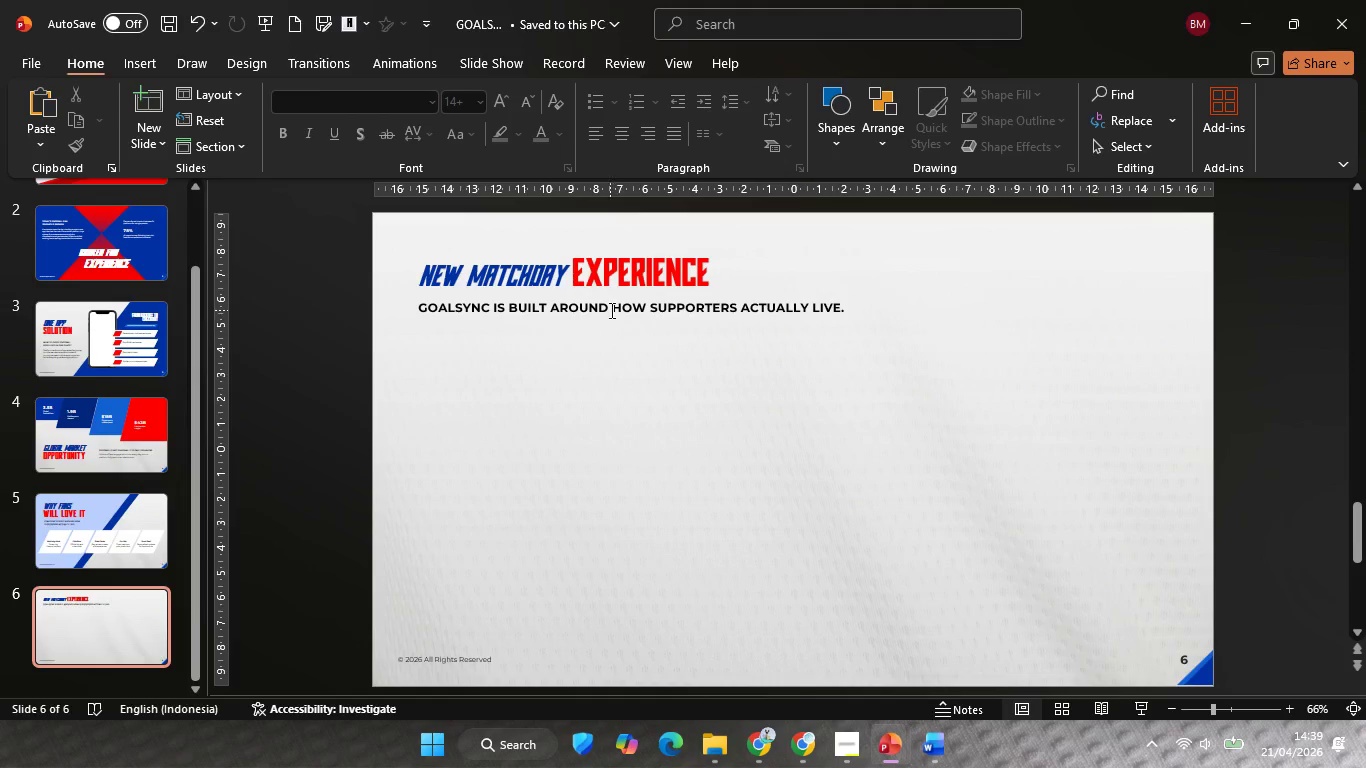 
left_click([610, 310])
 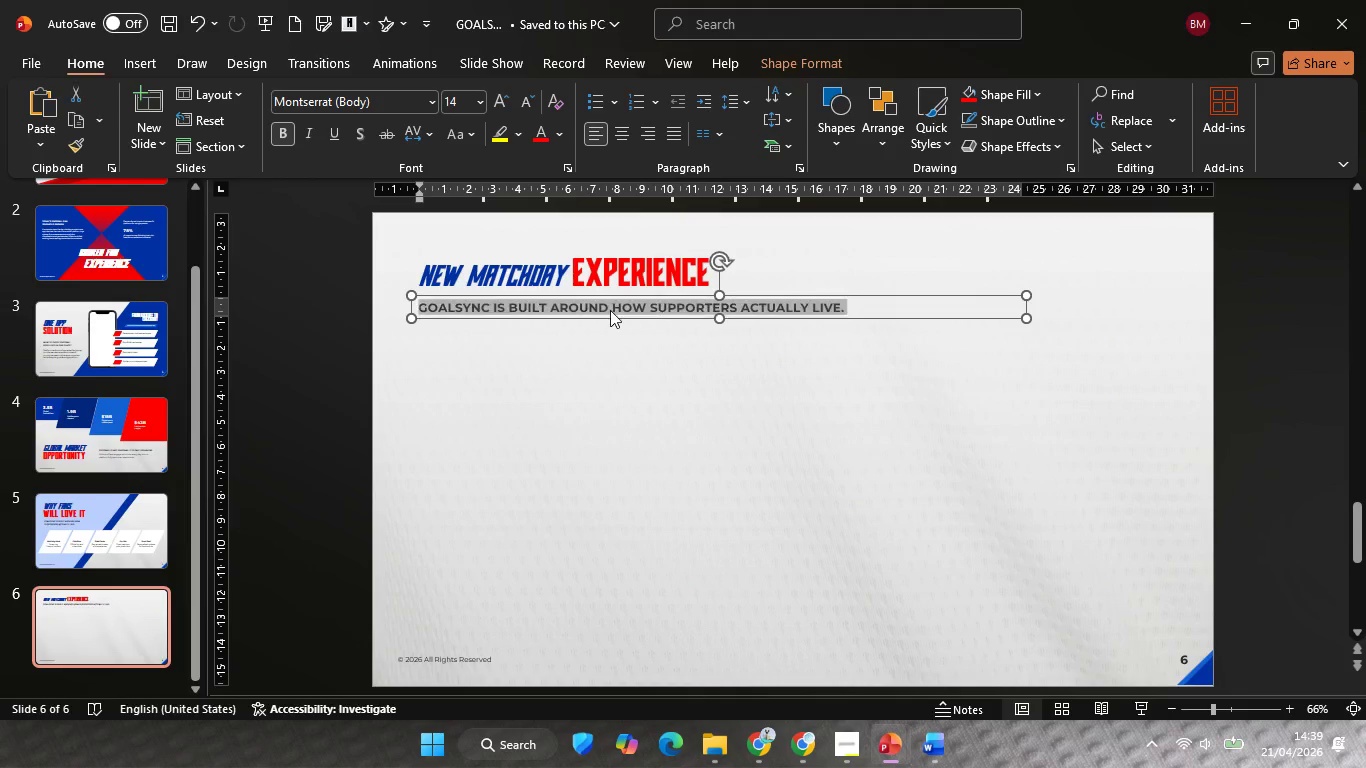 
key(Control+ControlLeft)
 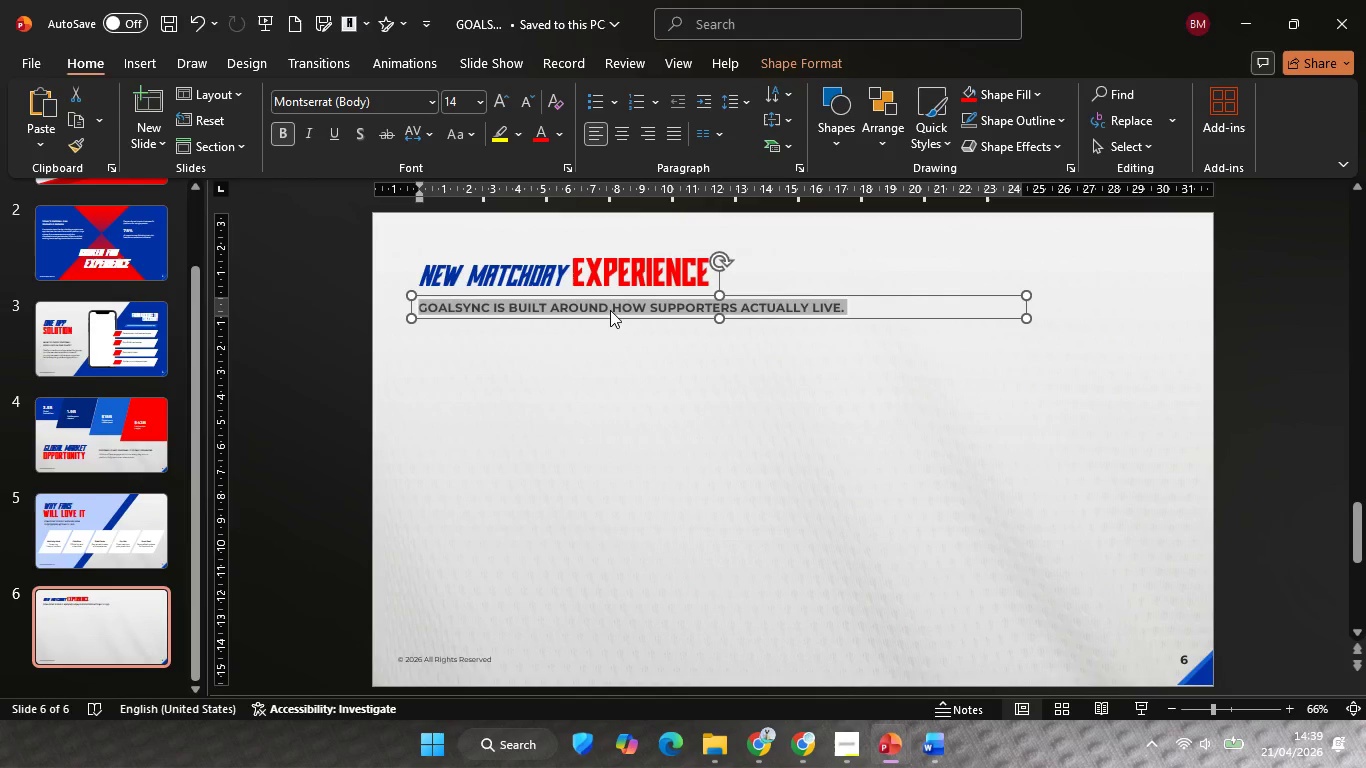 
key(Control+A)
 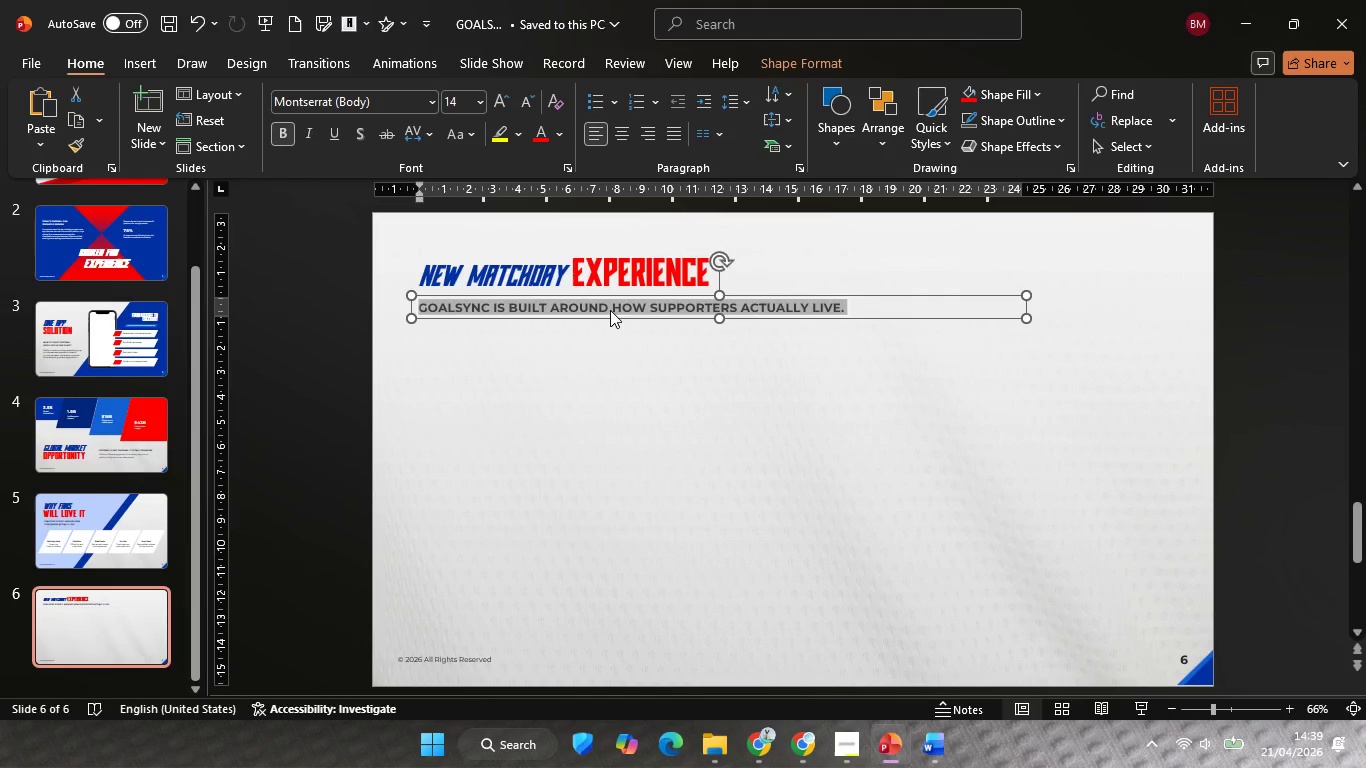 
right_click([610, 310])
 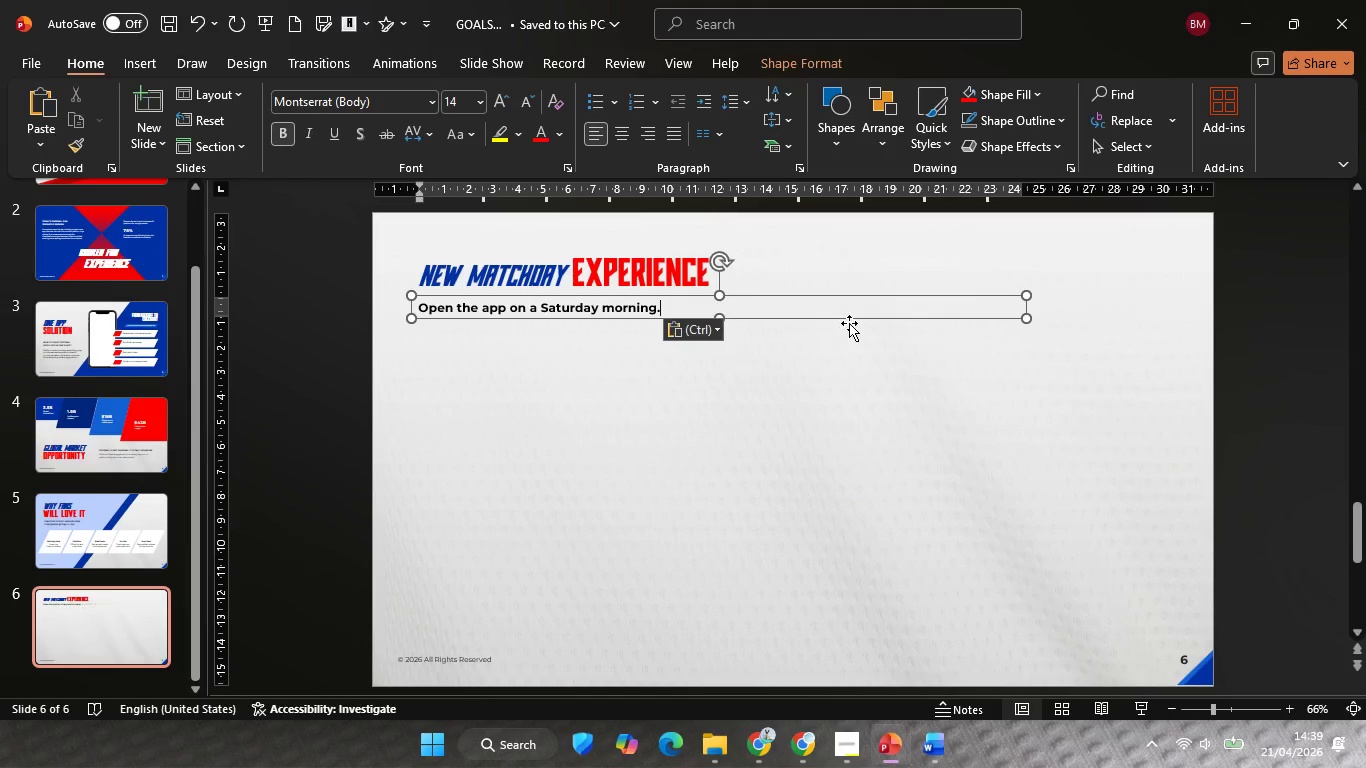 
key(Control+ControlLeft)
 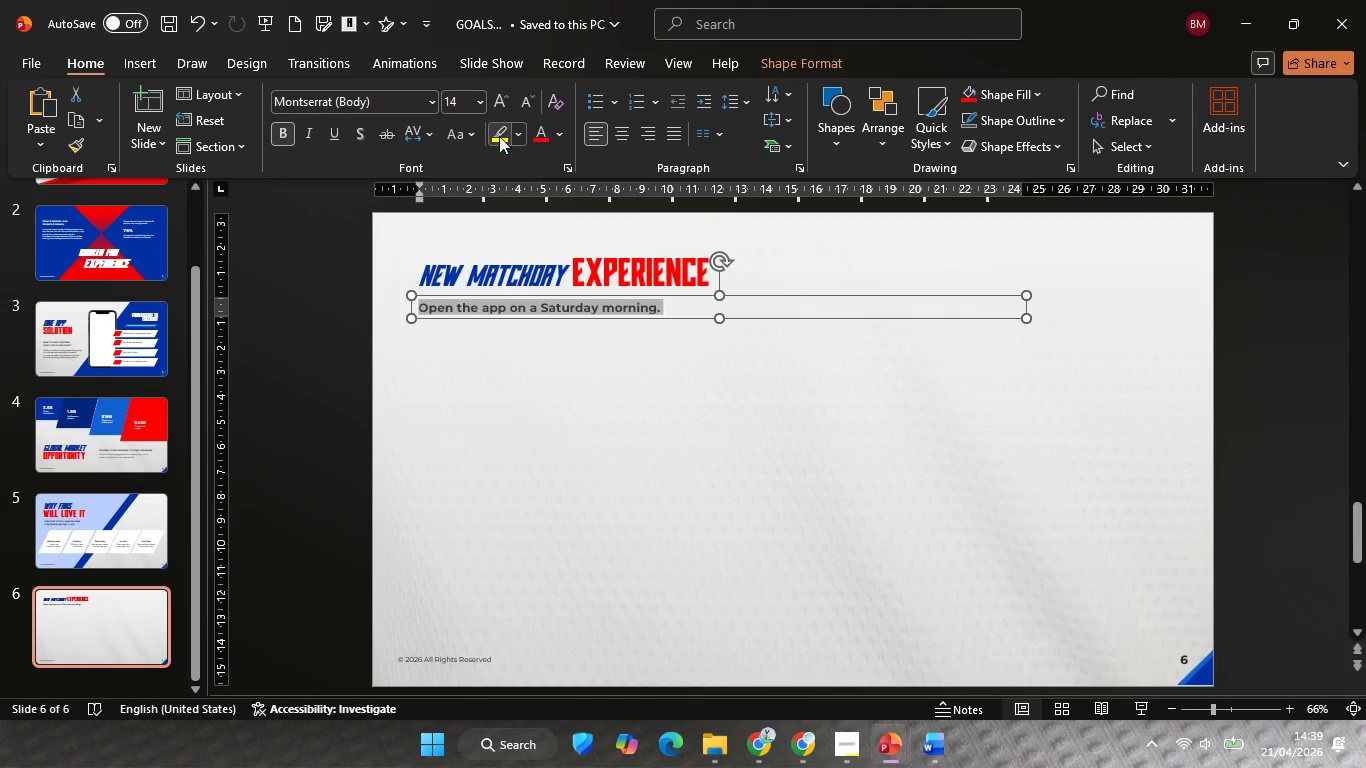 
key(Control+A)
 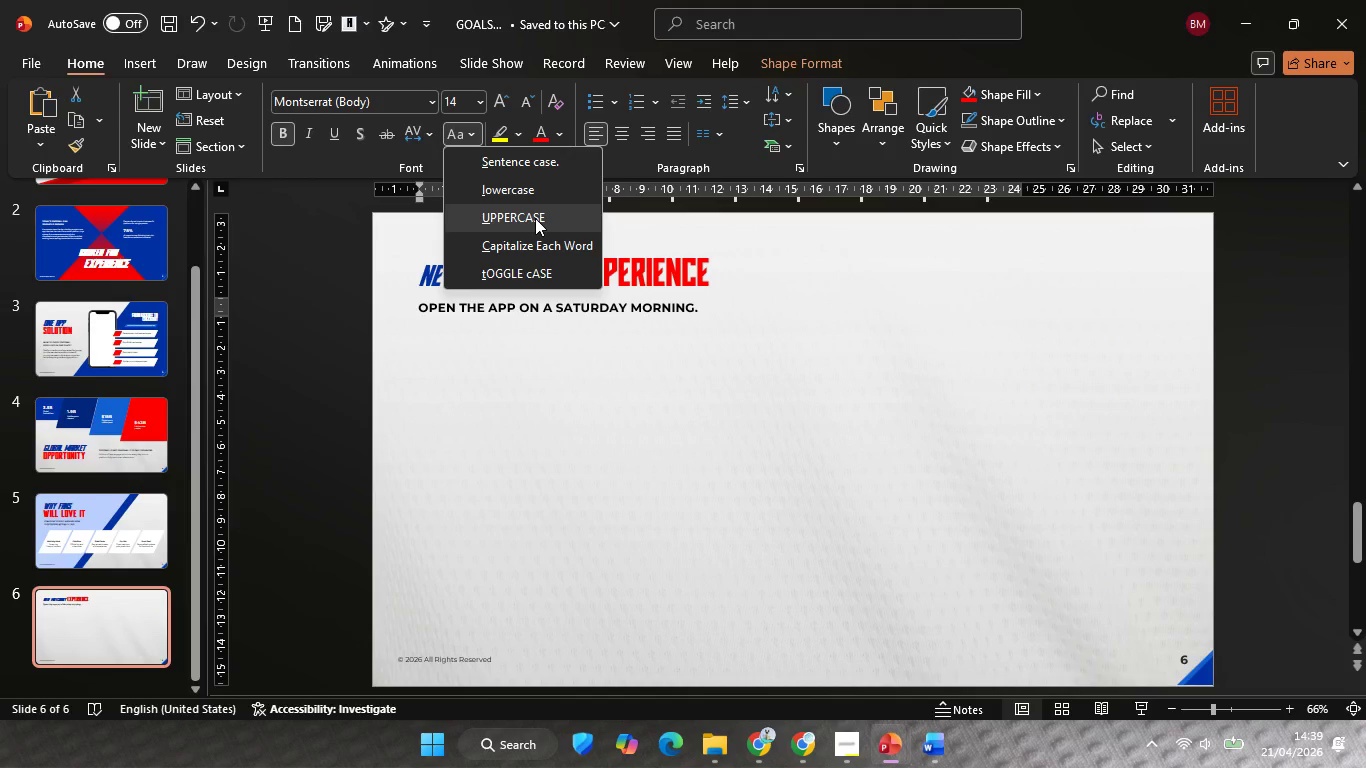 
double_click([575, 364])
 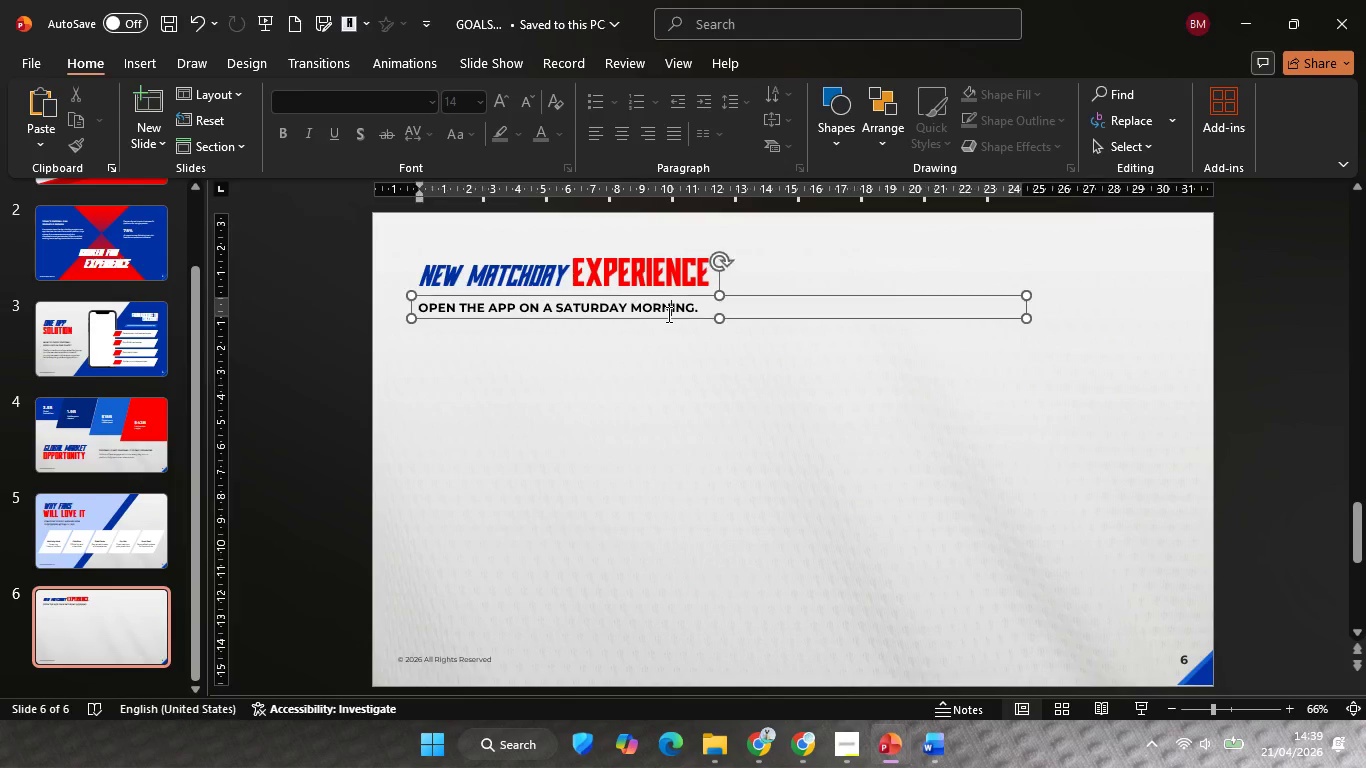 
double_click([667, 314])
 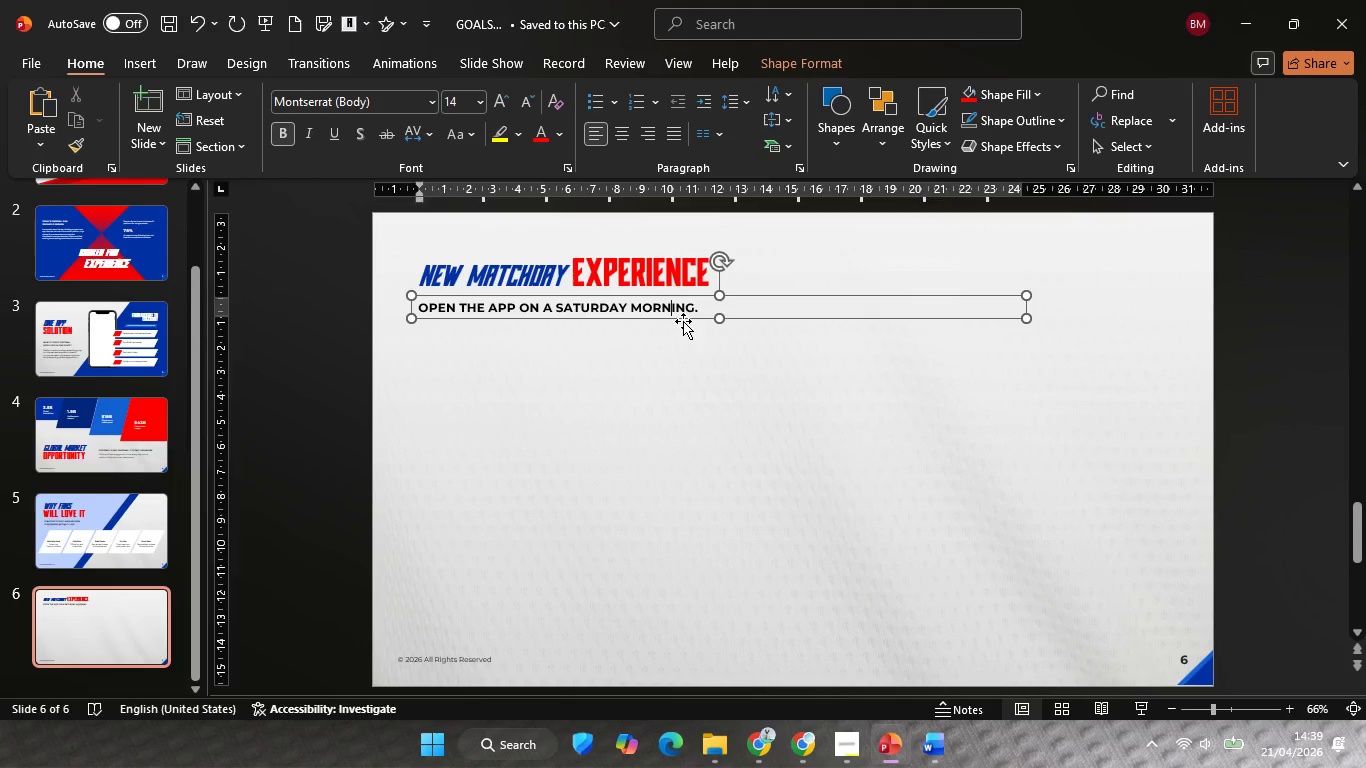 
hold_key(key=ShiftLeft, duration=1.3)
left_click_drag(start_coordinate=[683, 321], to_coordinate=[680, 315])
 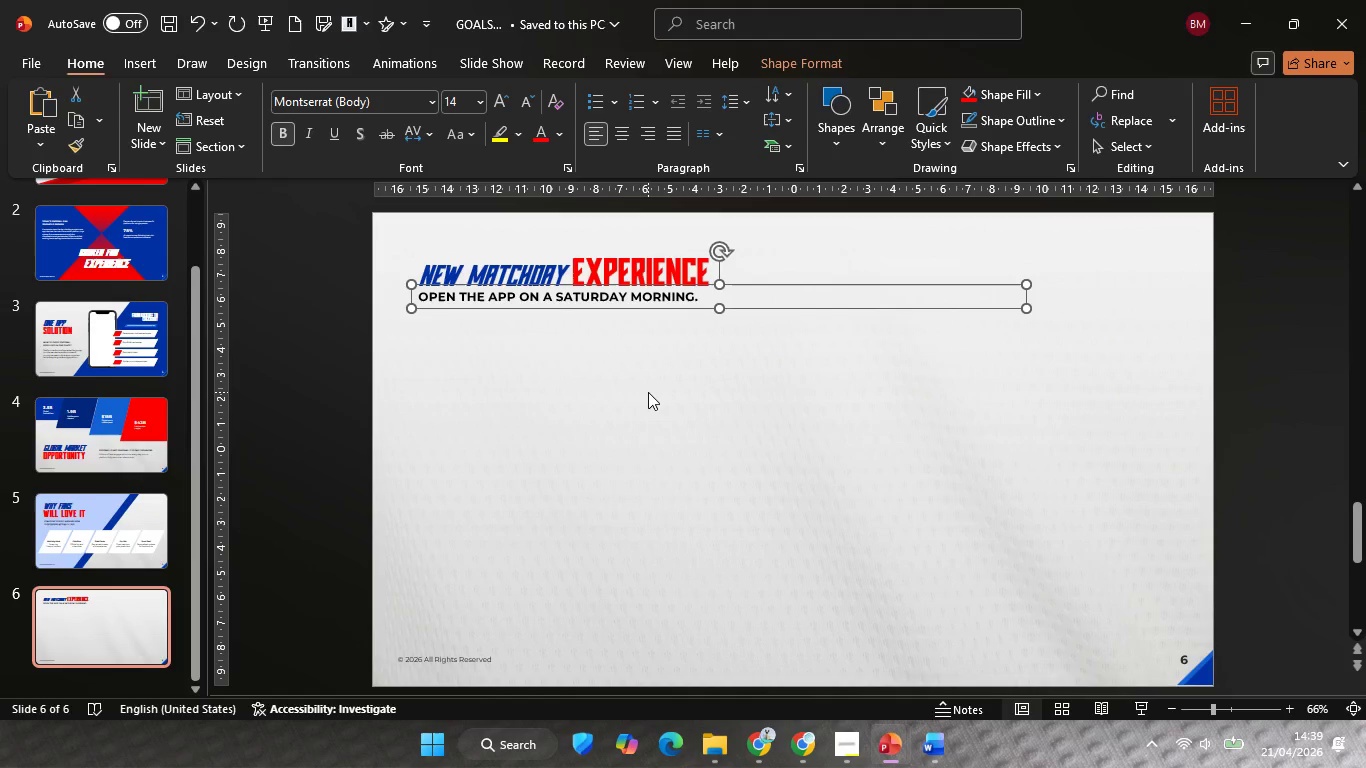 
key(ArrowDown)
 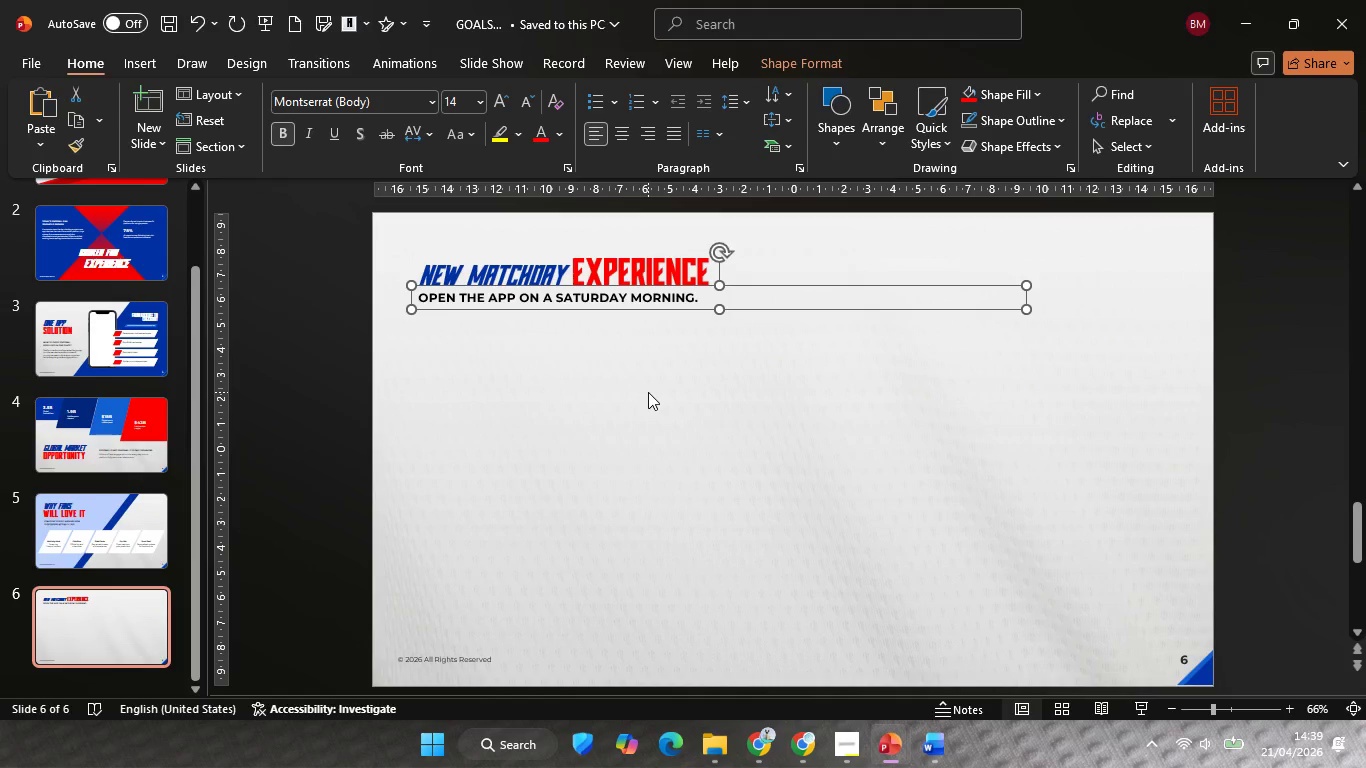 
key(ArrowDown)
 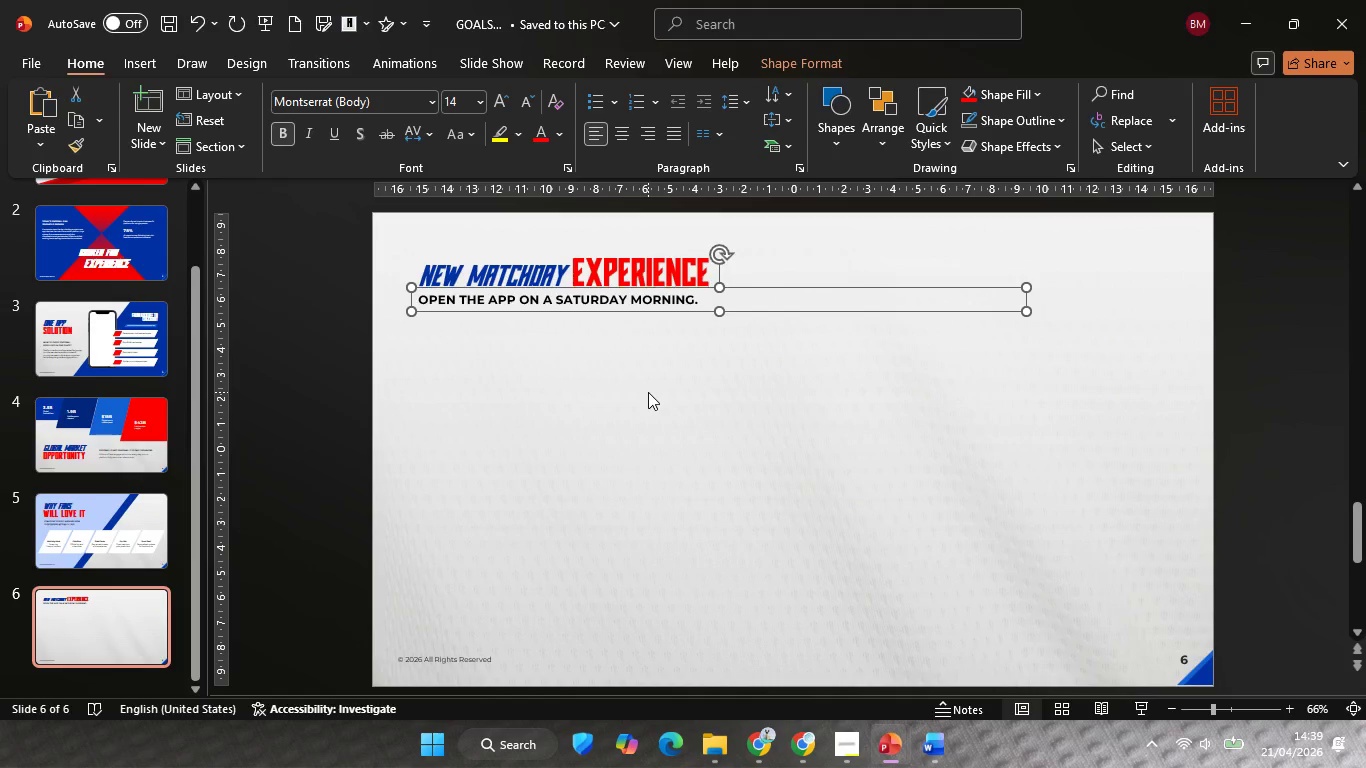 
key(ArrowDown)
 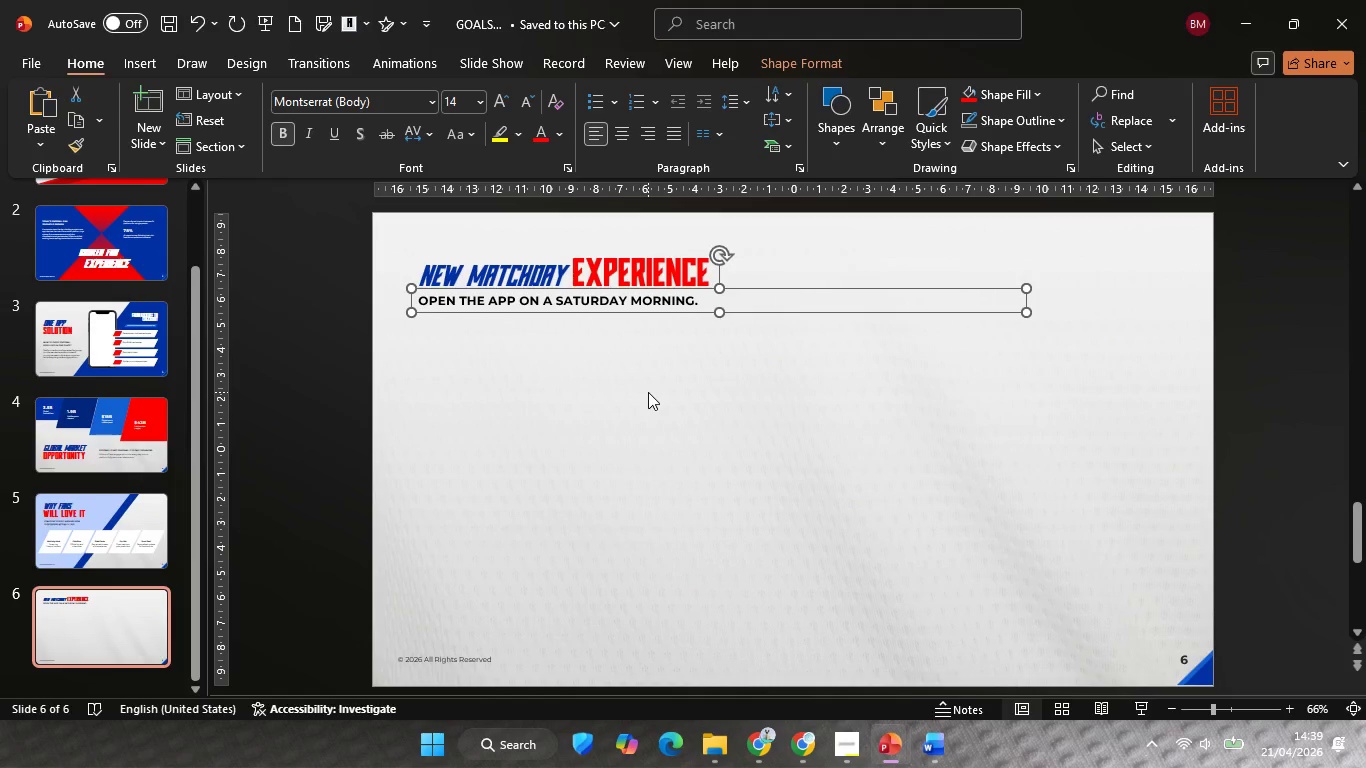 
key(ArrowDown)
 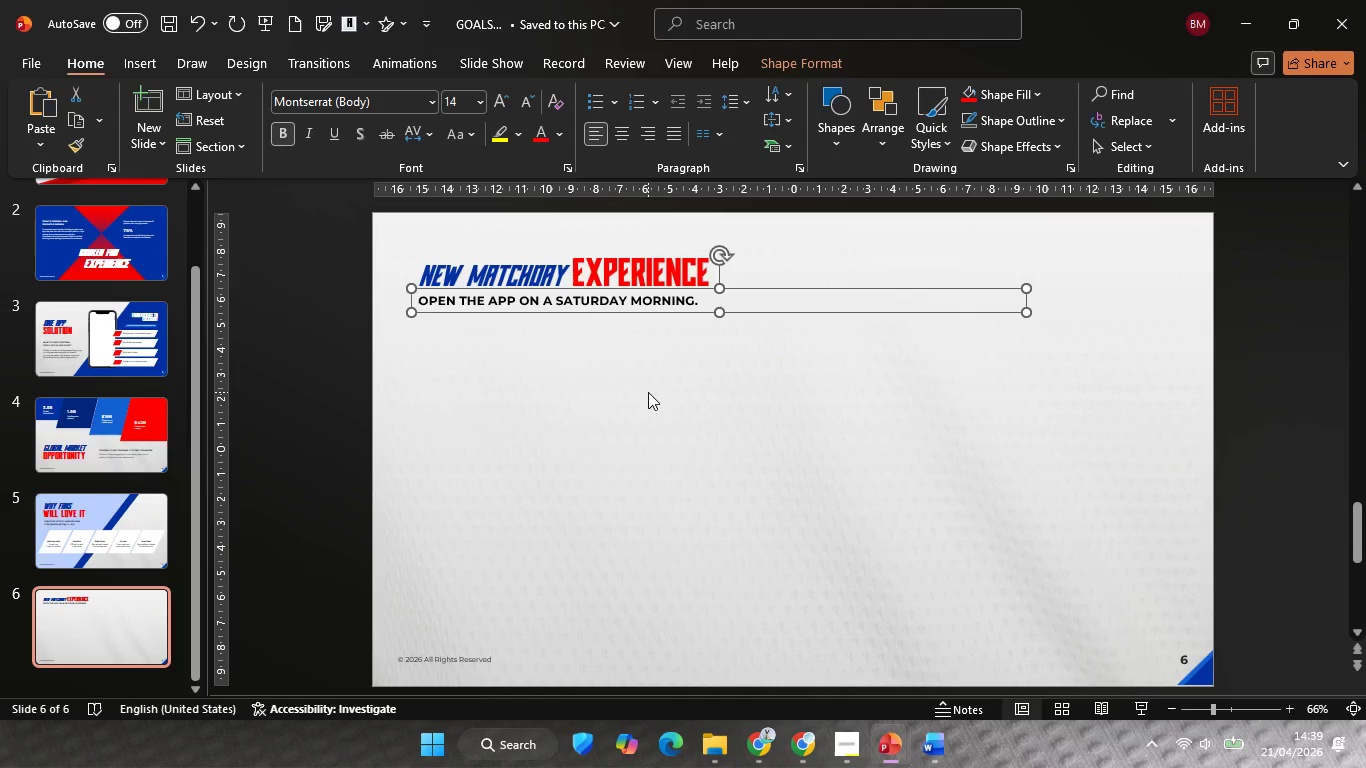 
key(ArrowDown)
 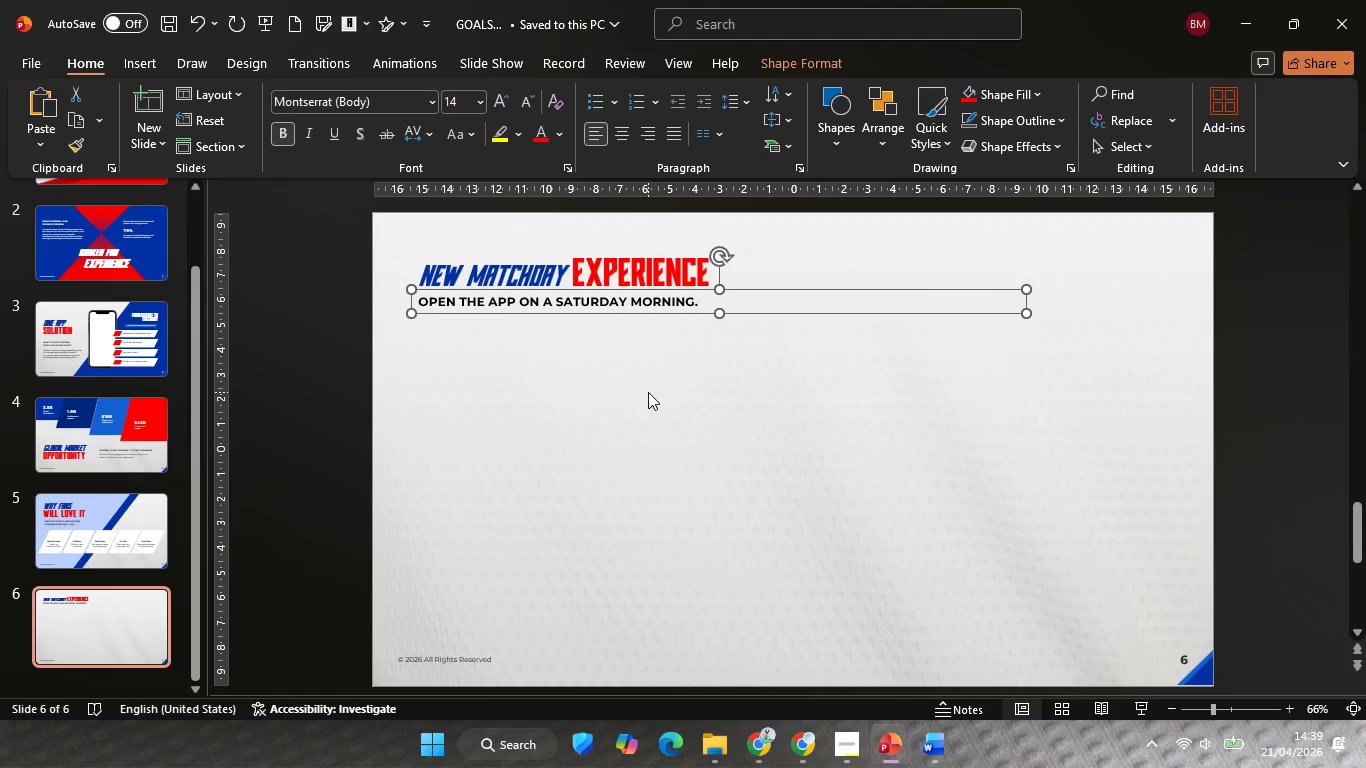 
key(ArrowDown)
 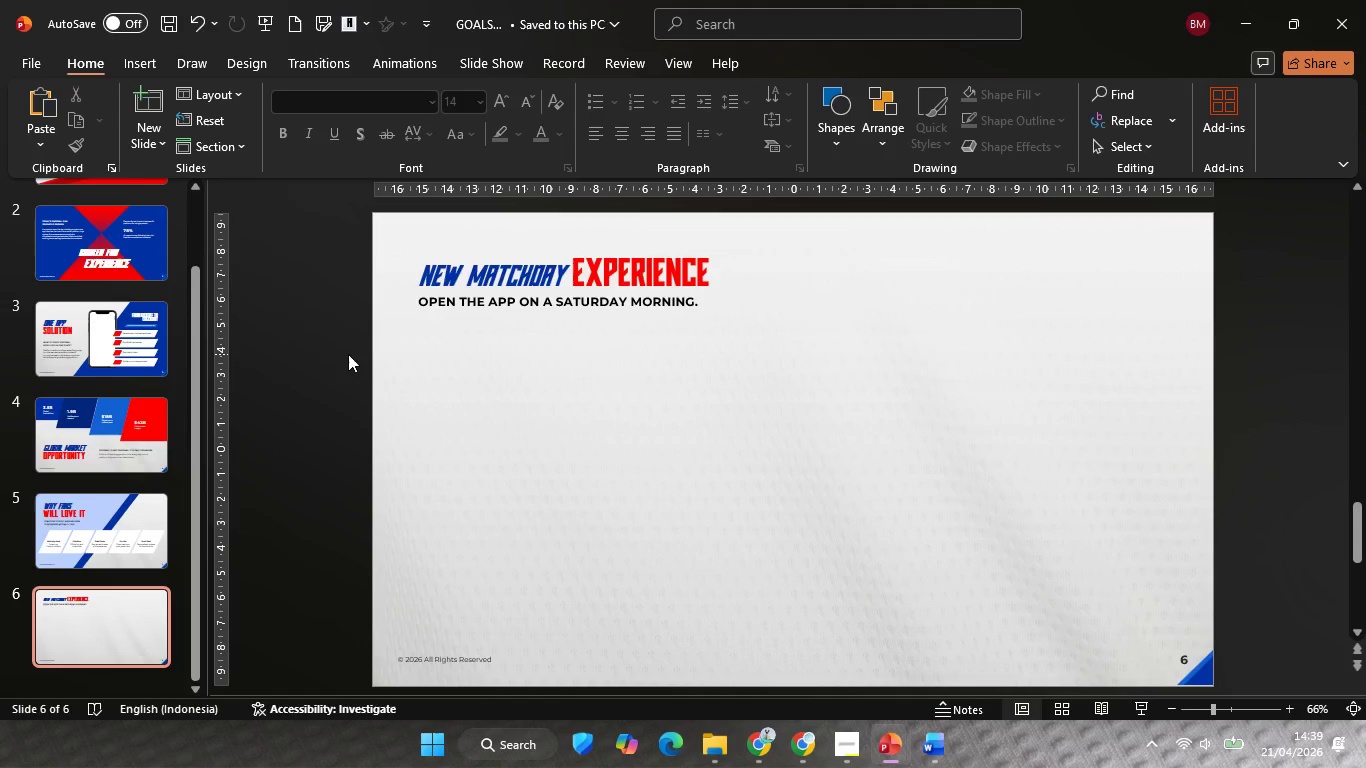 
left_click_drag(start_coordinate=[349, 354], to_coordinate=[1151, 195])
 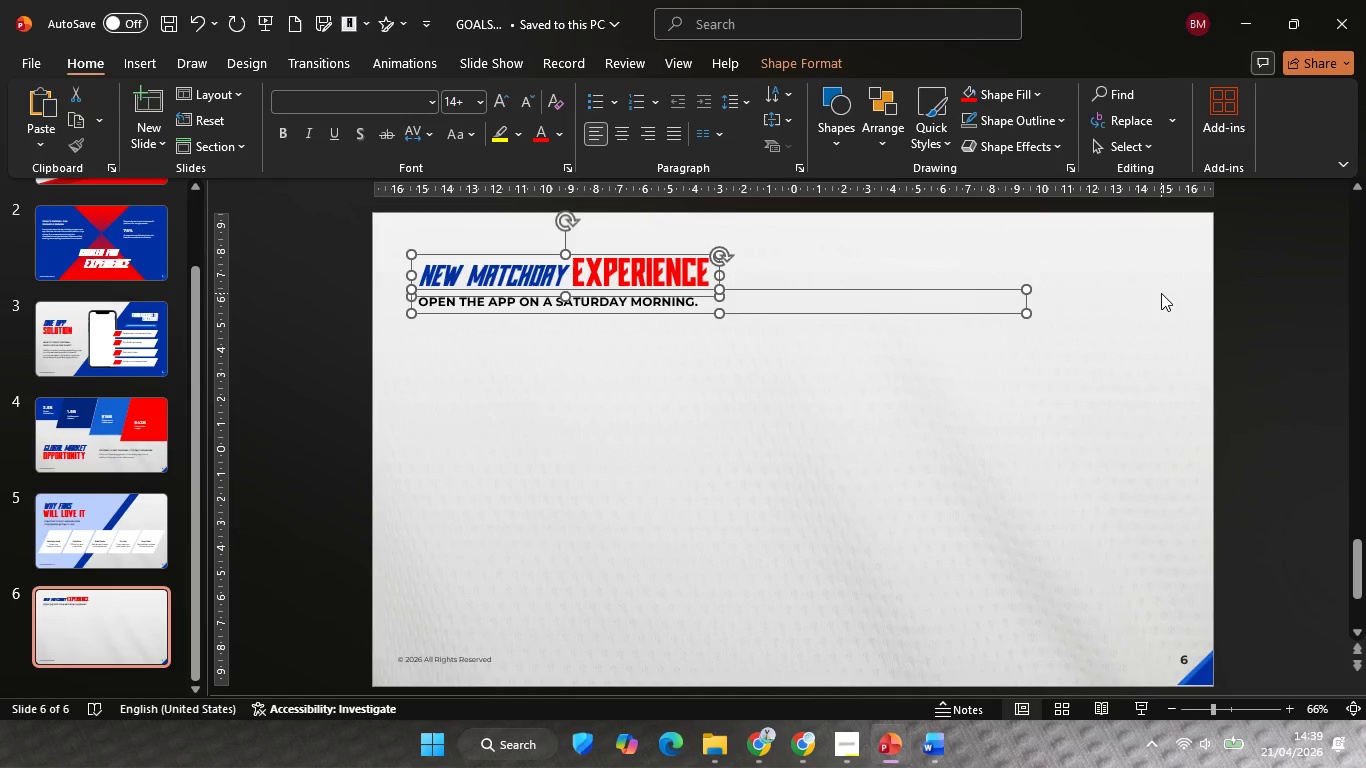 
key(Control+G)
 